 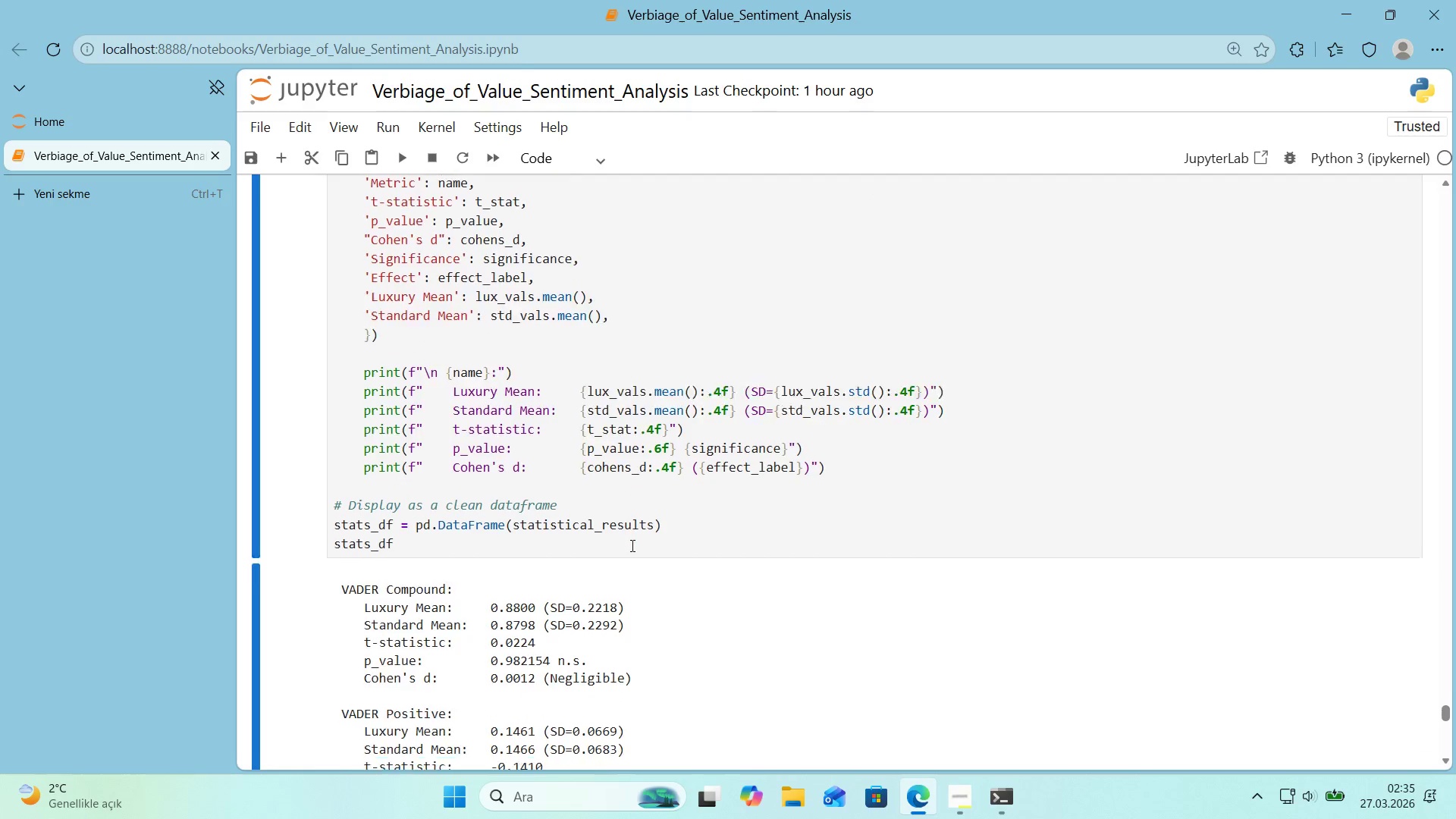 
scroll: coordinate [631, 545], scroll_direction: up, amount: 2.0
 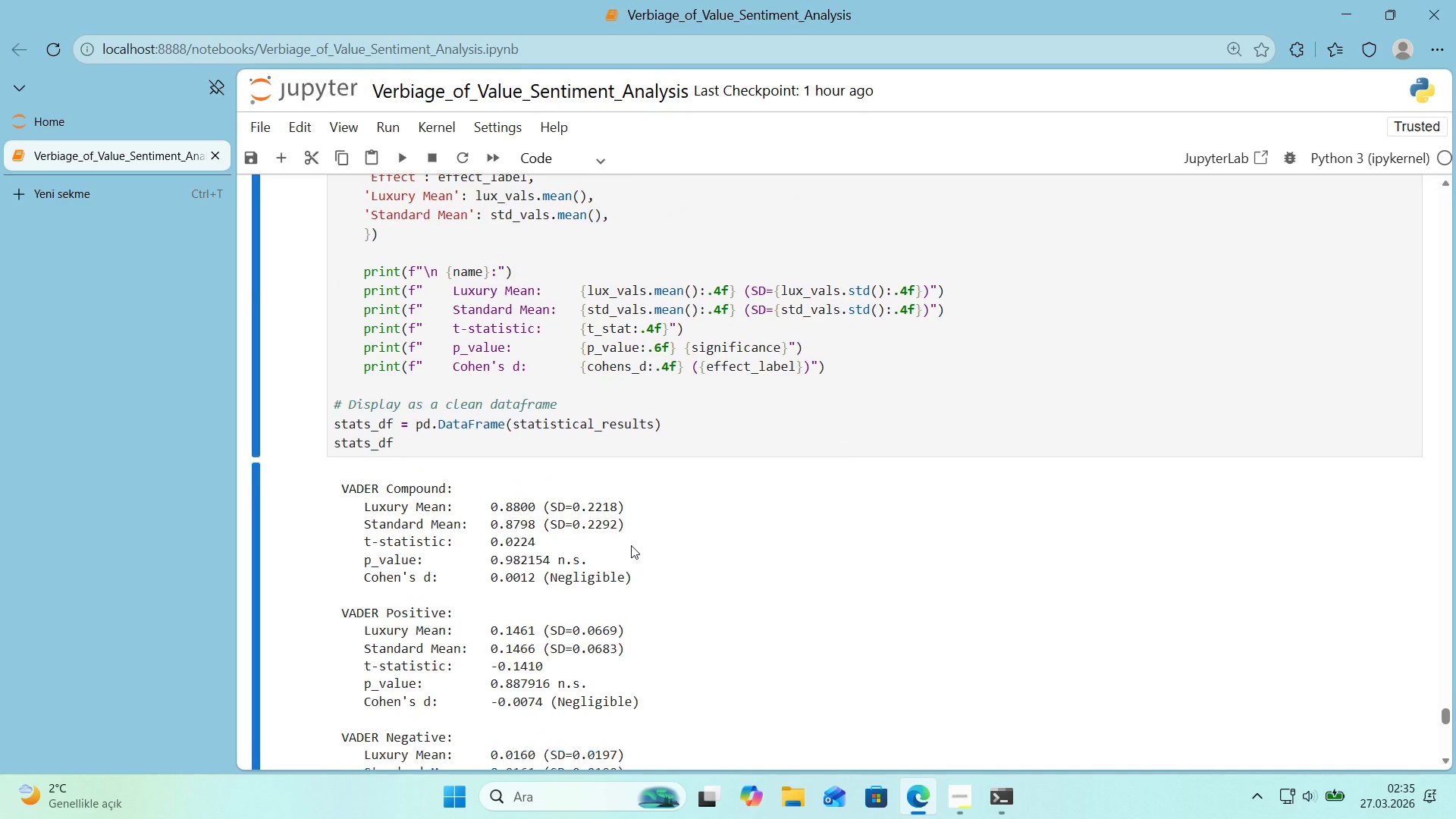 
scroll: coordinate [631, 545], scroll_direction: down, amount: 12.0
 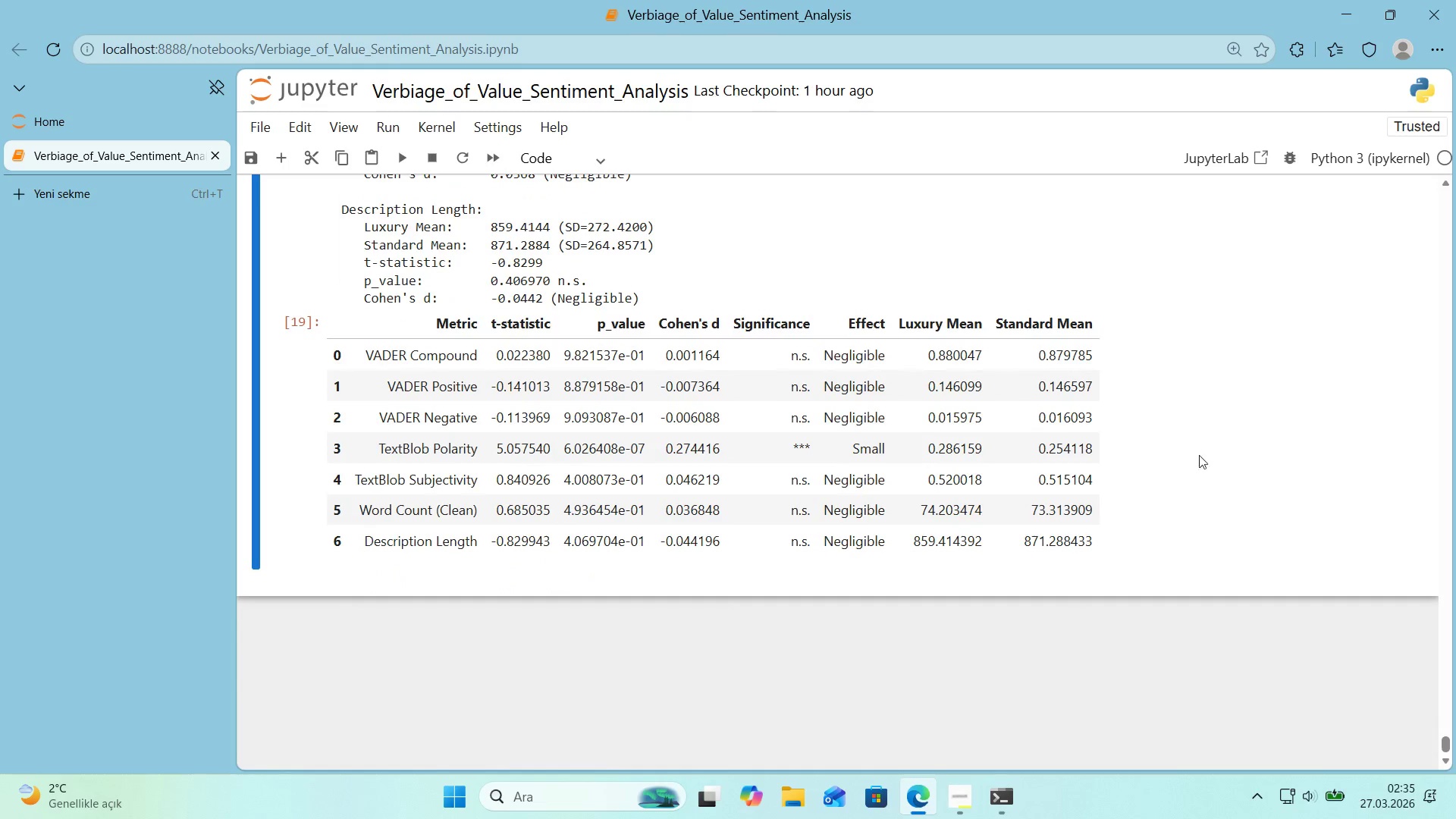 
scroll: coordinate [1172, 402], scroll_direction: up, amount: 17.0
 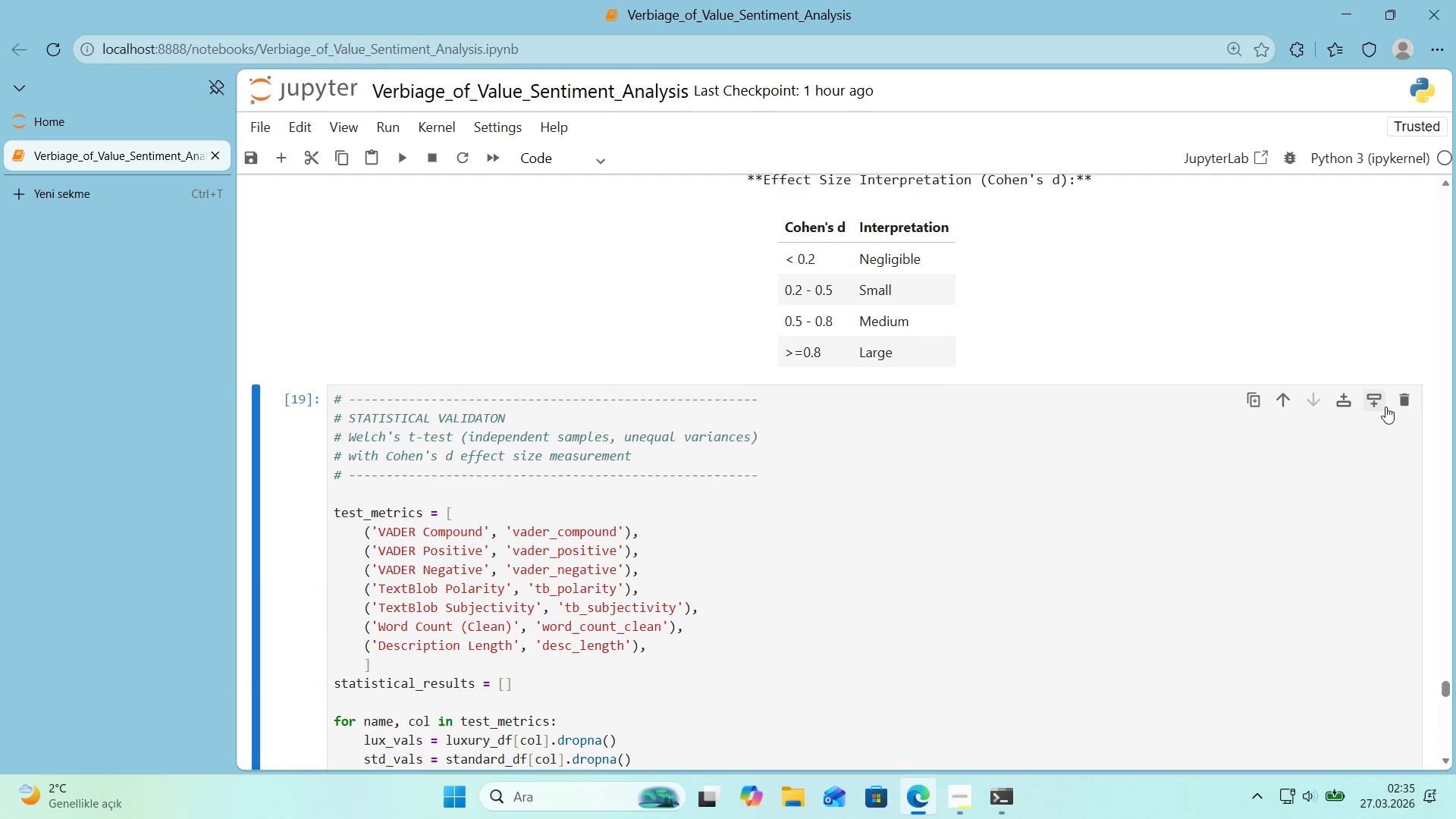 
left_click([1378, 405])
 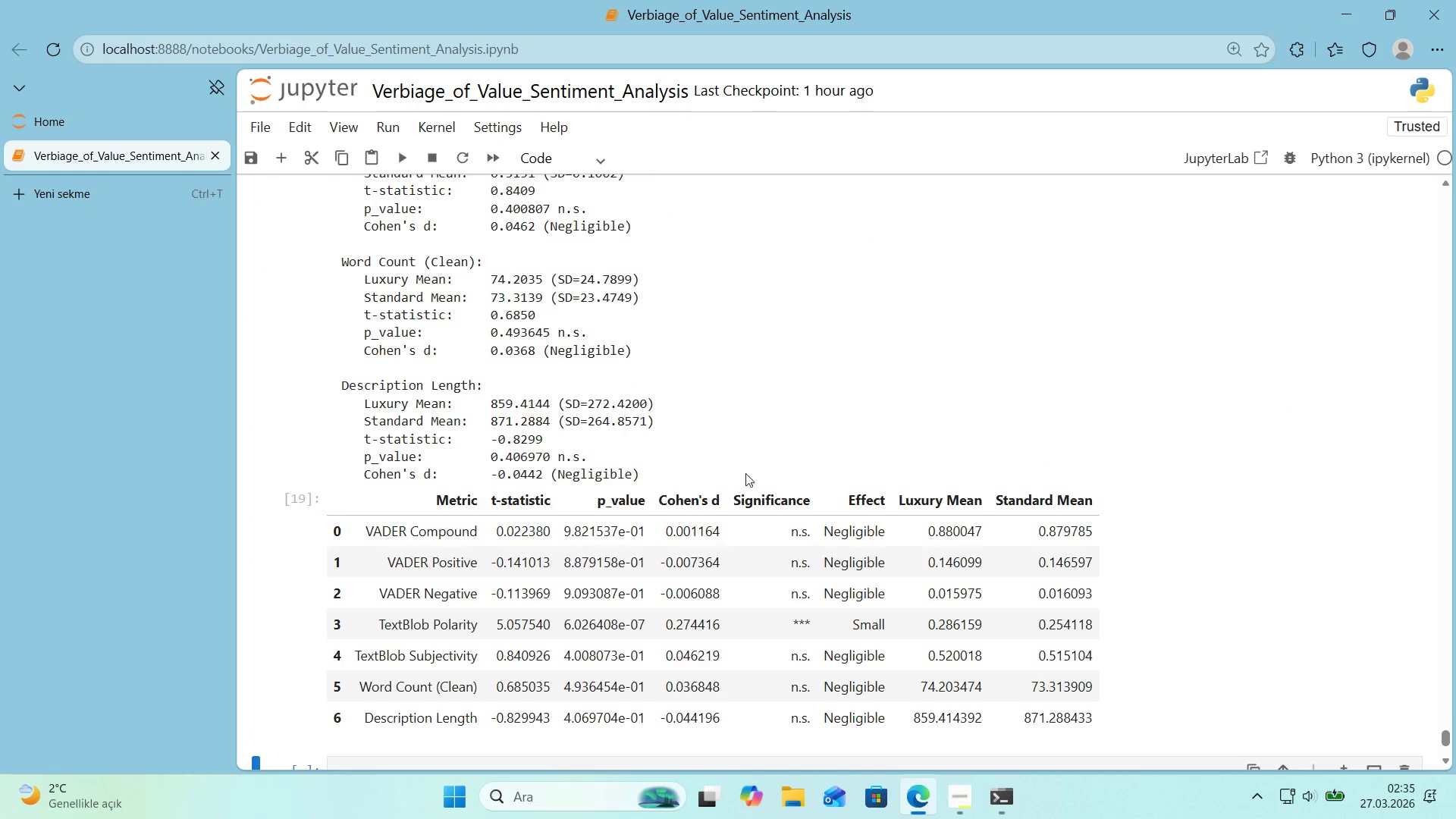 
scroll: coordinate [704, 483], scroll_direction: down, amount: 5.0
 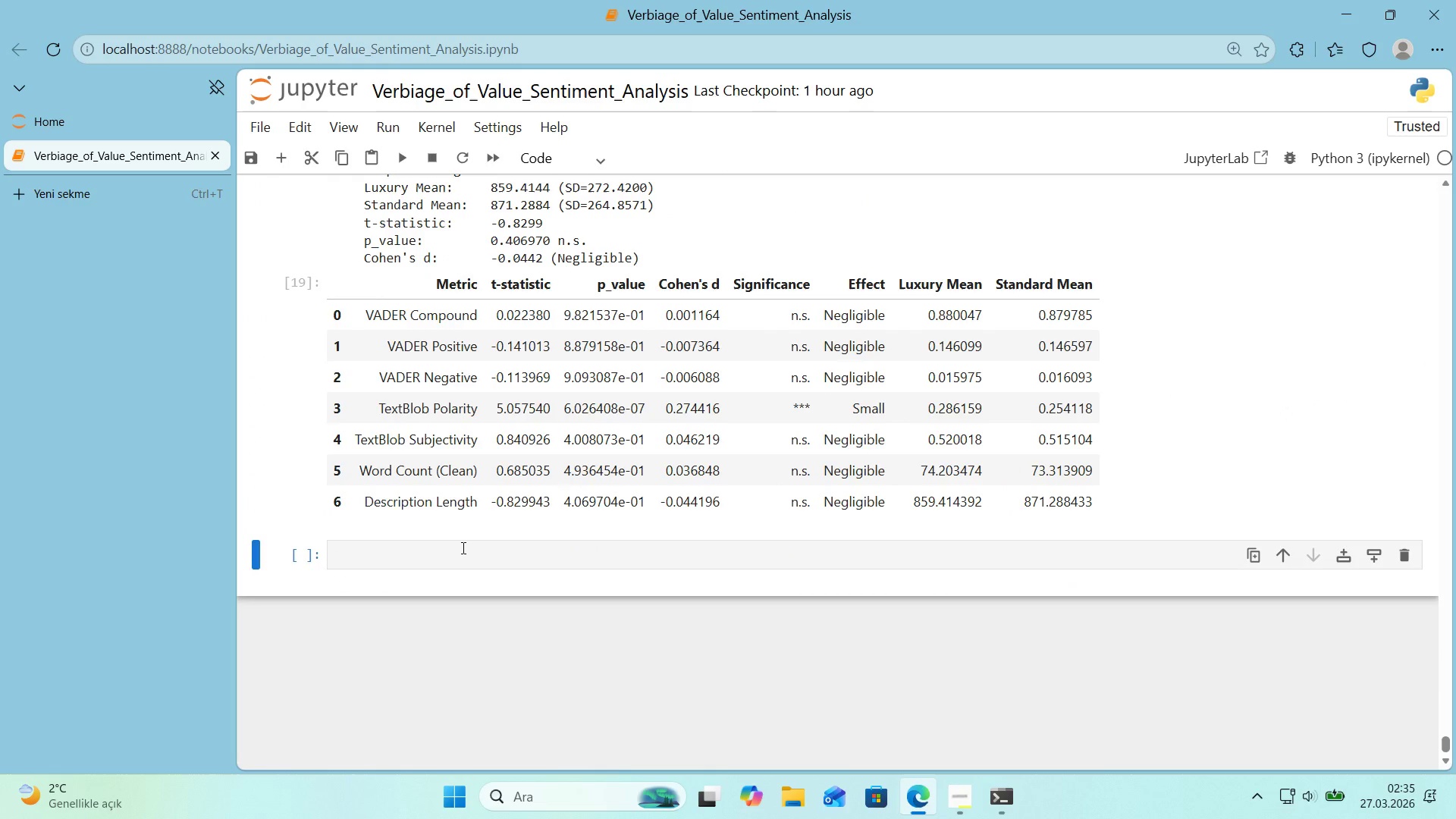 
left_click([462, 548])
 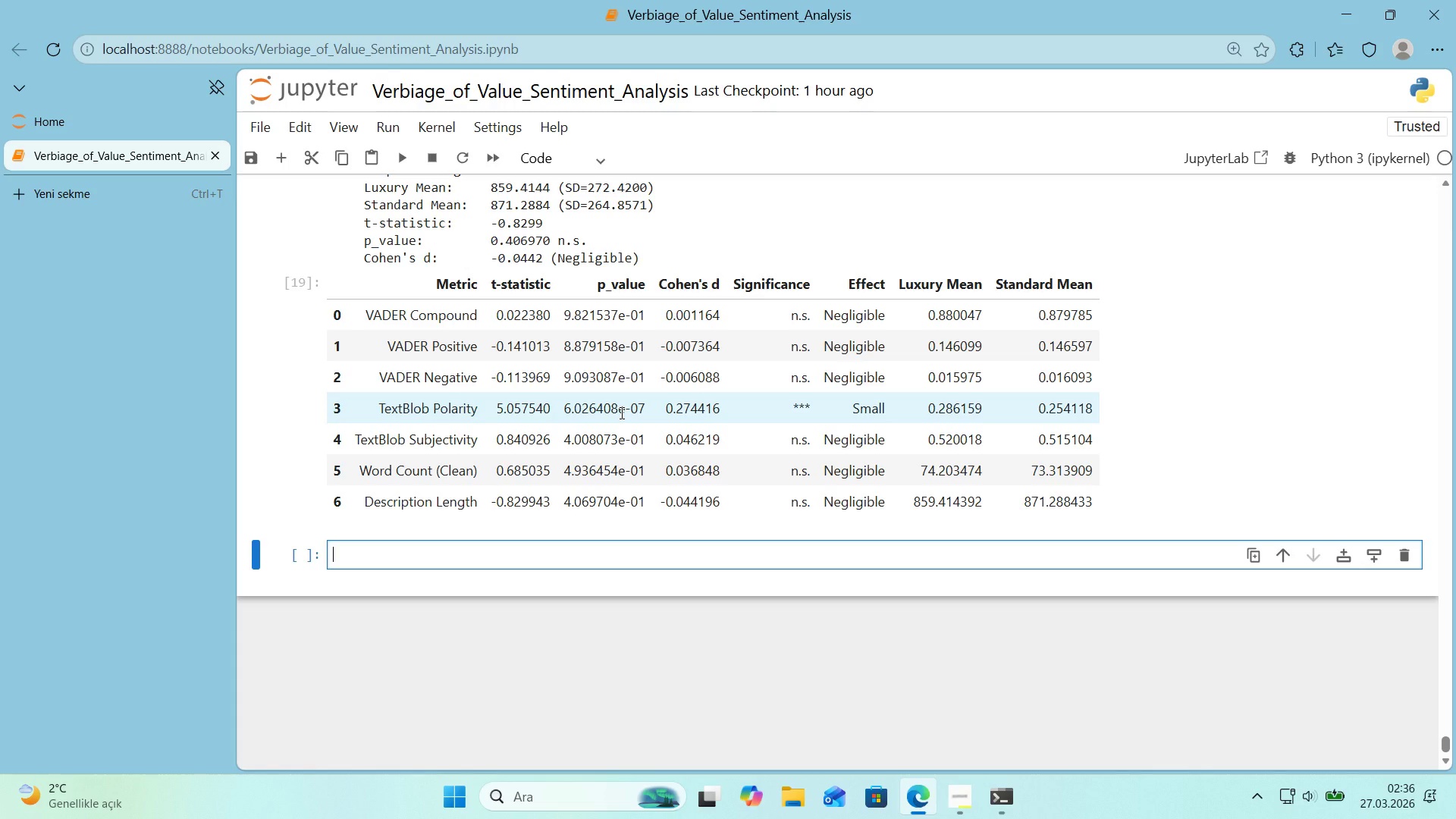 
wait(31.76)
 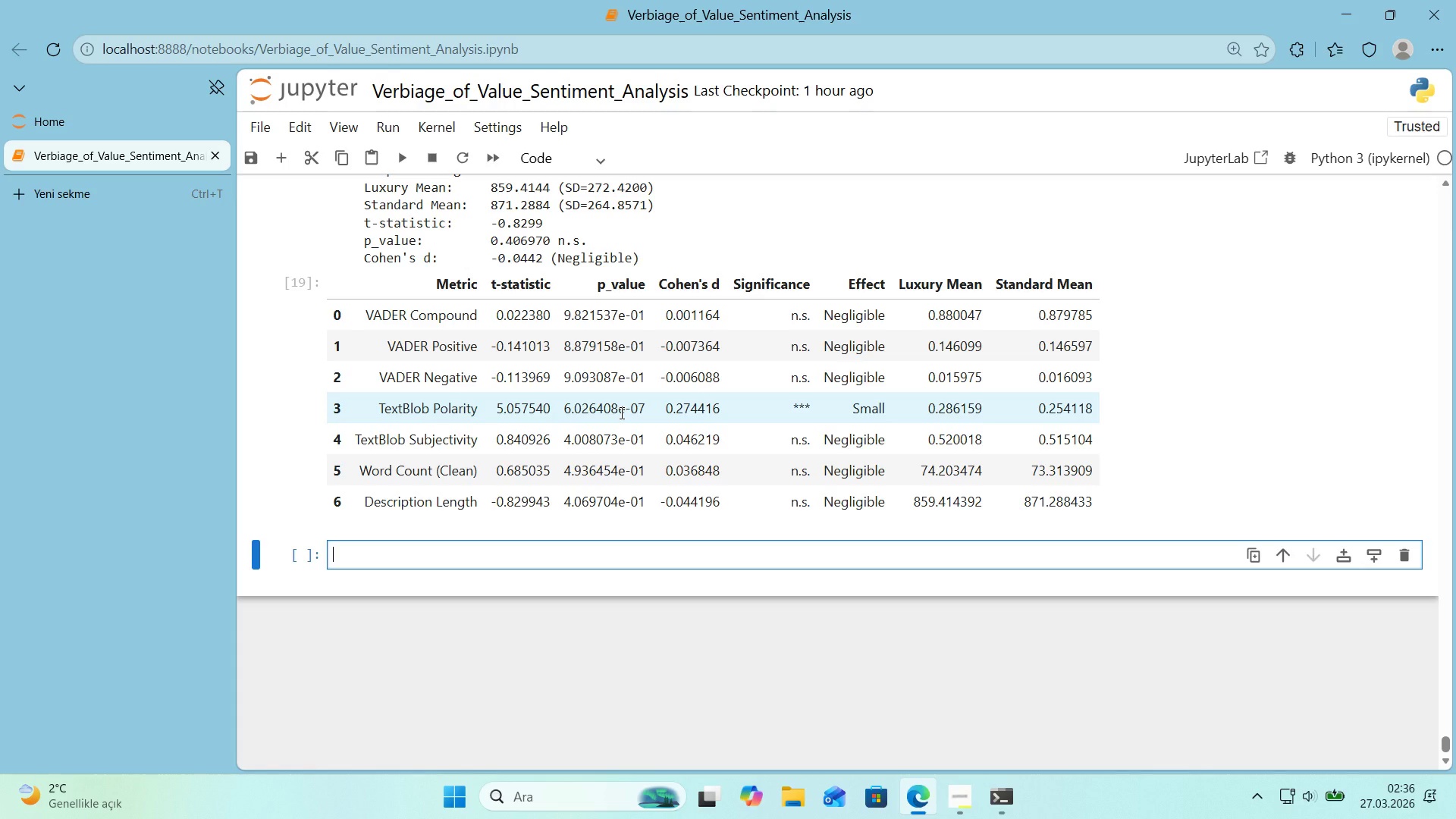 
left_click([455, 555])
 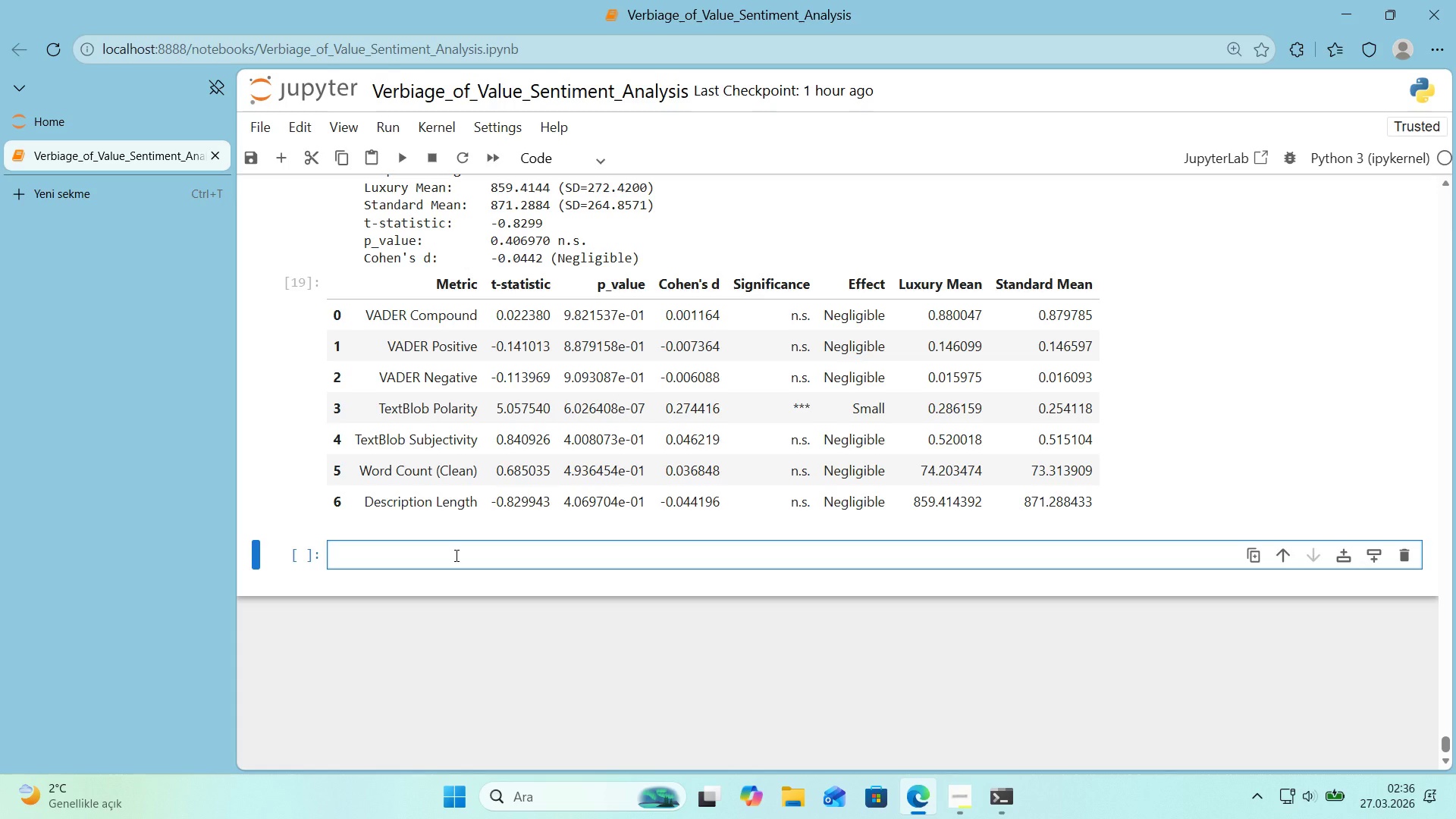 
wait(5.47)
 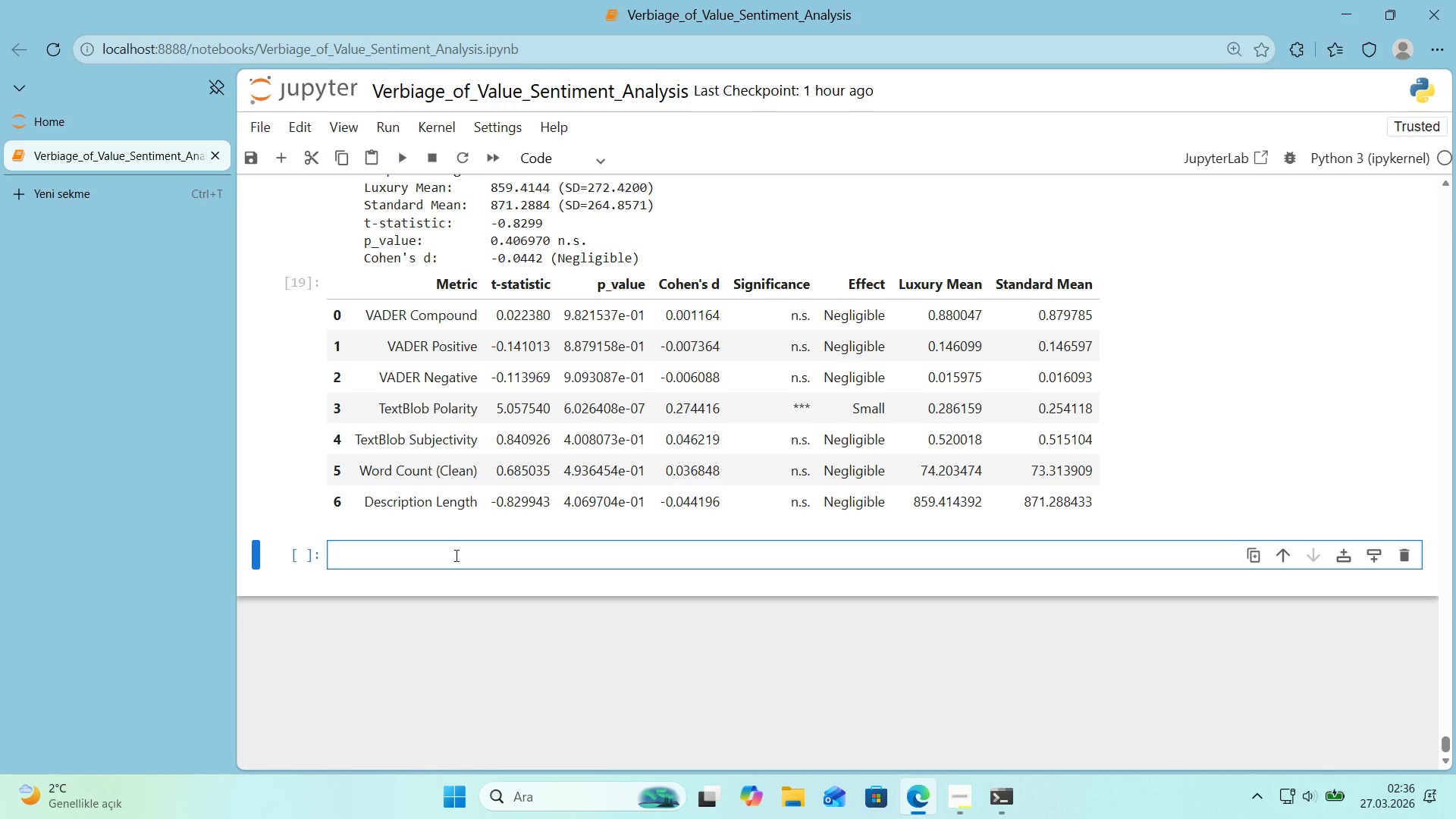 
key(Alt+Control+3)
 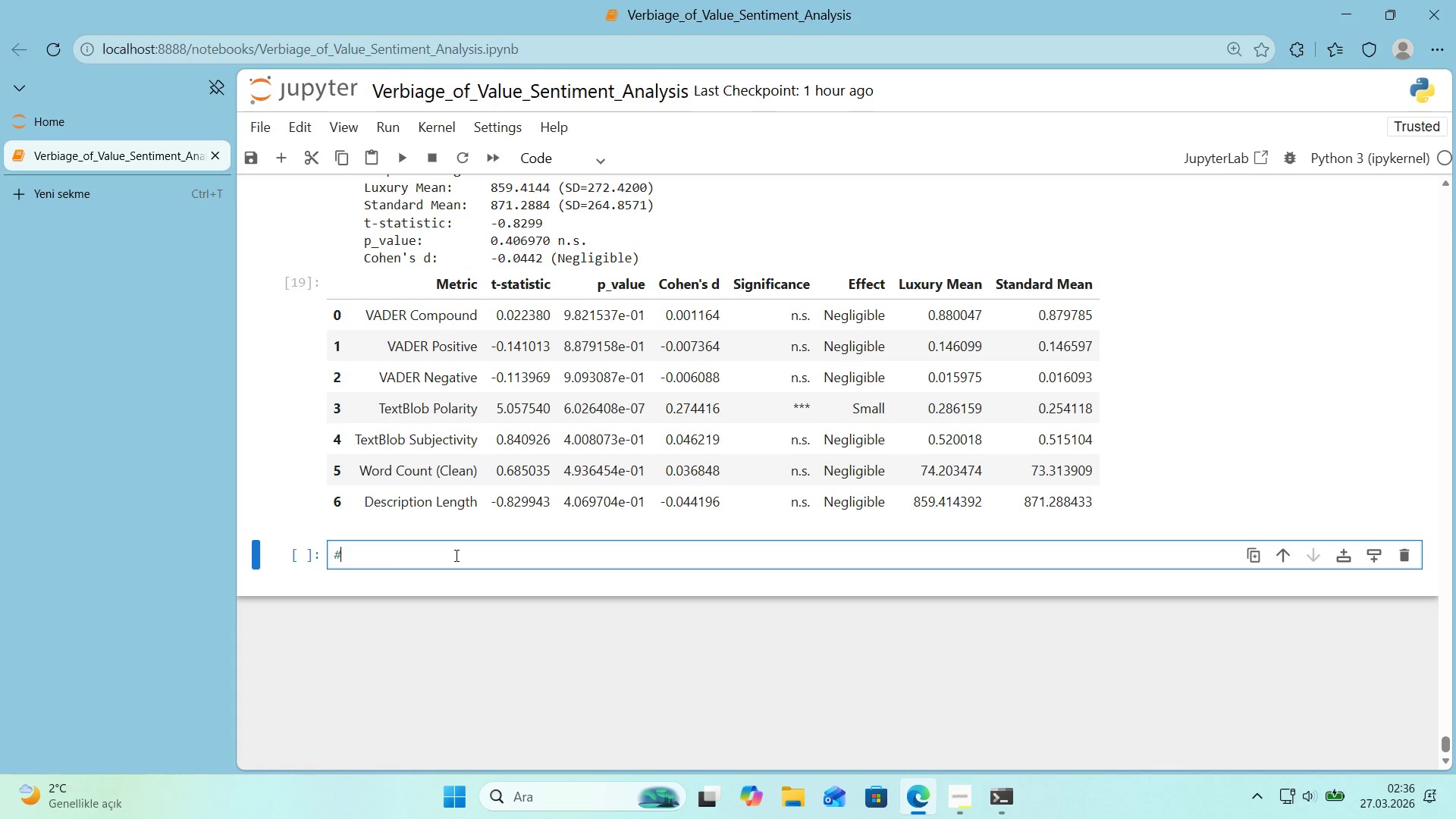 
key(Space)
 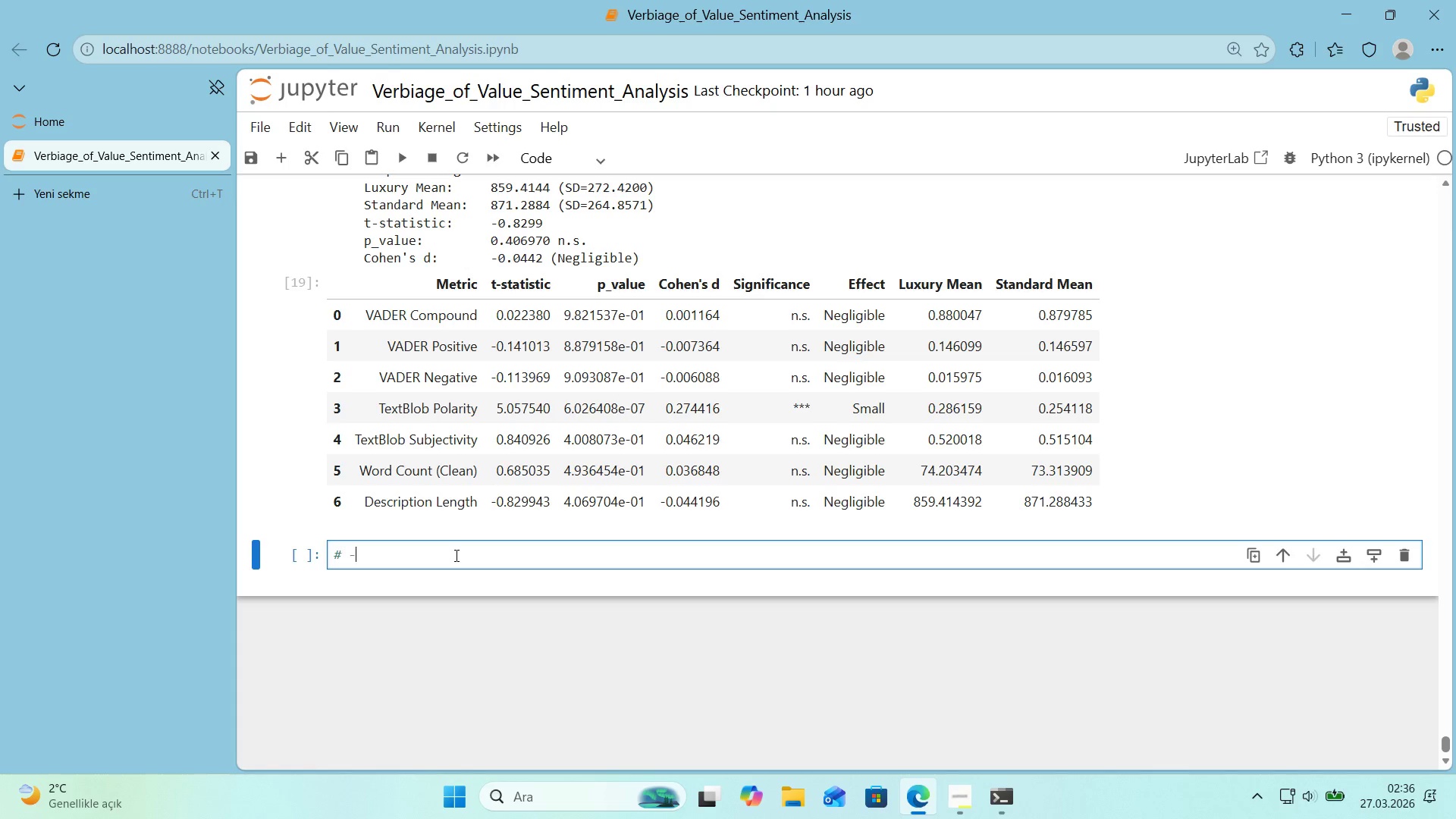 
hold_key(key=NumpadSubtract, duration=1.31)
 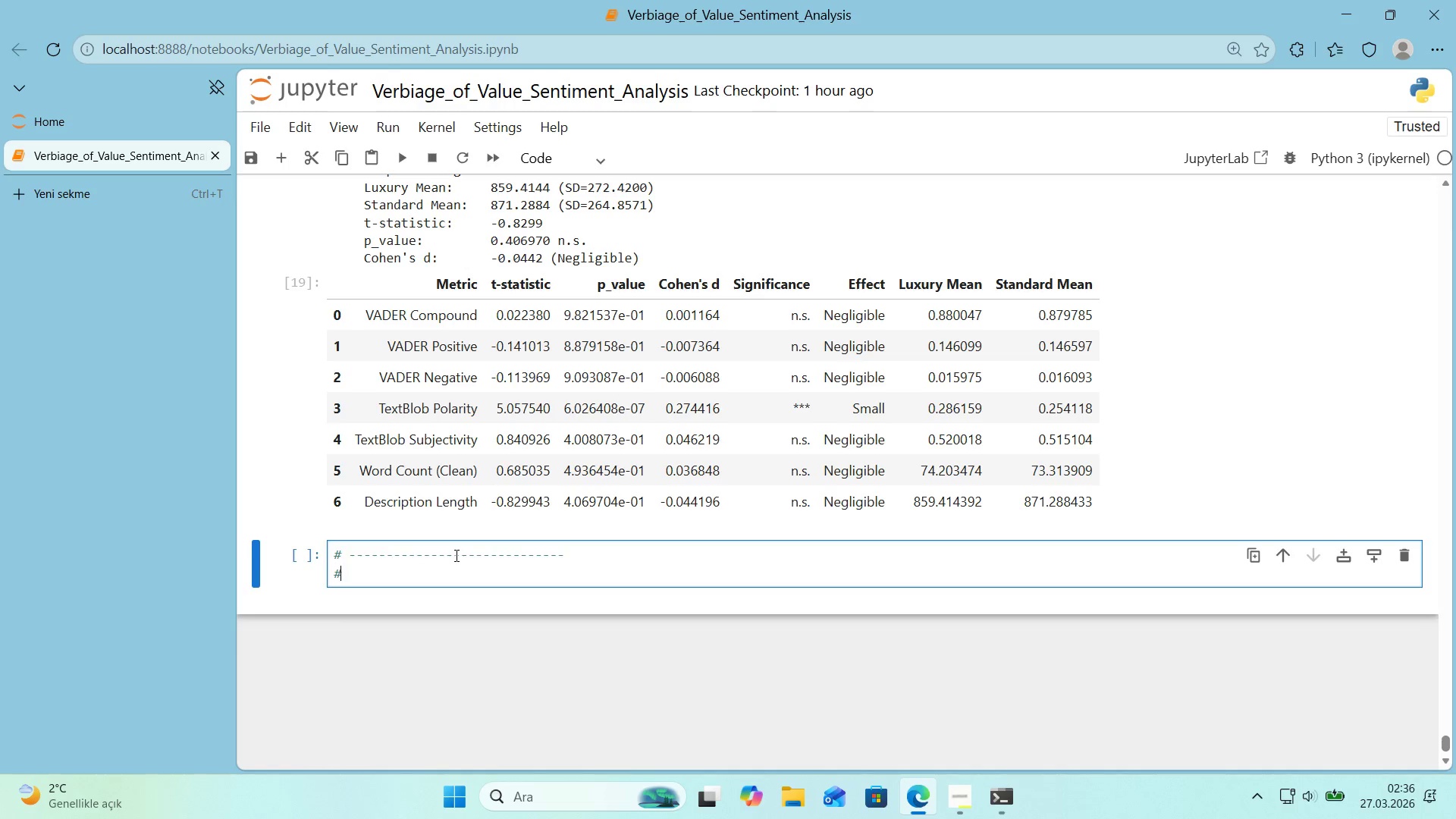 
key(Enter)
 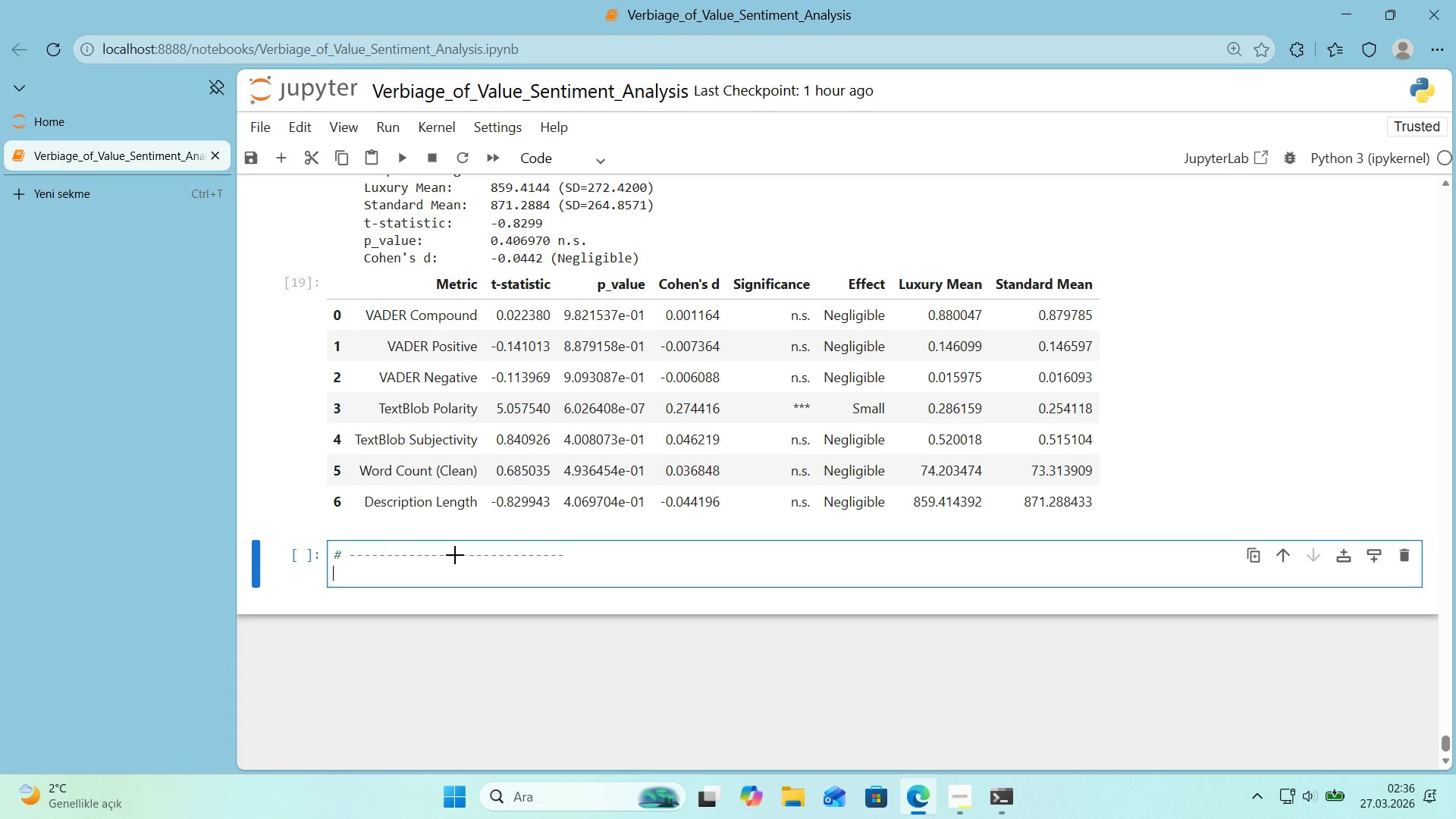 
key(Alt+Control+AltRight)
 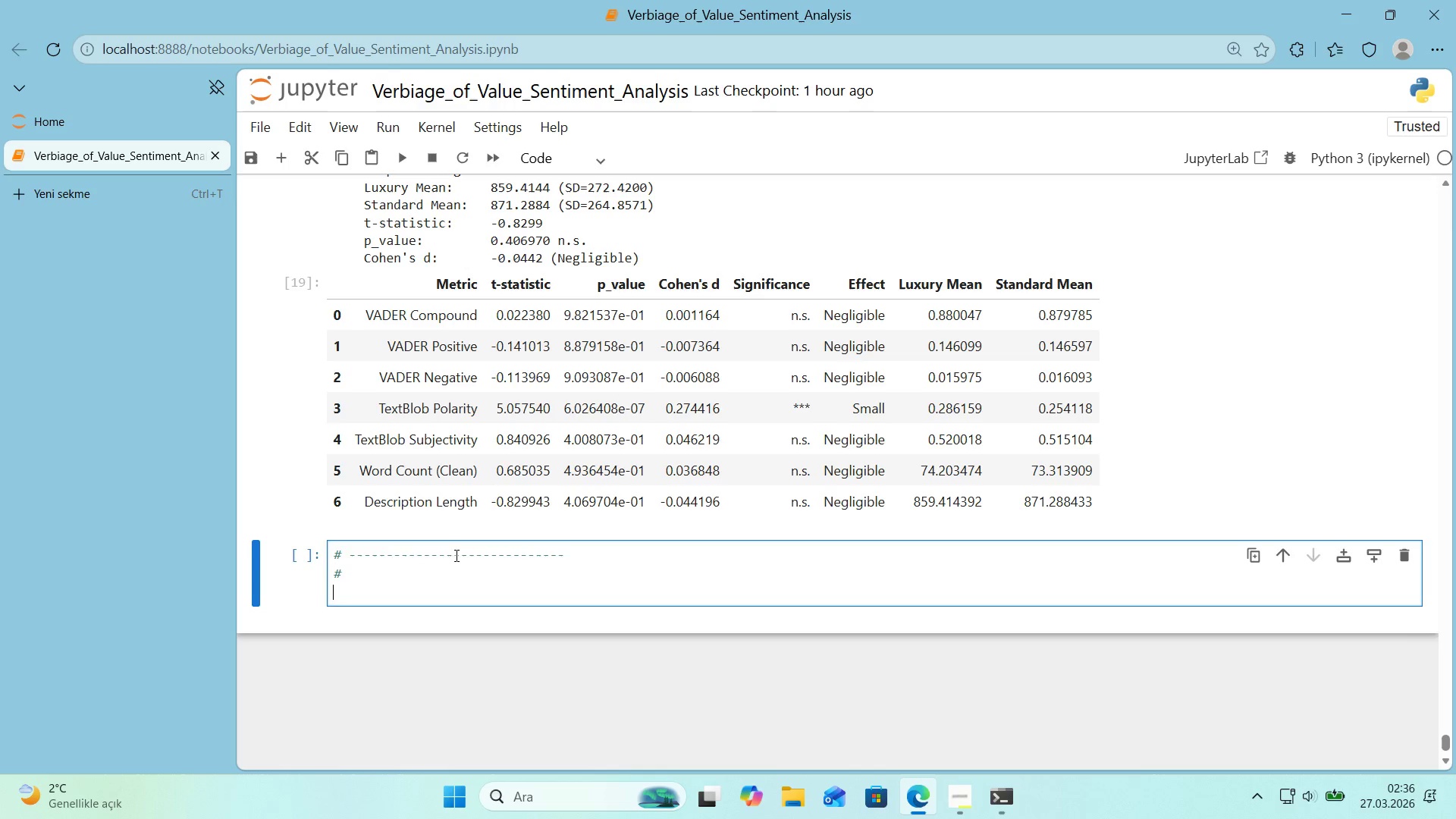 
key(Control+ControlLeft)
 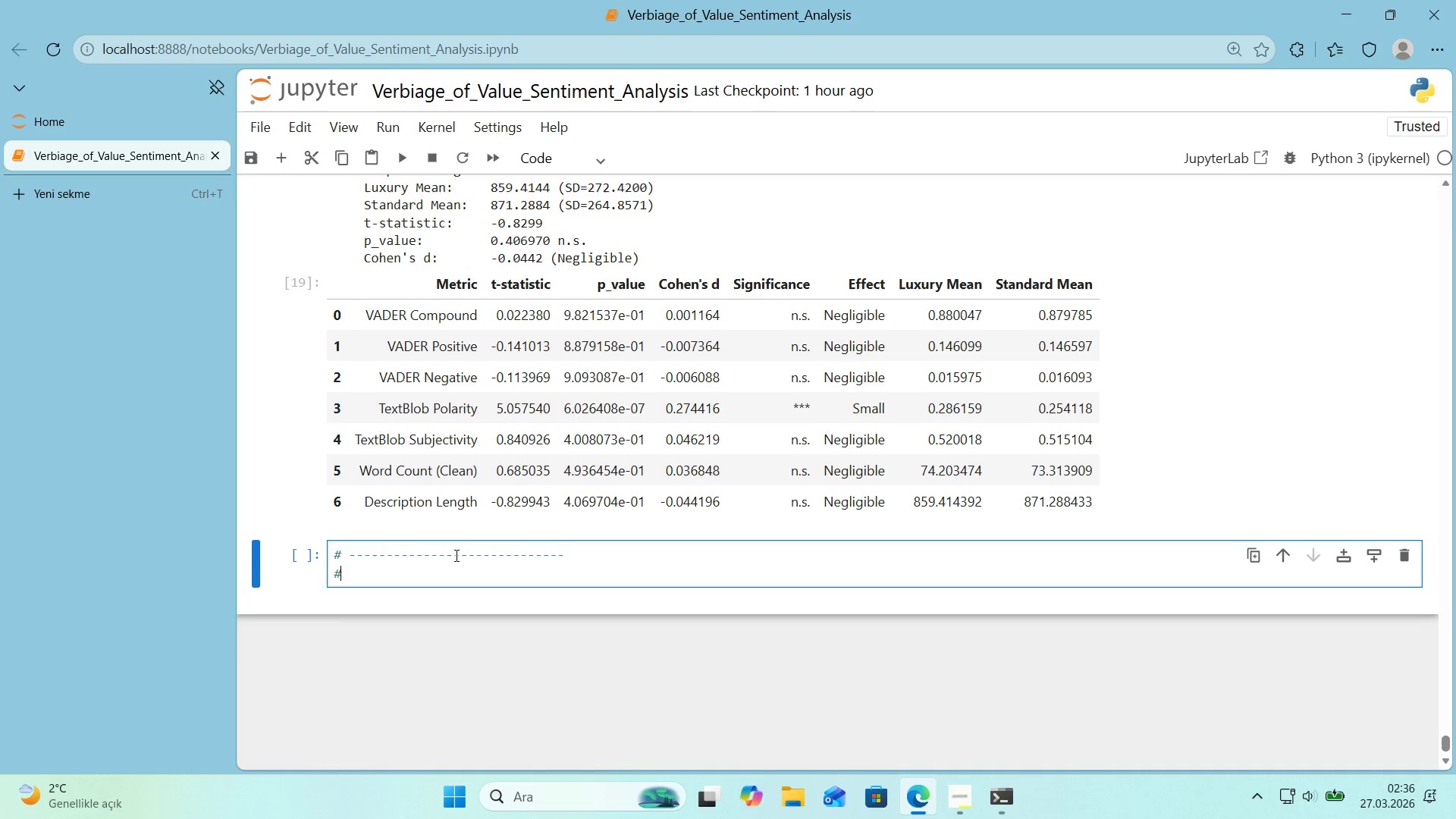 
key(Alt+Control+3)
 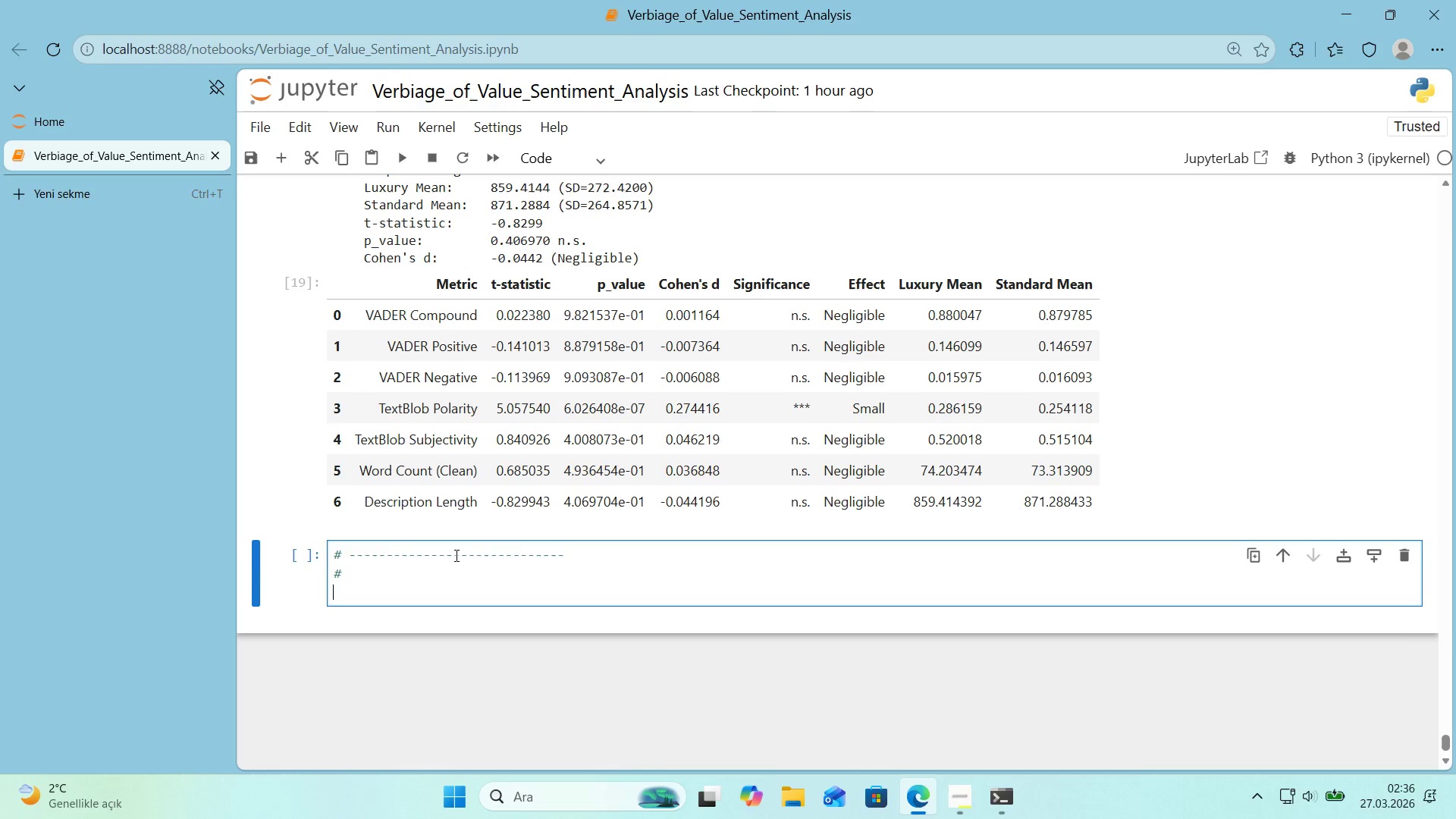 
key(Enter)
 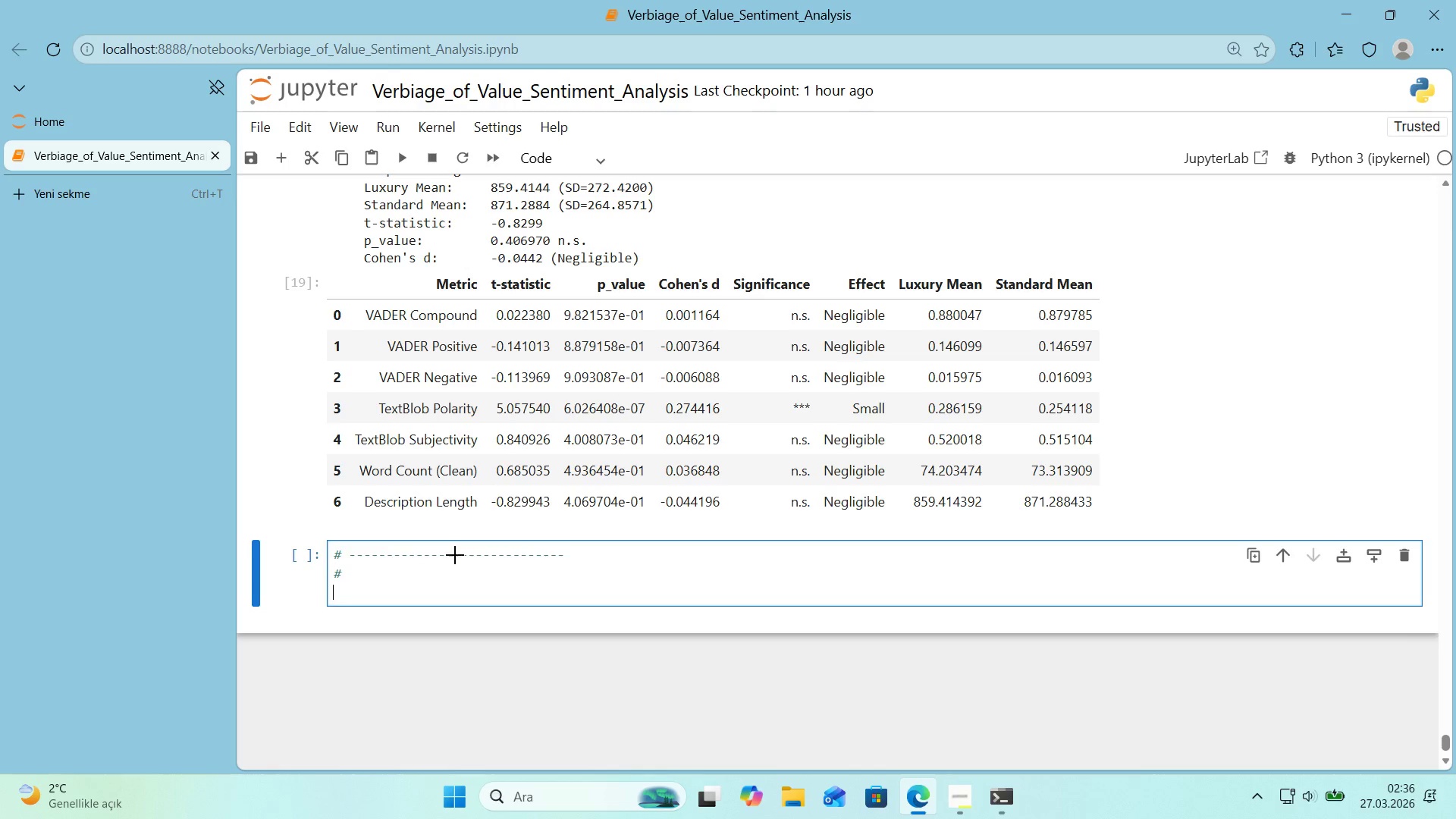 
key(Alt+Control+AltRight)
 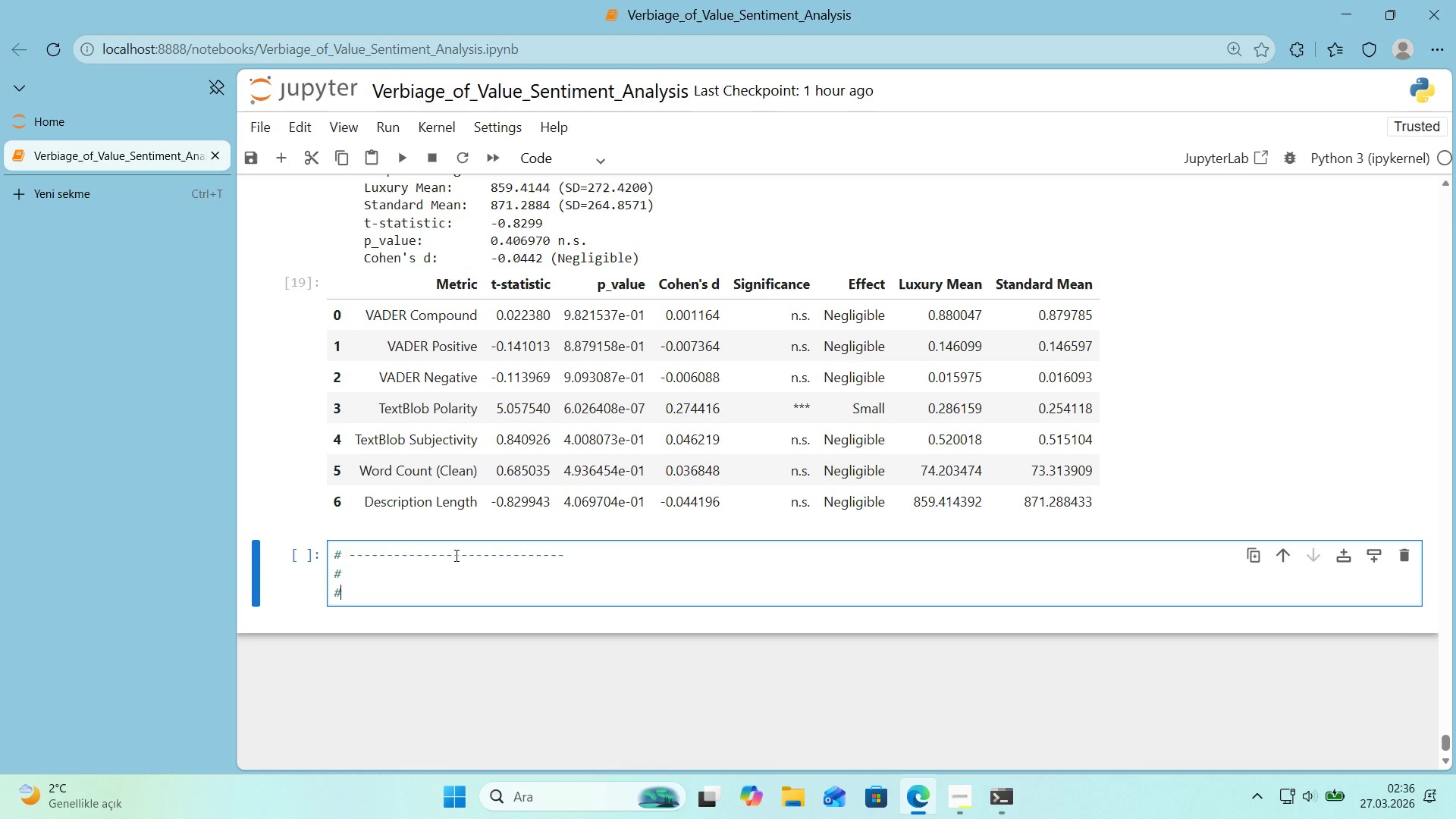 
key(Control+ControlLeft)
 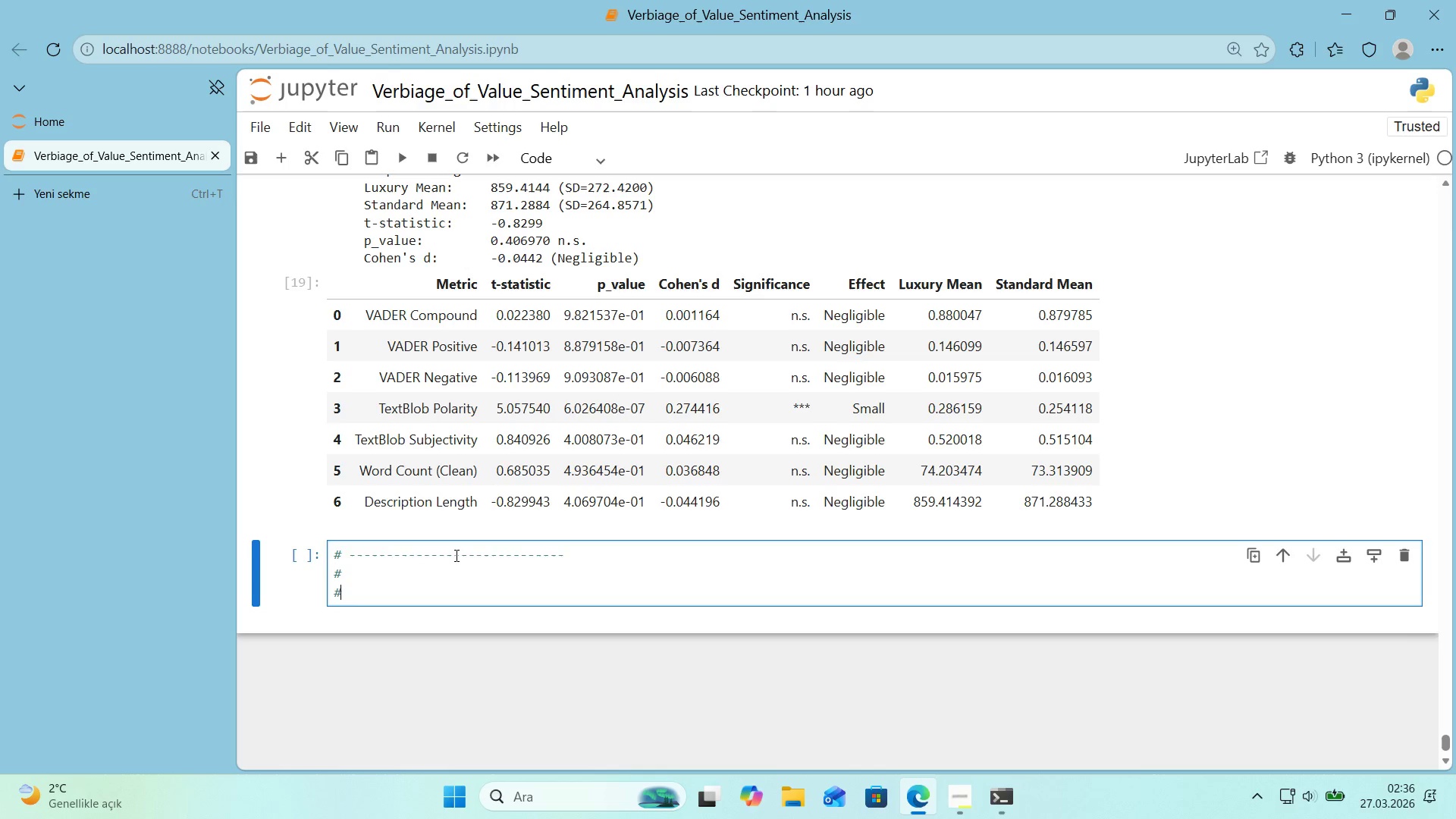 
key(Alt+Control+3)
 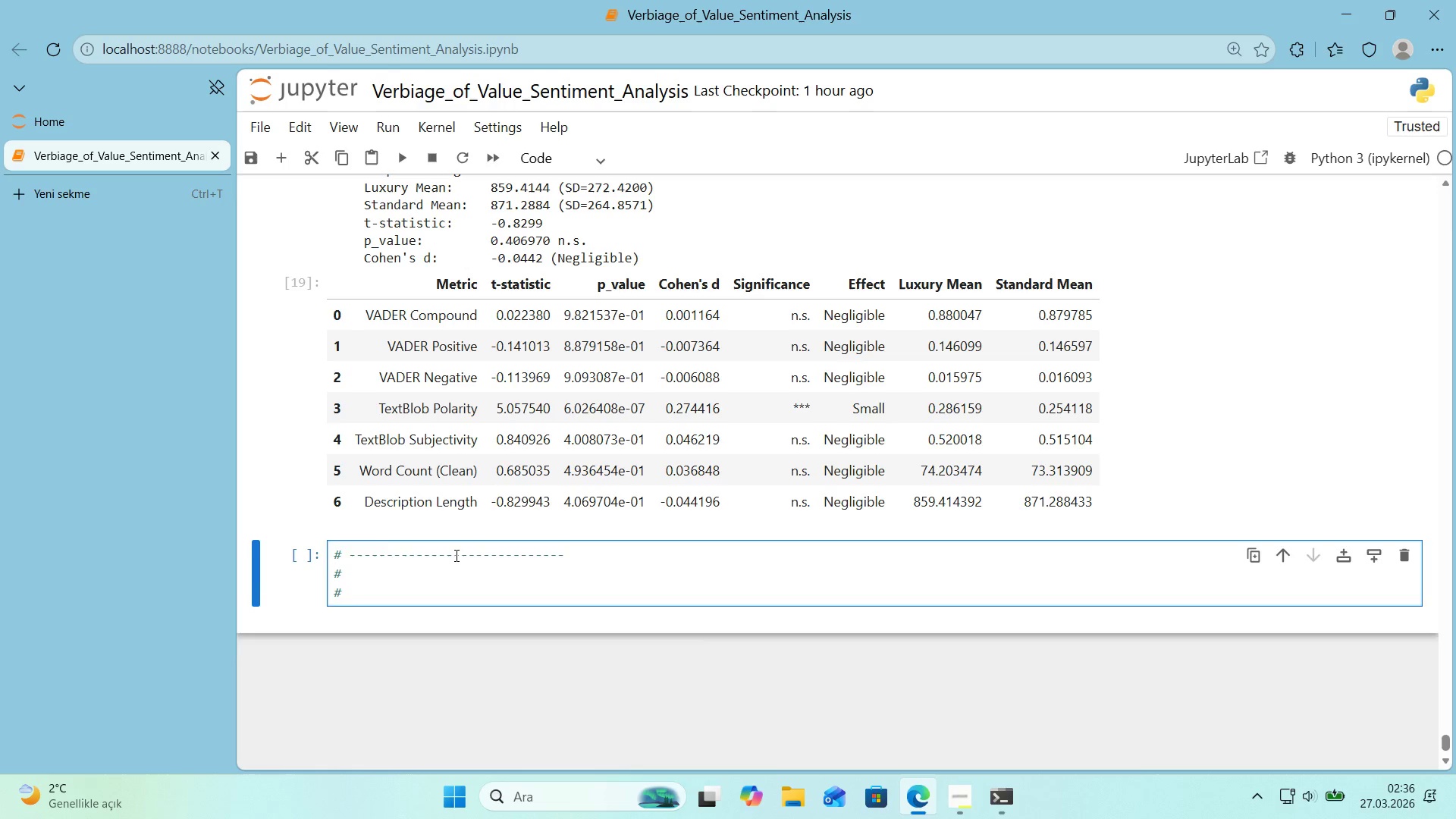 
key(Enter)
 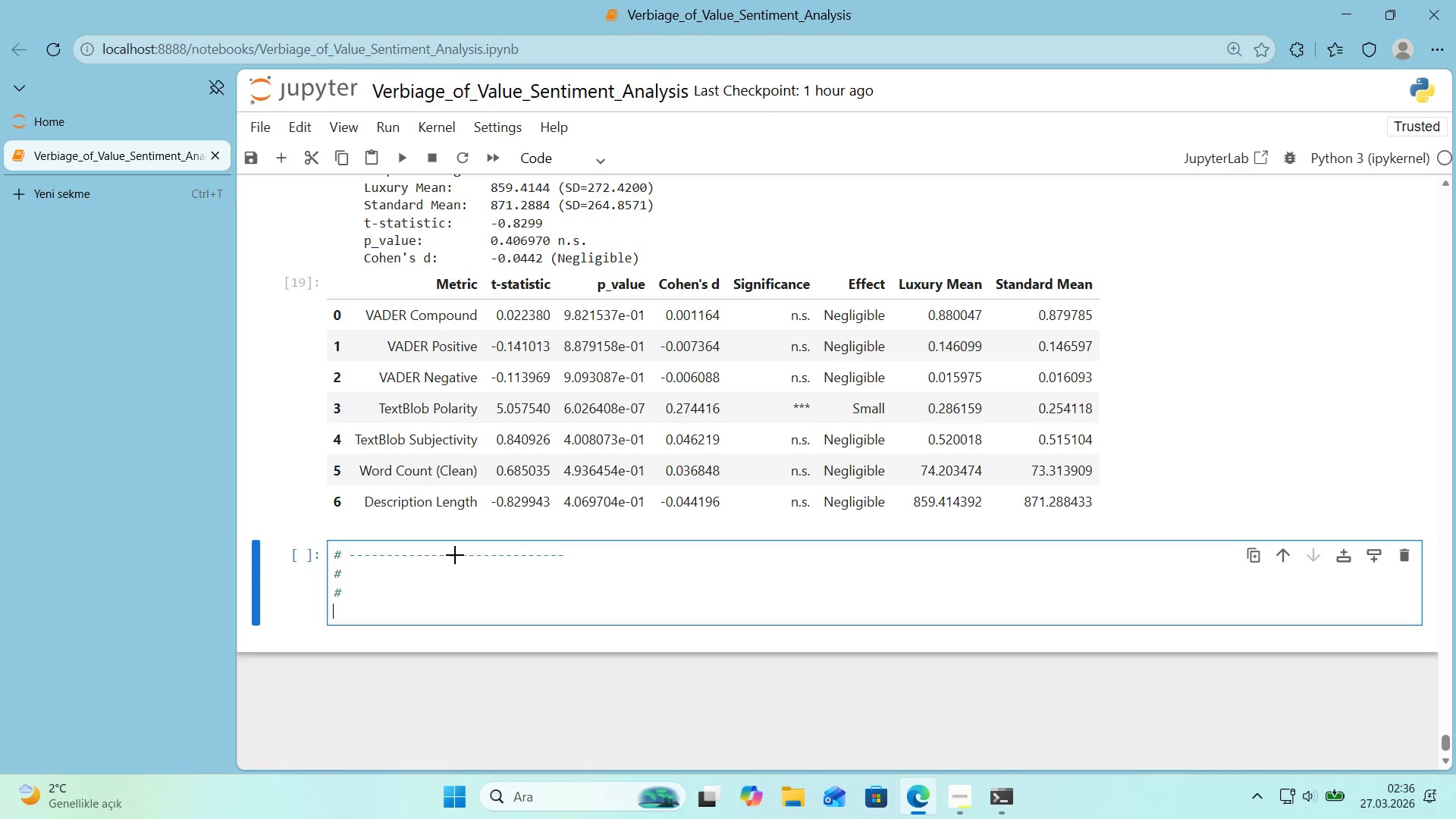 
key(Alt+Control+AltRight)
 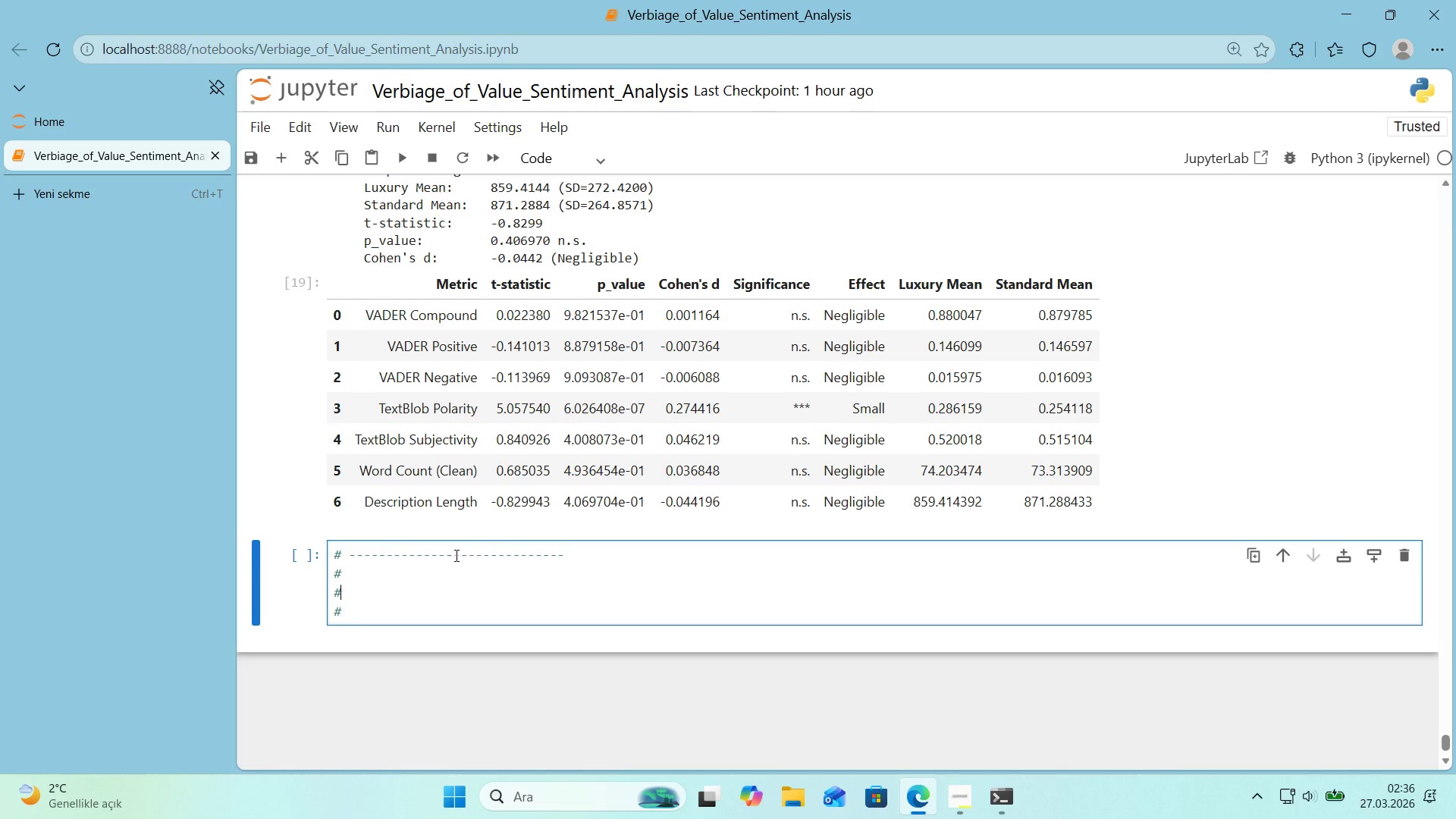 
key(Control+ControlLeft)
 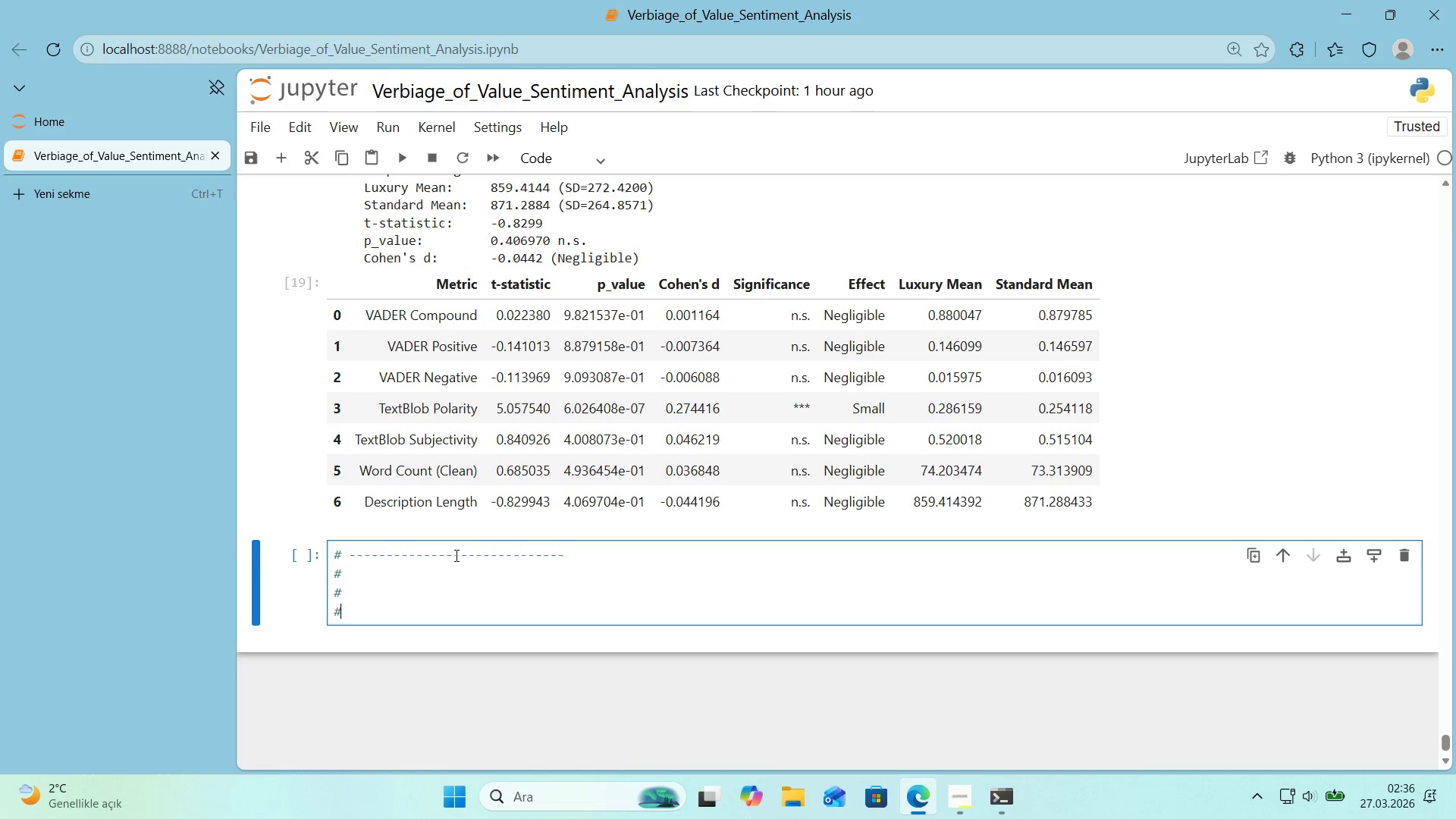 
key(Alt+Control+3)
 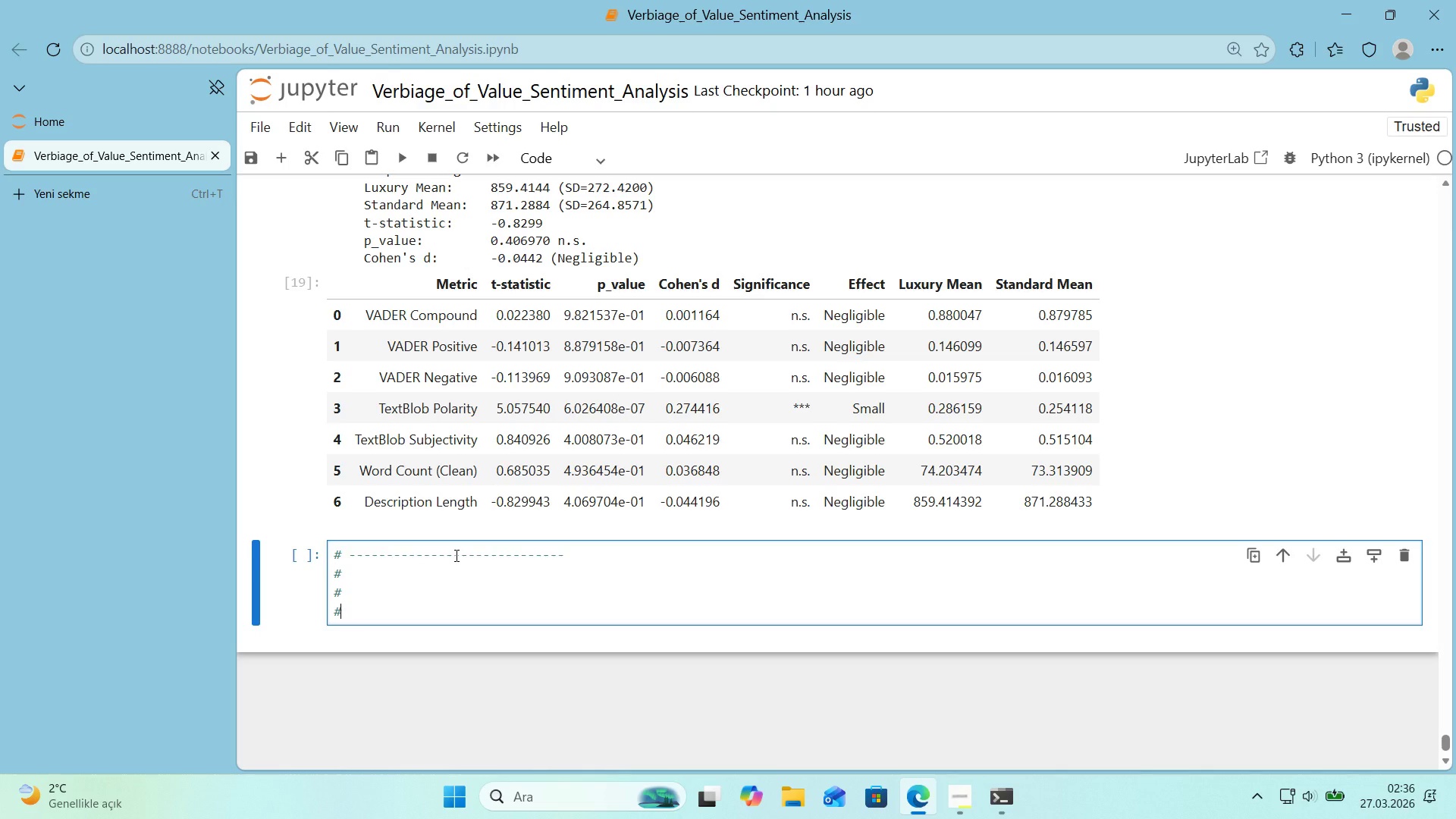 
key(ArrowUp)
 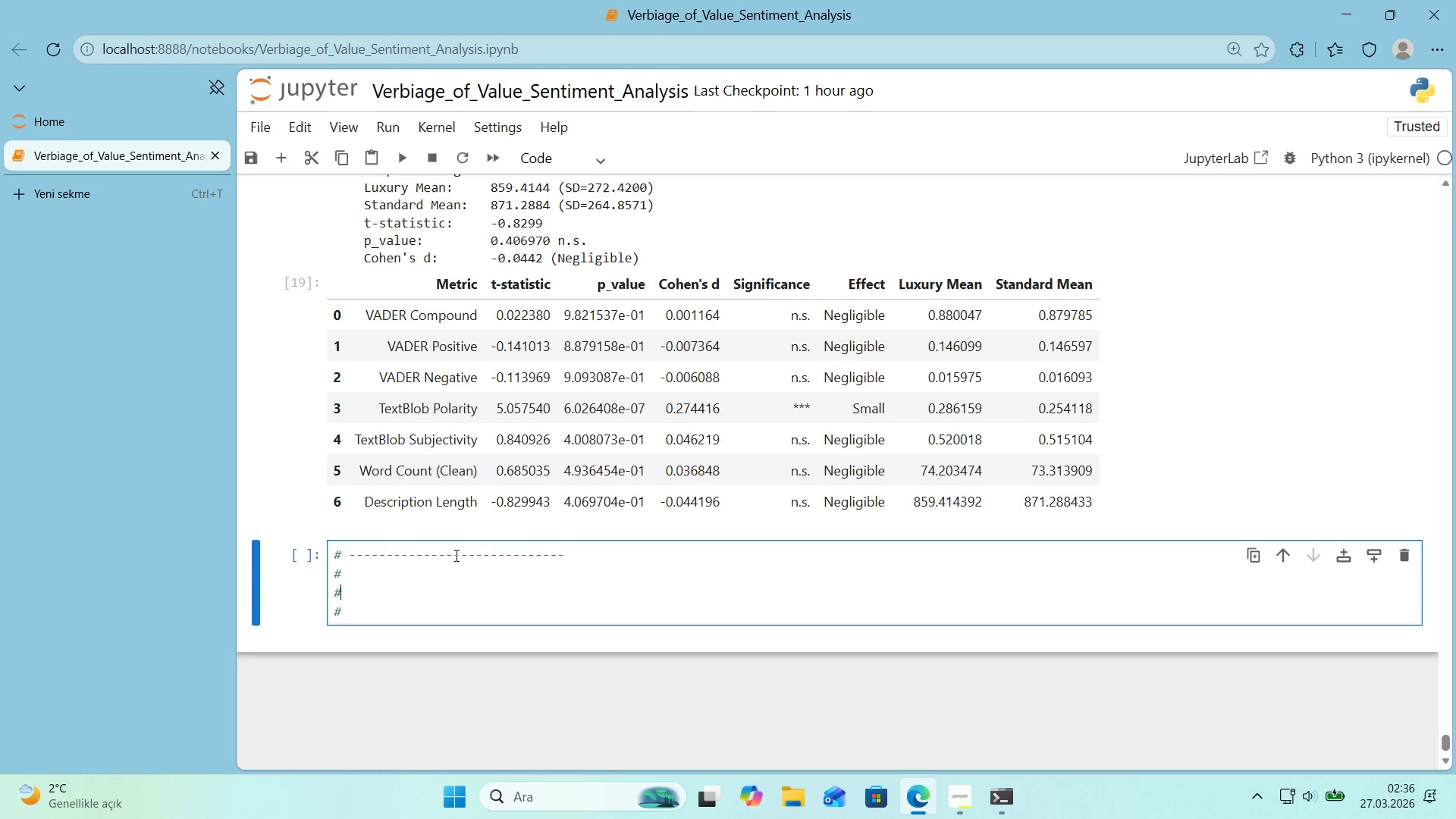 
key(ArrowUp)
 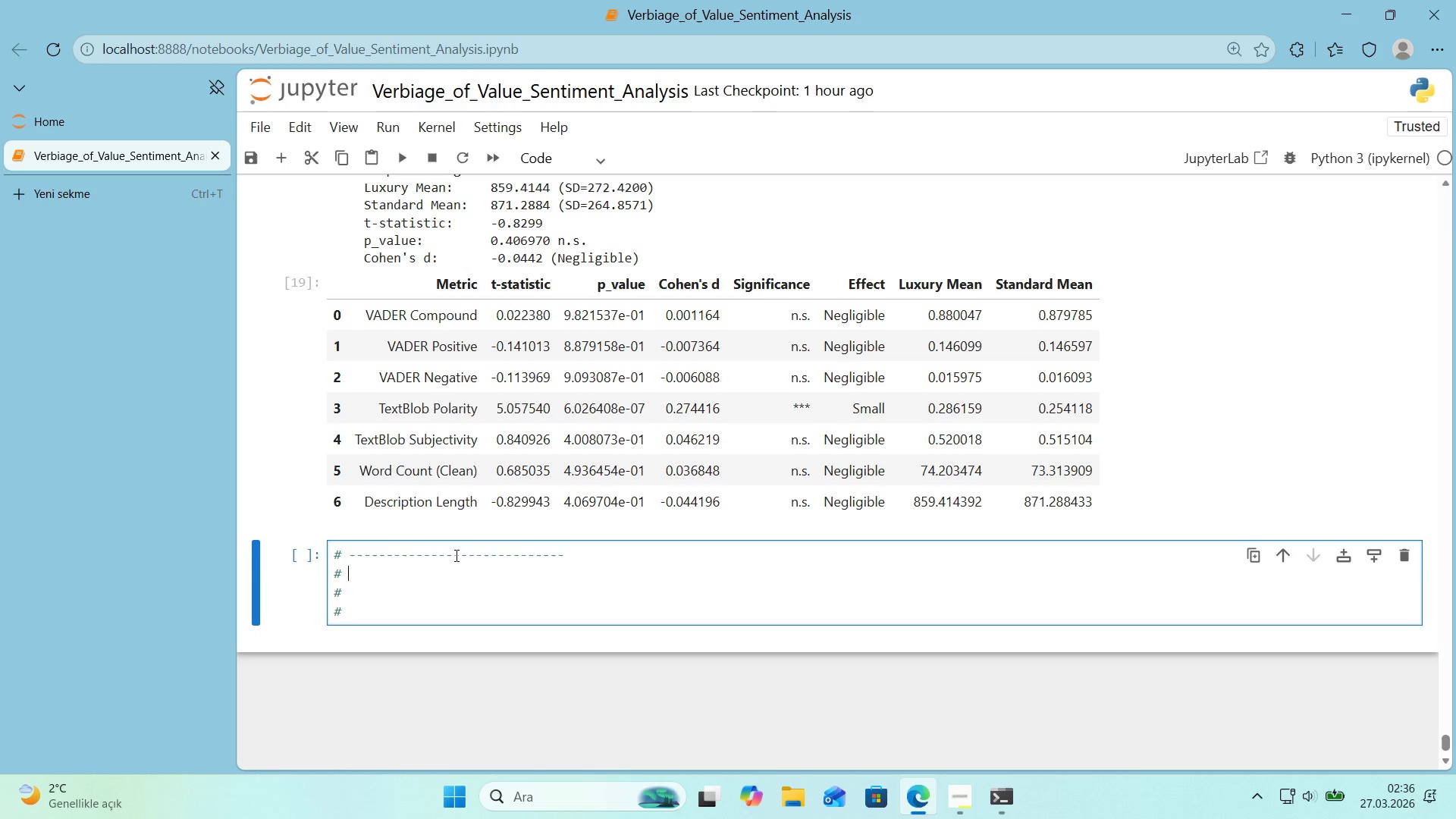 
type( Effect S'ze V'sual'zat'on *()
 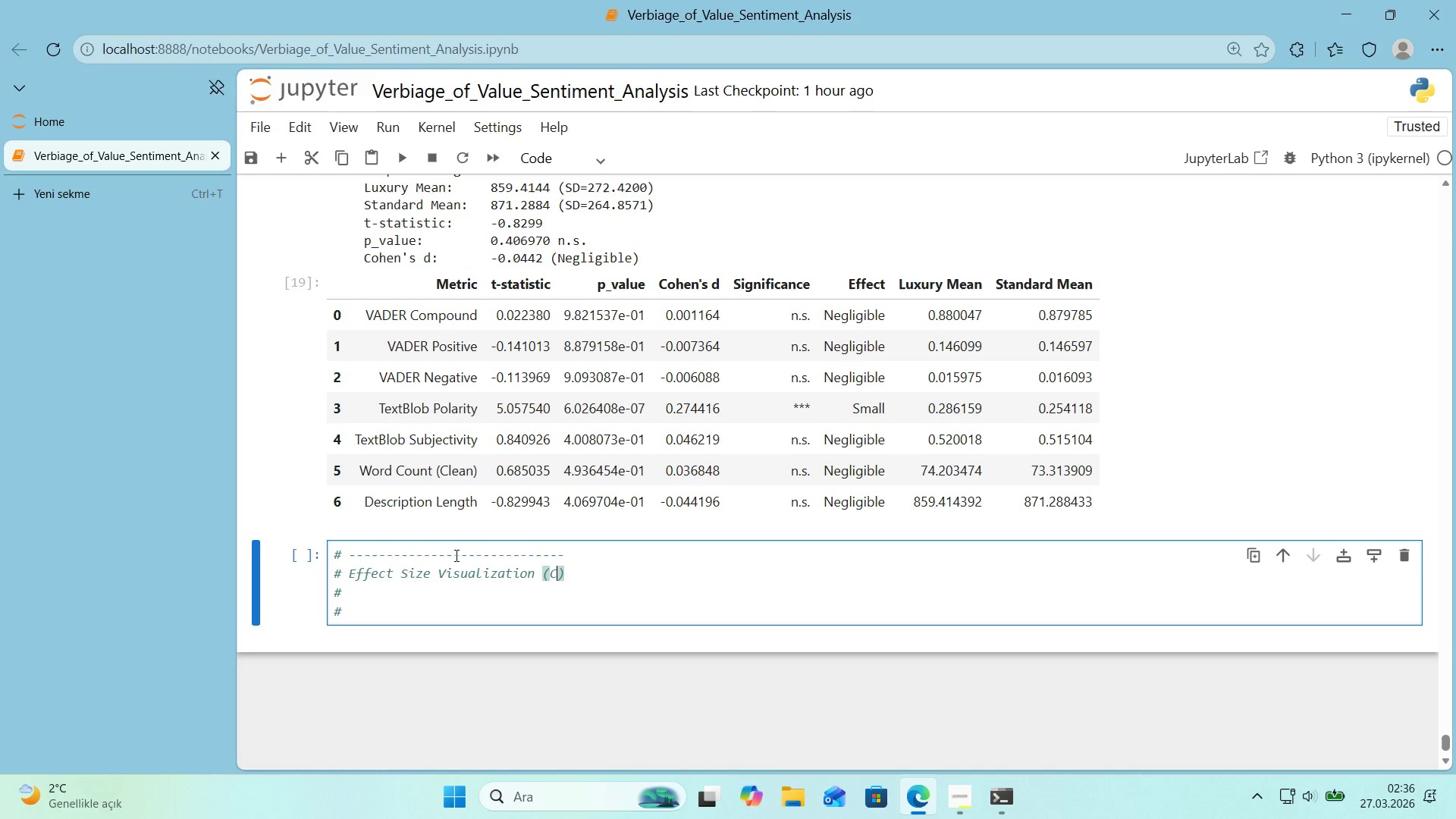 
 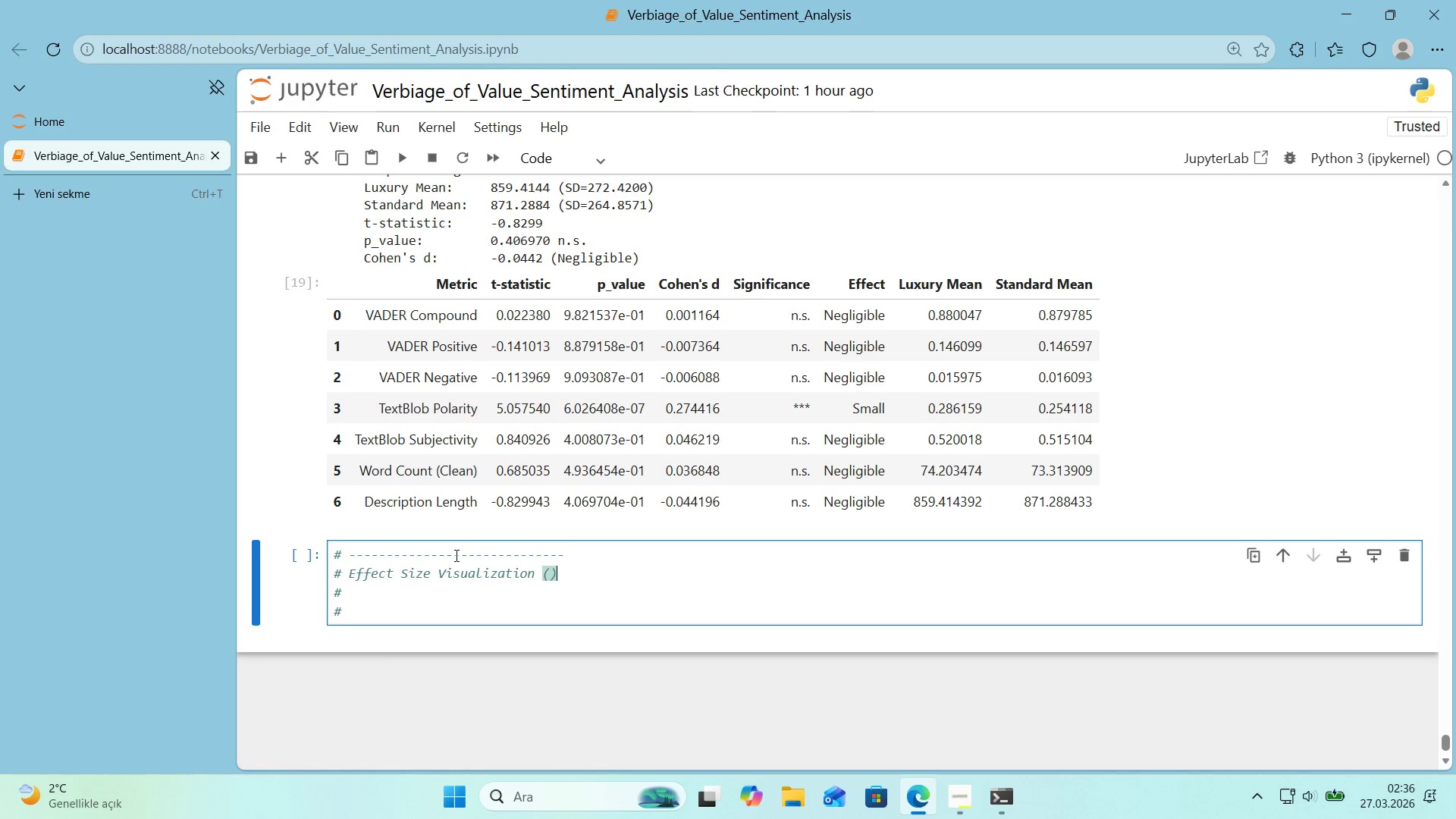 
key(ArrowLeft)
 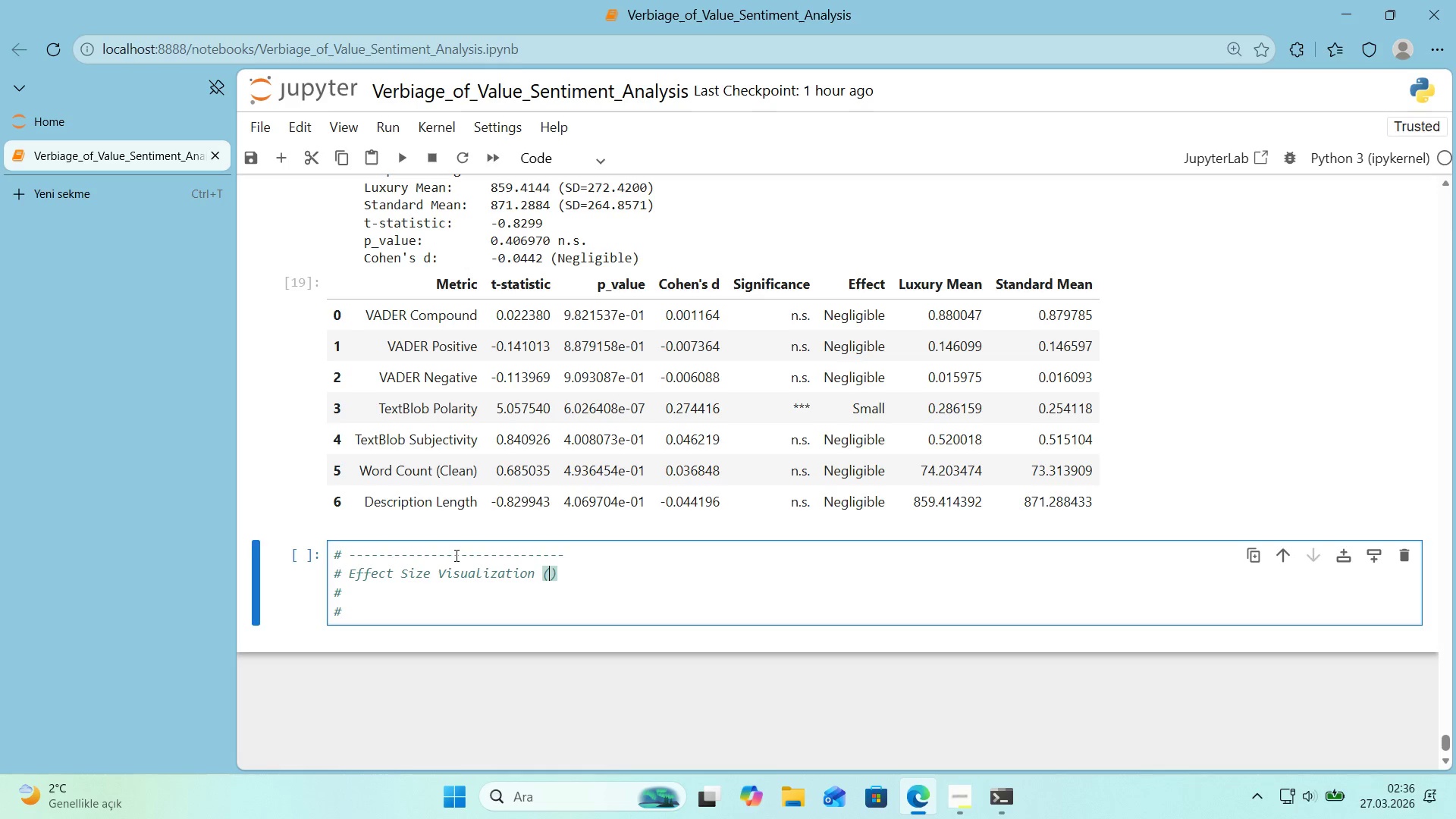 
type(Cohens)
key(Backspace)
type(@s d)
 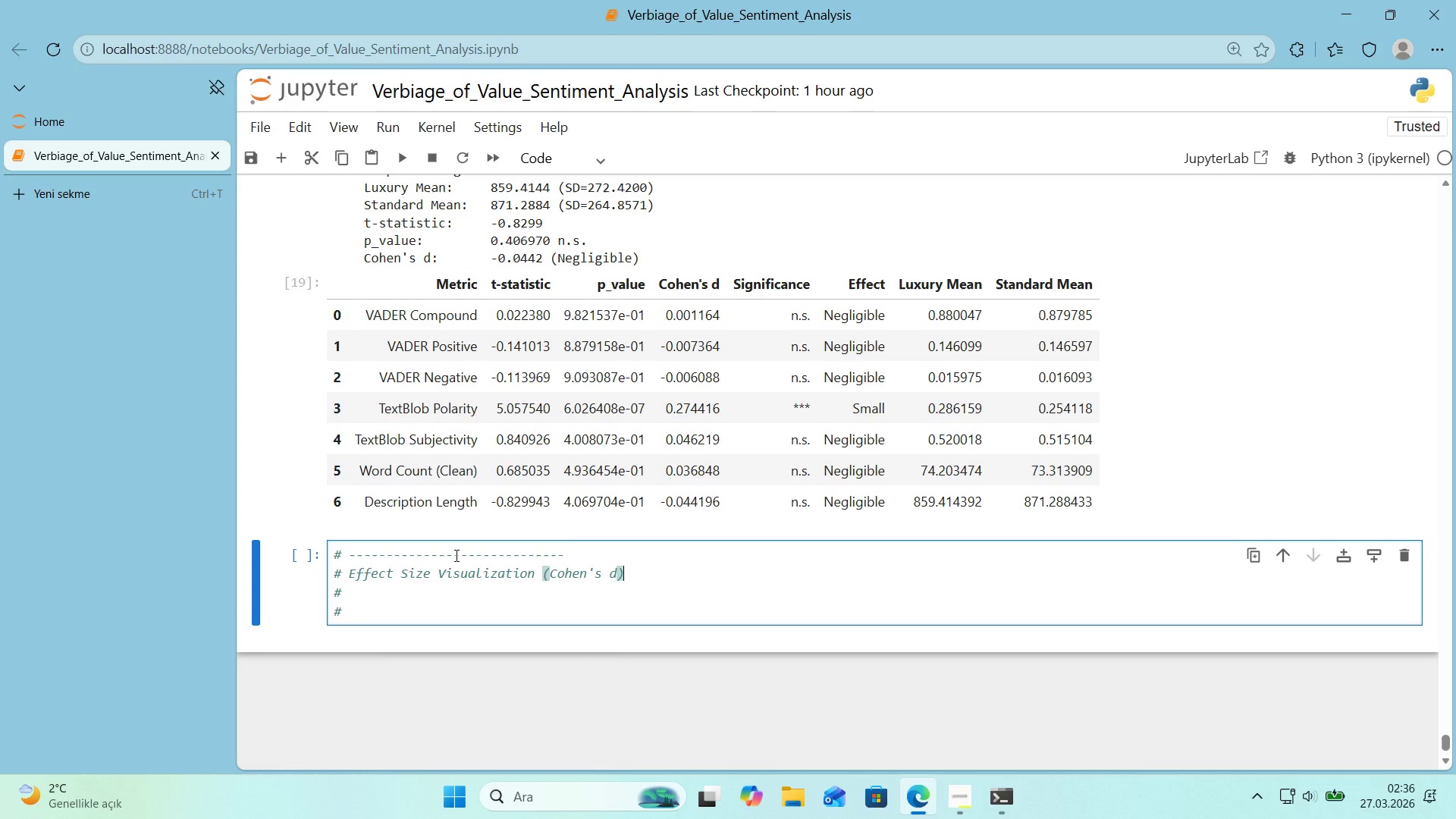 
key(ArrowRight)
 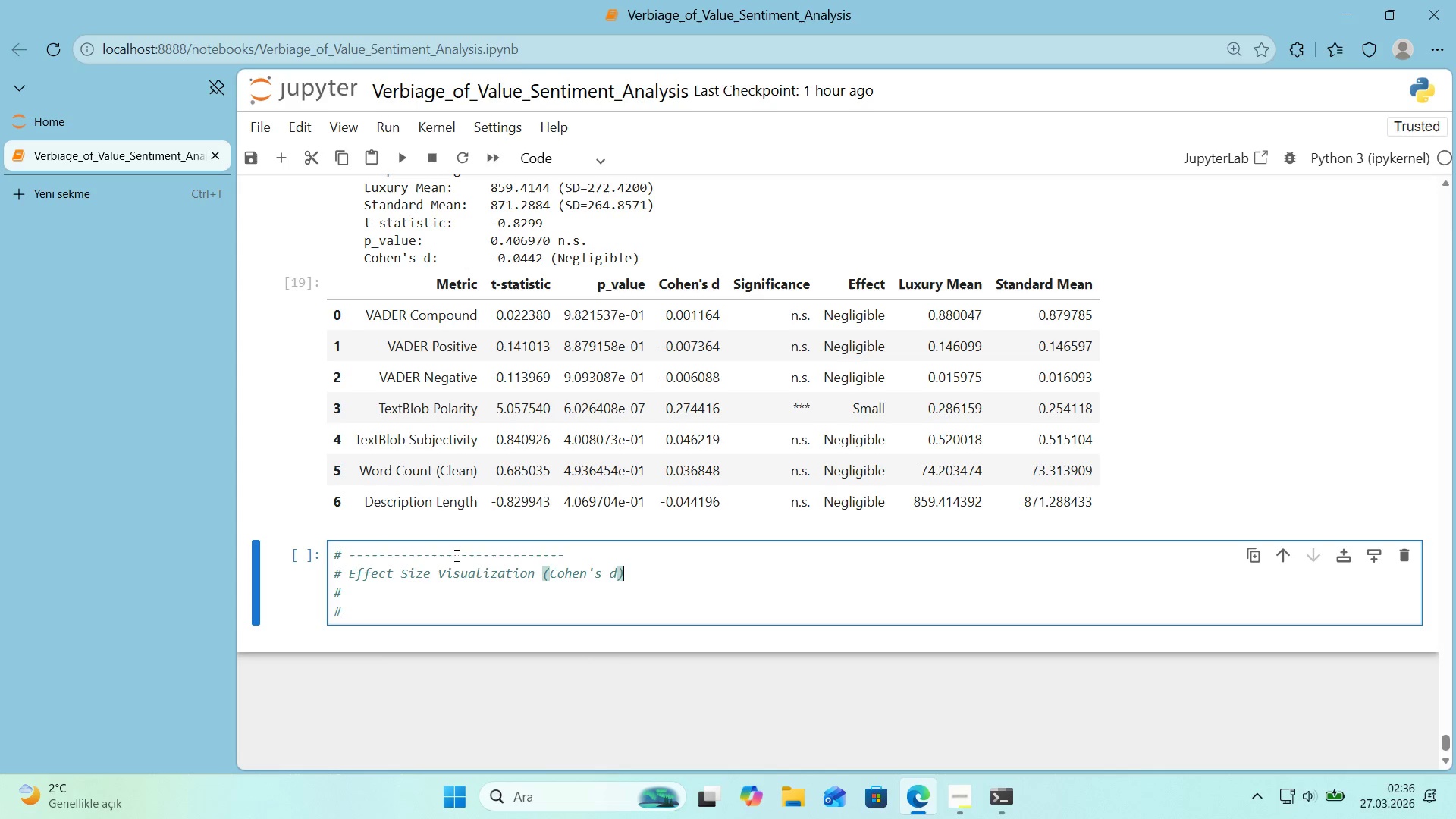 
key(ArrowDown)
 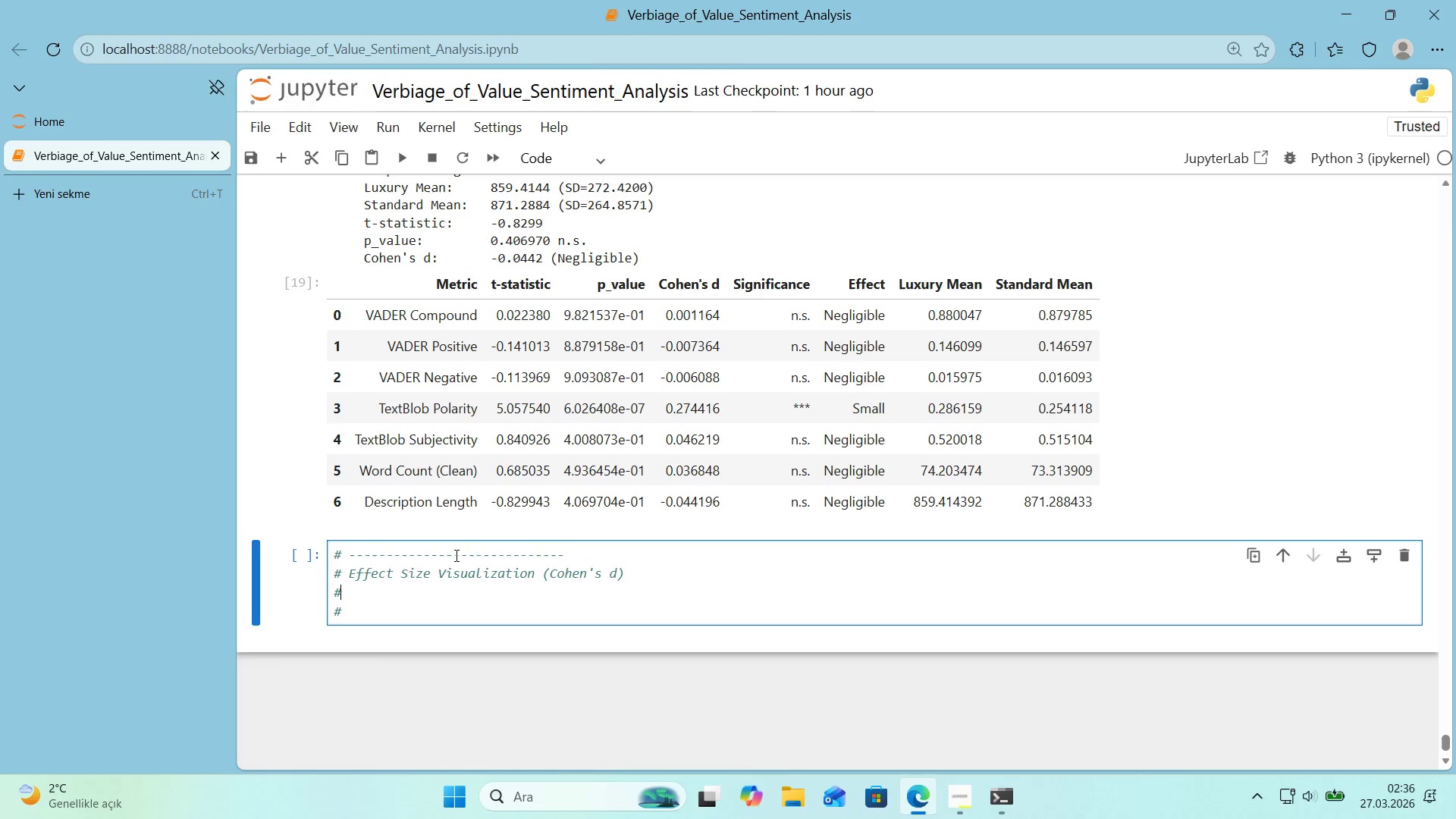 
type( Shows the /a)
key(Backspace)
key(Backspace)
type(magn'tudee)
key(Backspace)
type( and d'rect'on of each d'fference)
 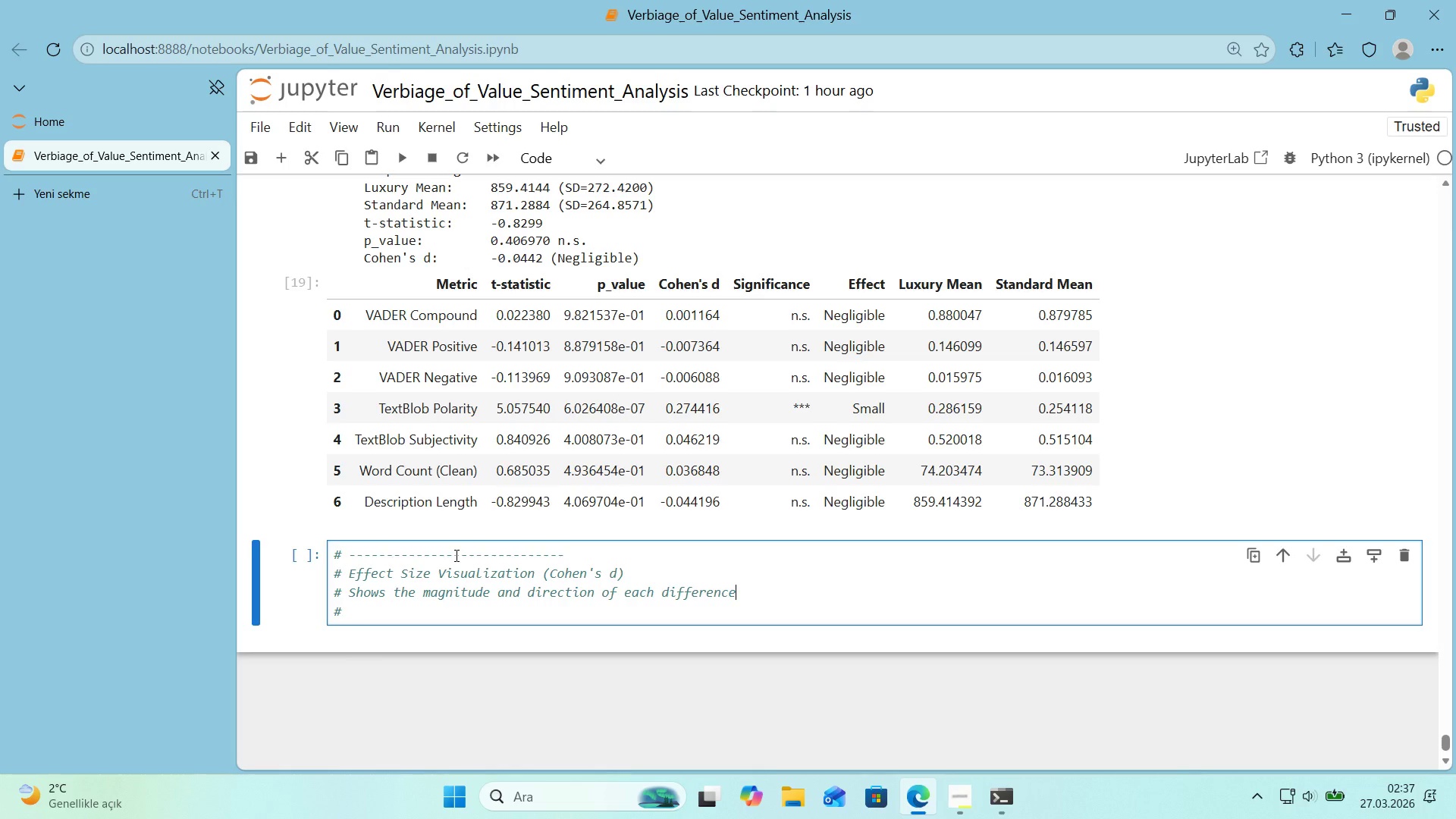 
key(ArrowDown)
 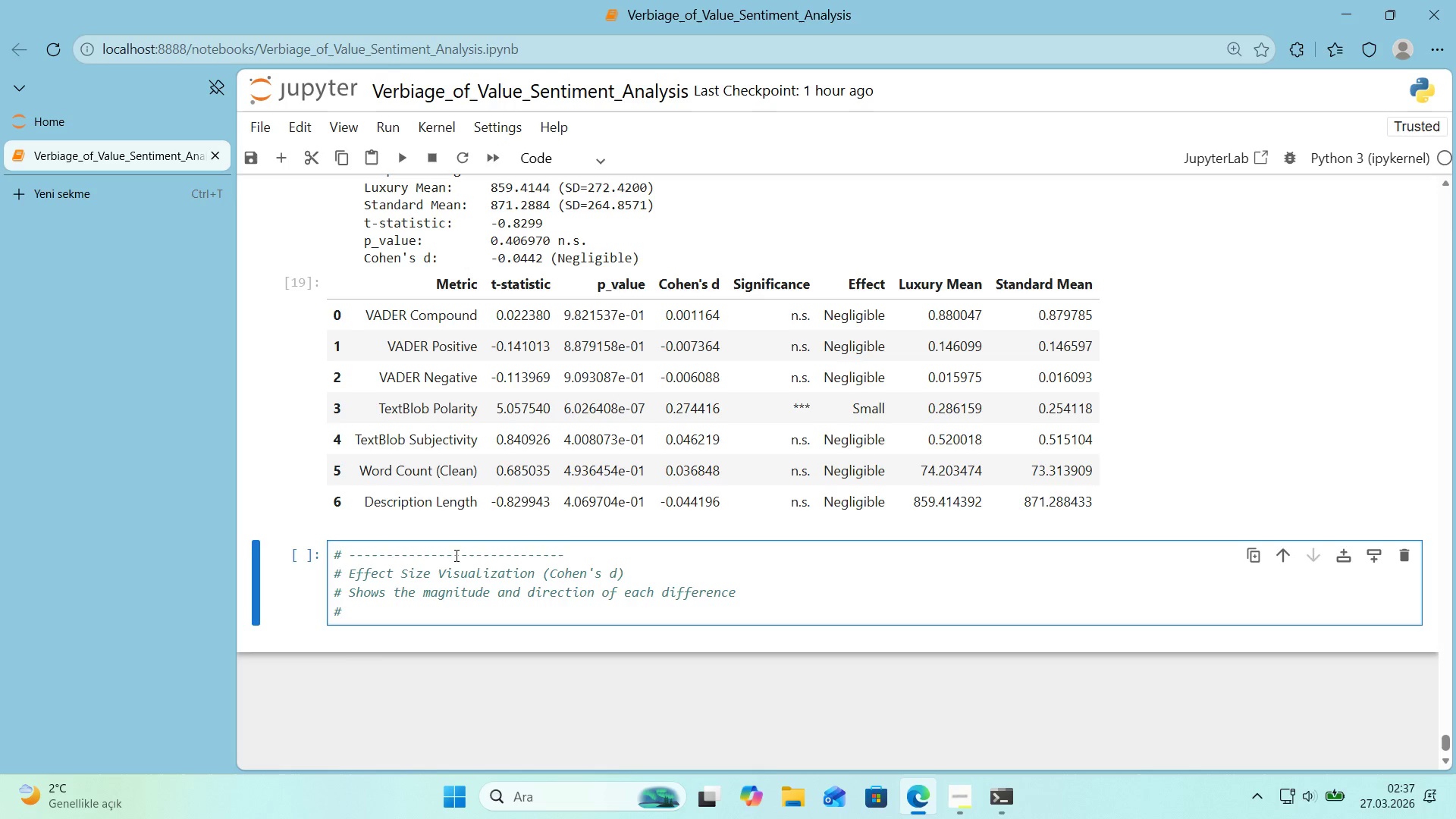 
key(Space)
 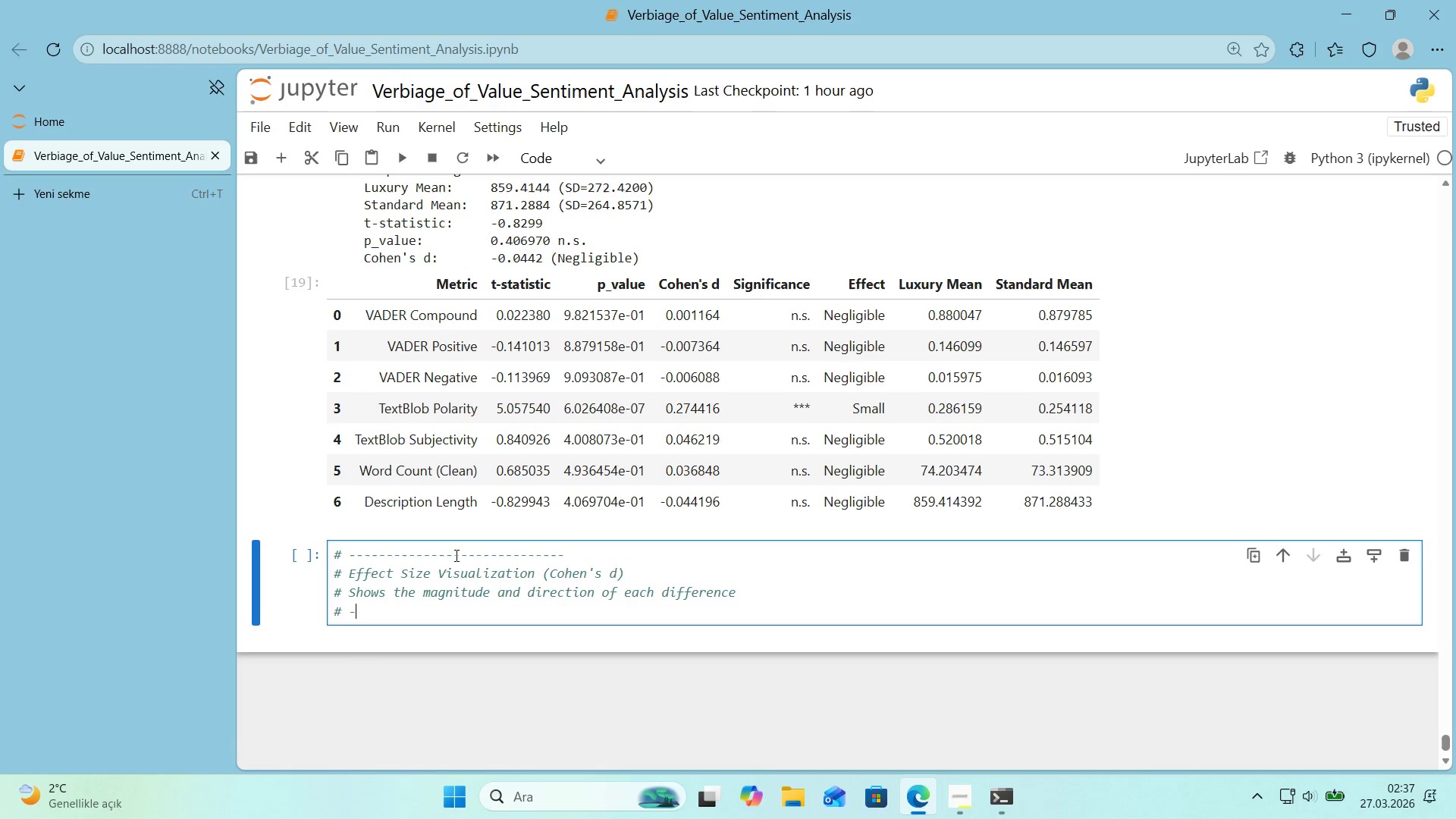 
hold_key(key=NumpadSubtract, duration=1.5)
 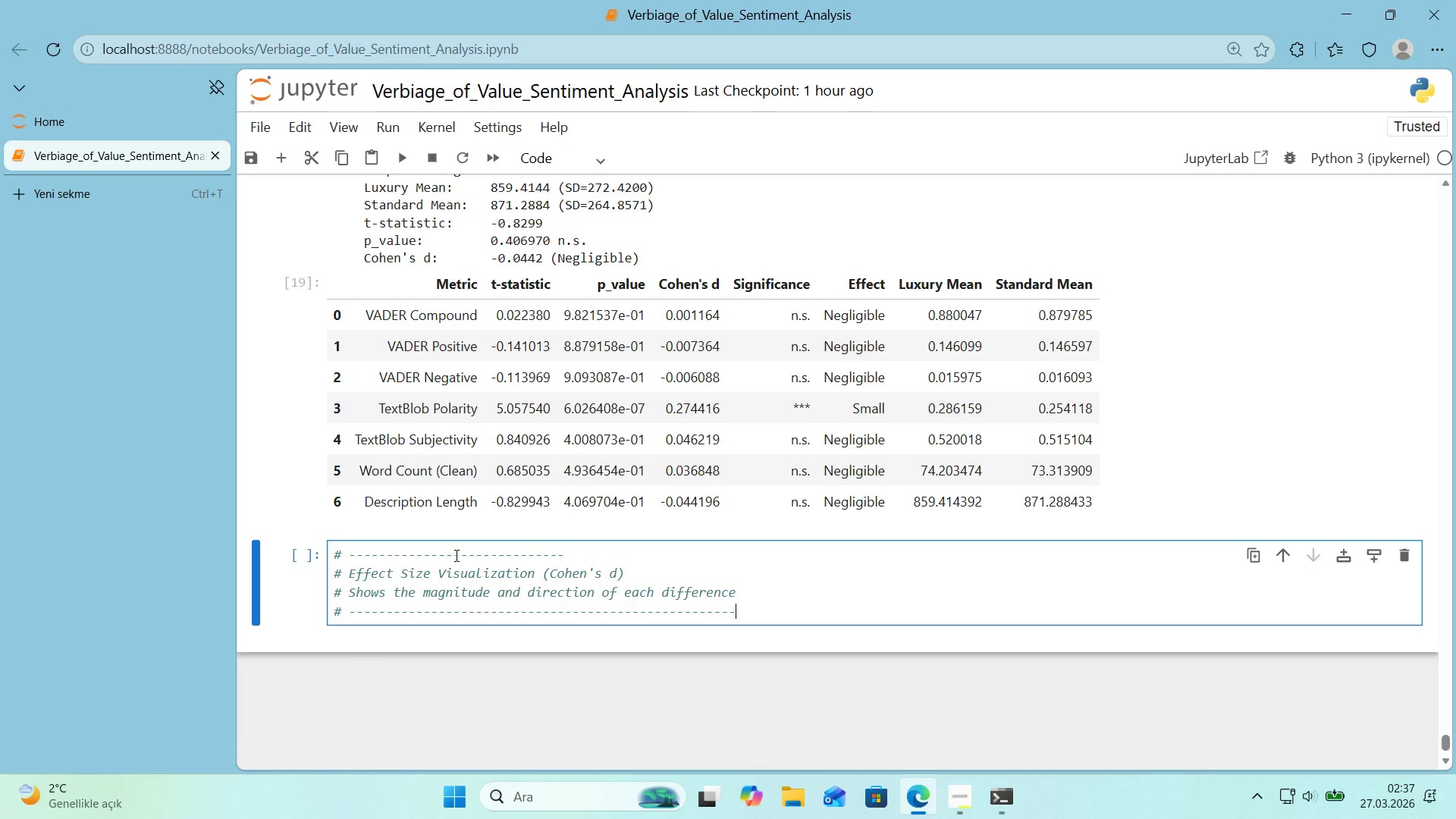 
hold_key(key=NumpadSubtract, duration=0.52)
 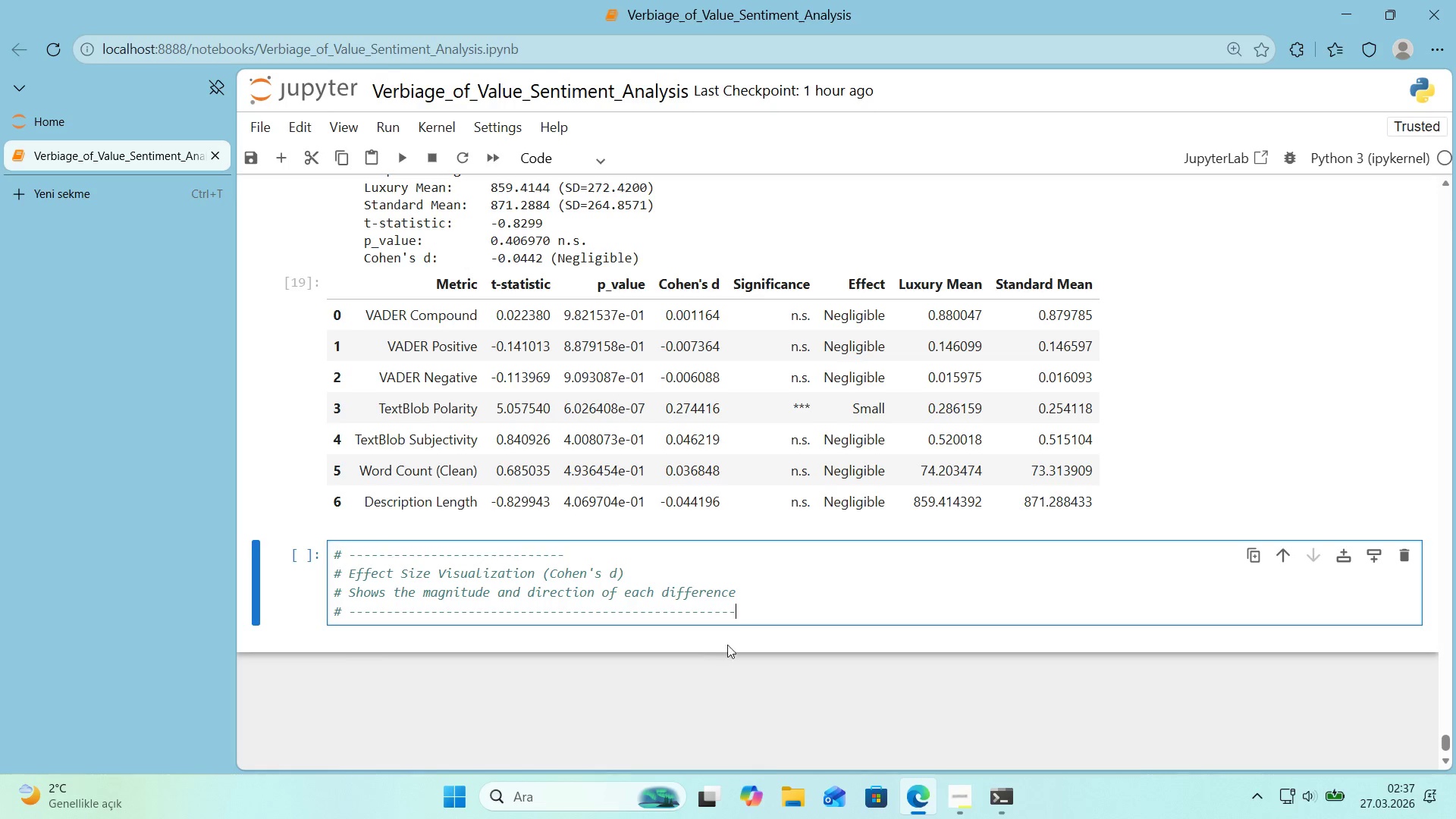 
left_click_drag(start_coordinate=[748, 609], to_coordinate=[206, 601])
 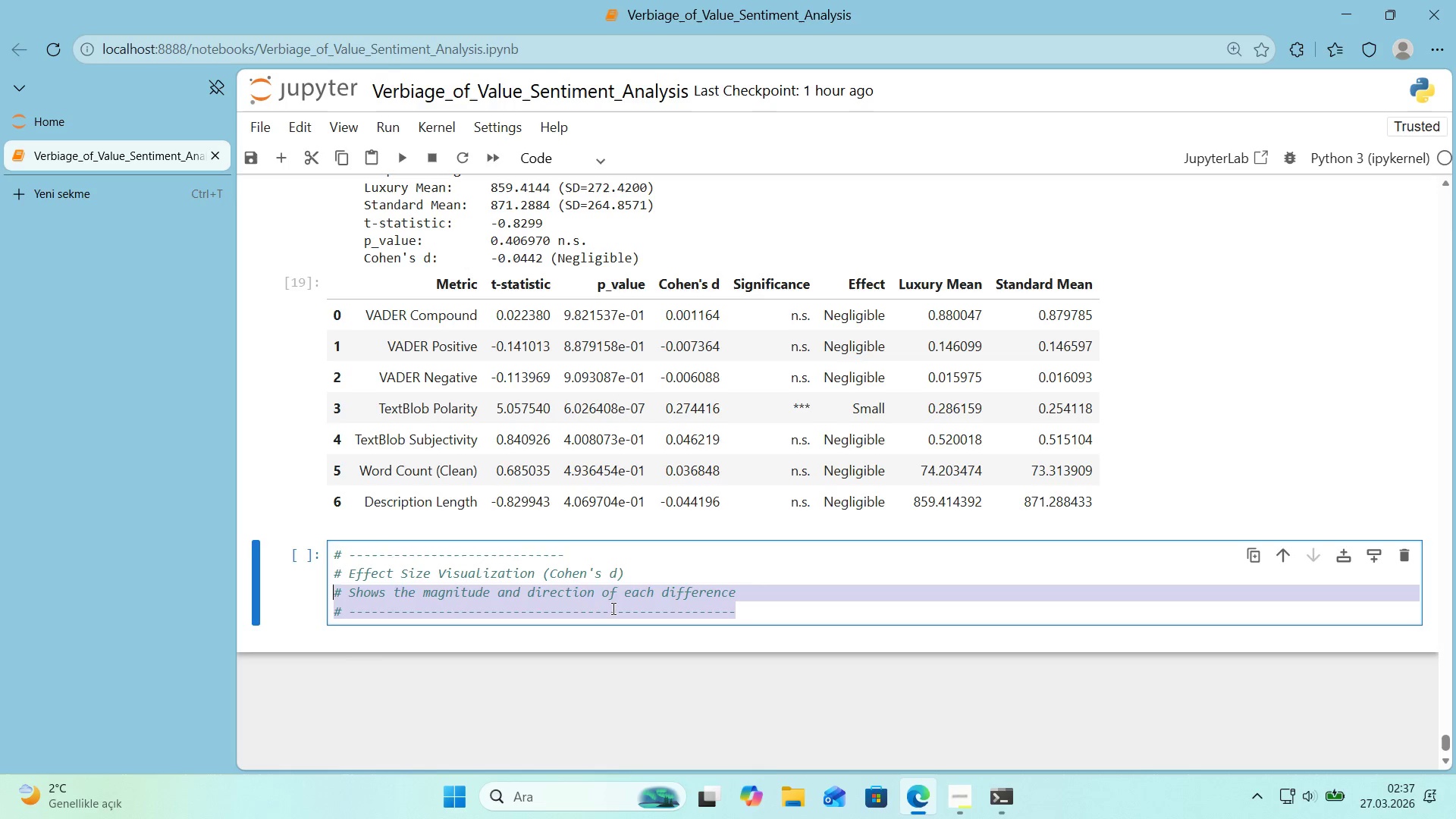 
left_click([612, 608])
 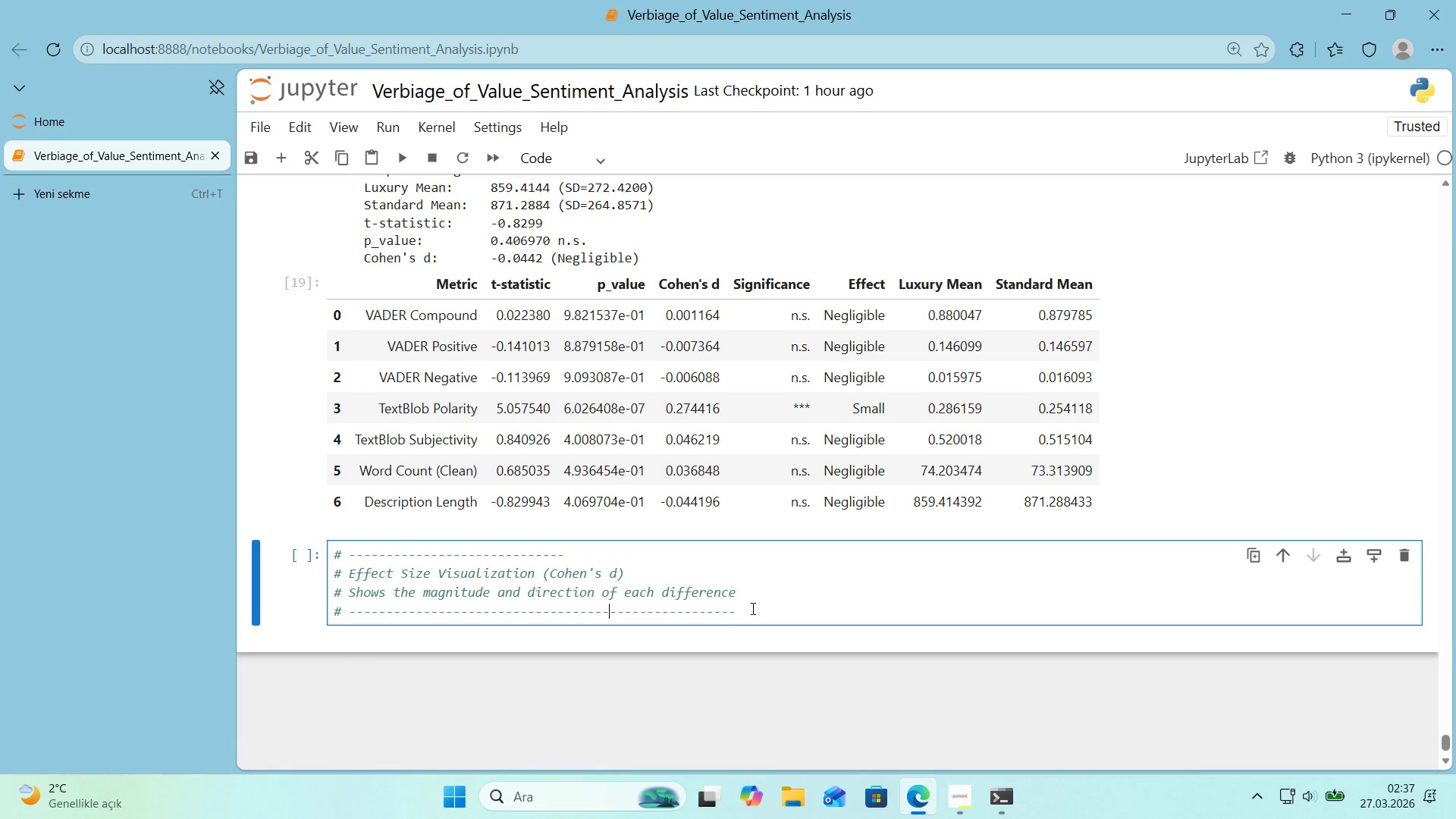 
left_click_drag(start_coordinate=[750, 608], to_coordinate=[267, 613])
 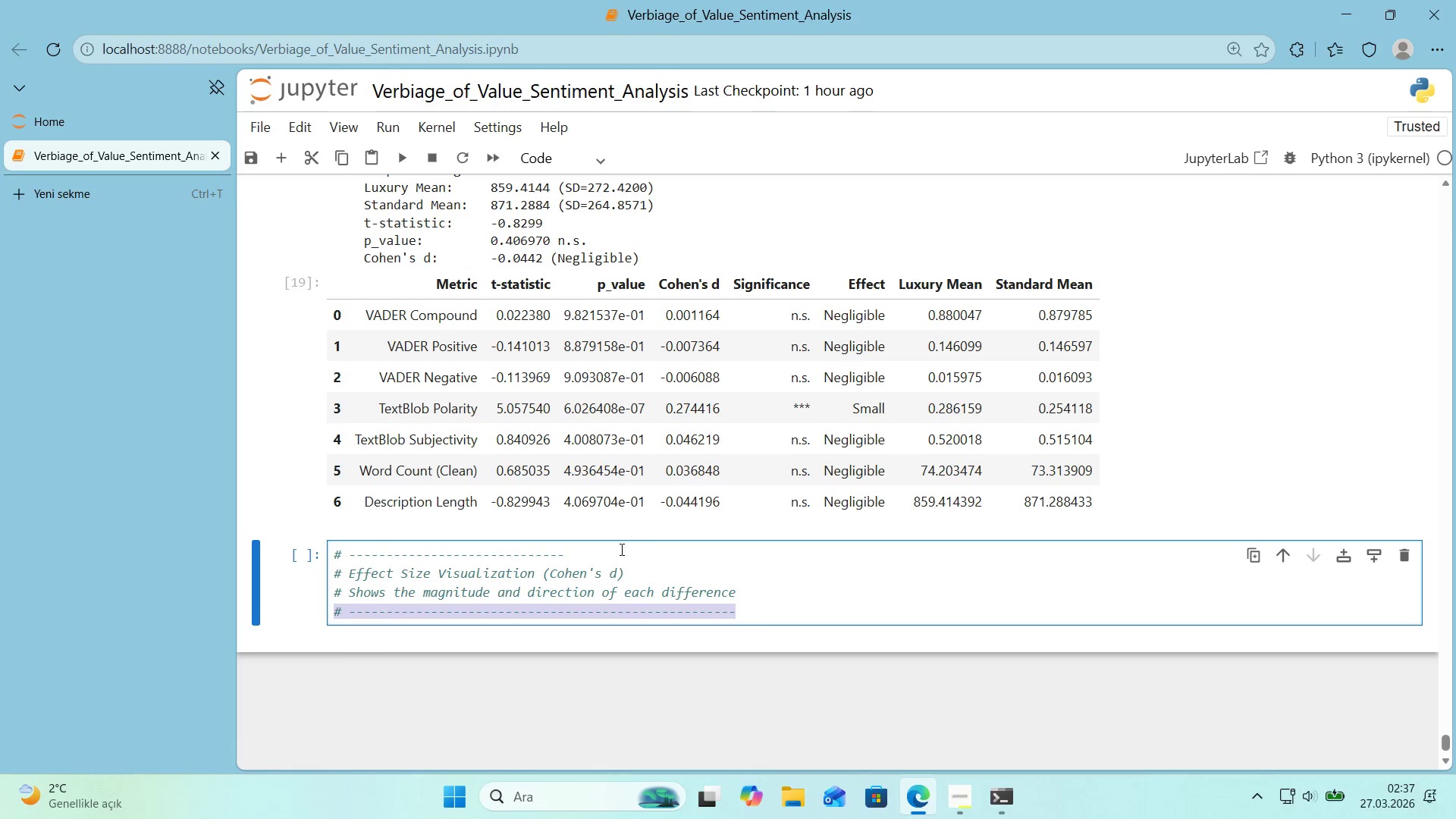 
key(Control+ControlLeft)
 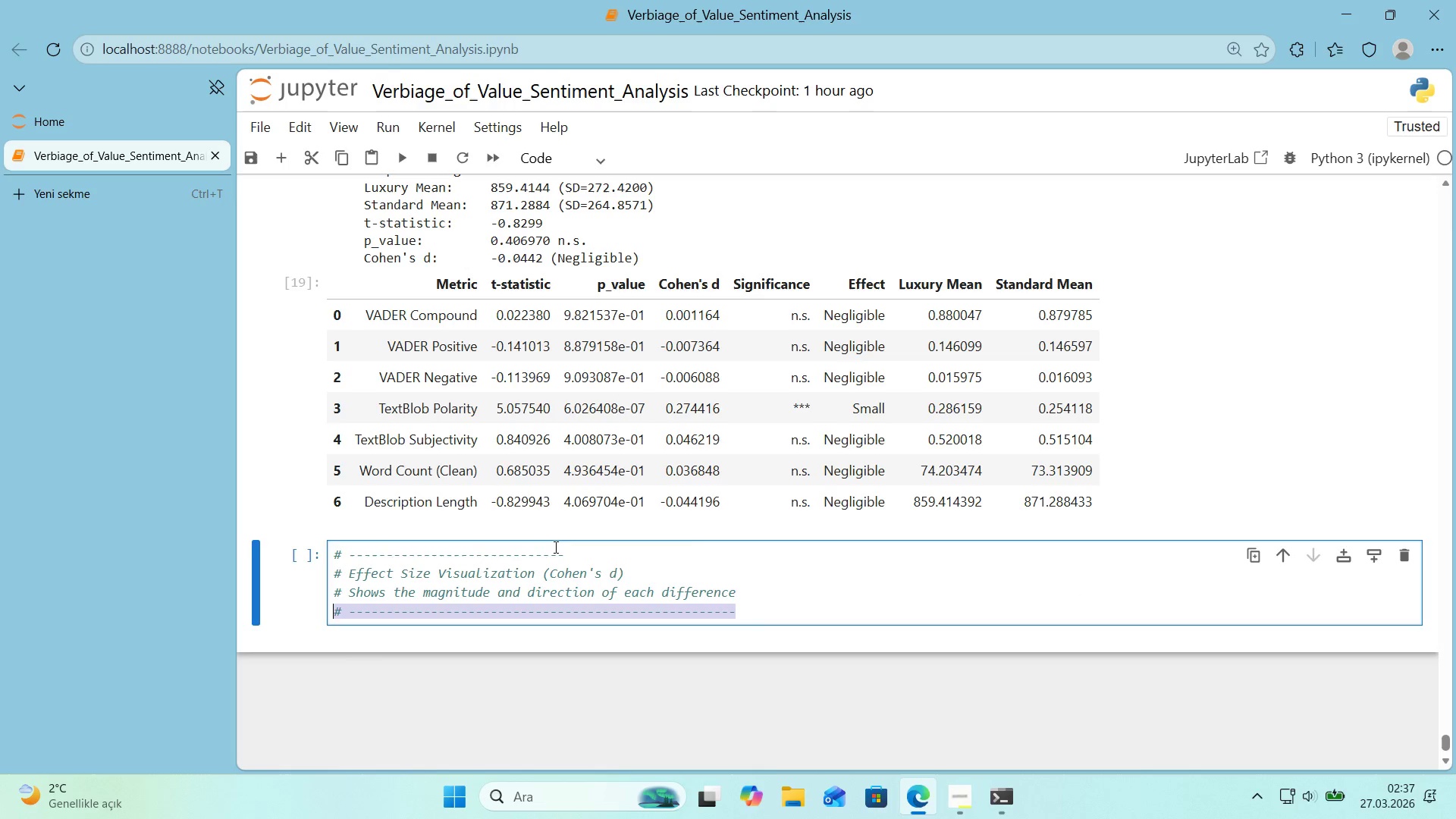 
key(Control+C)
 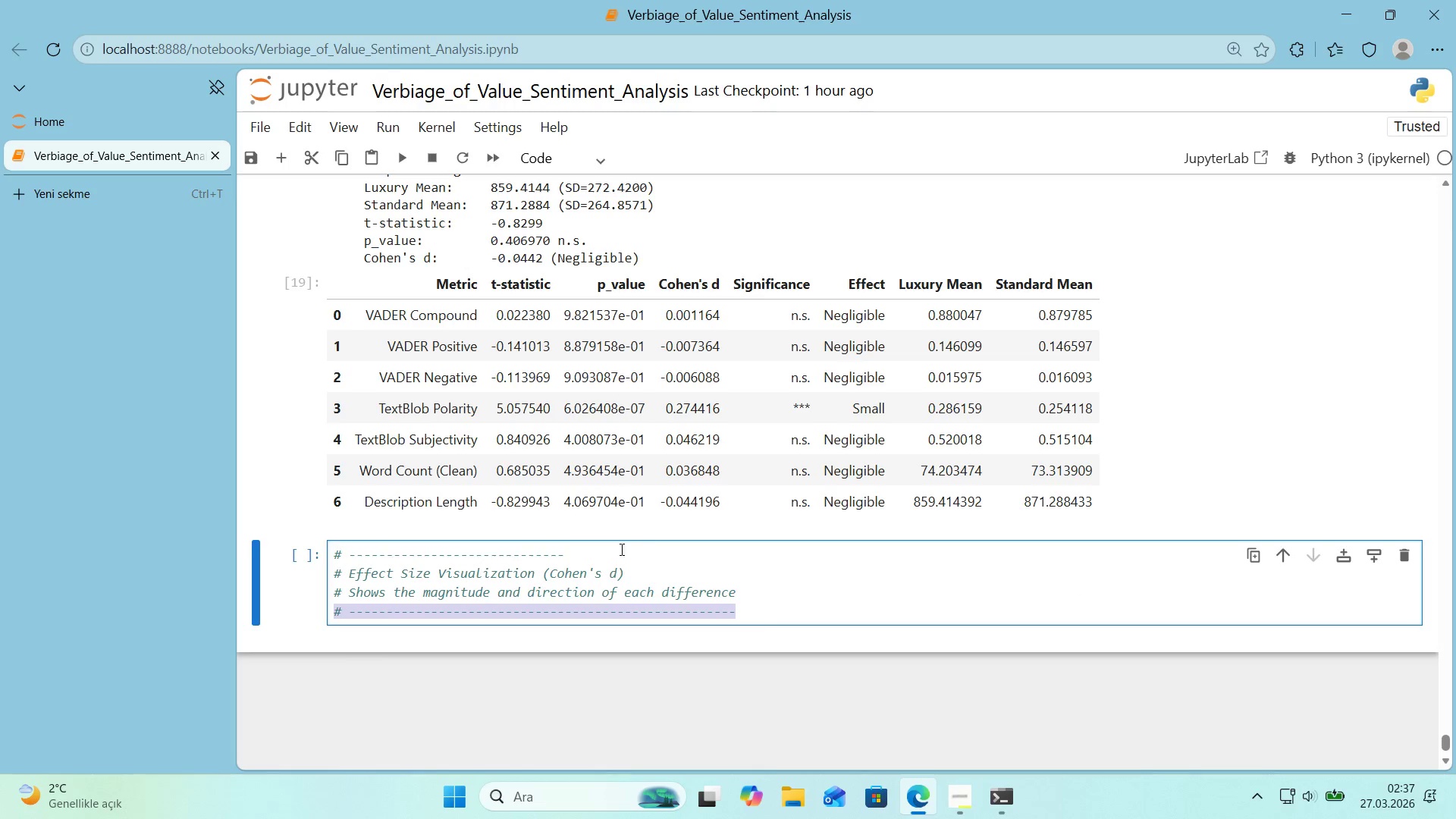 
left_click_drag(start_coordinate=[595, 553], to_coordinate=[242, 551])
 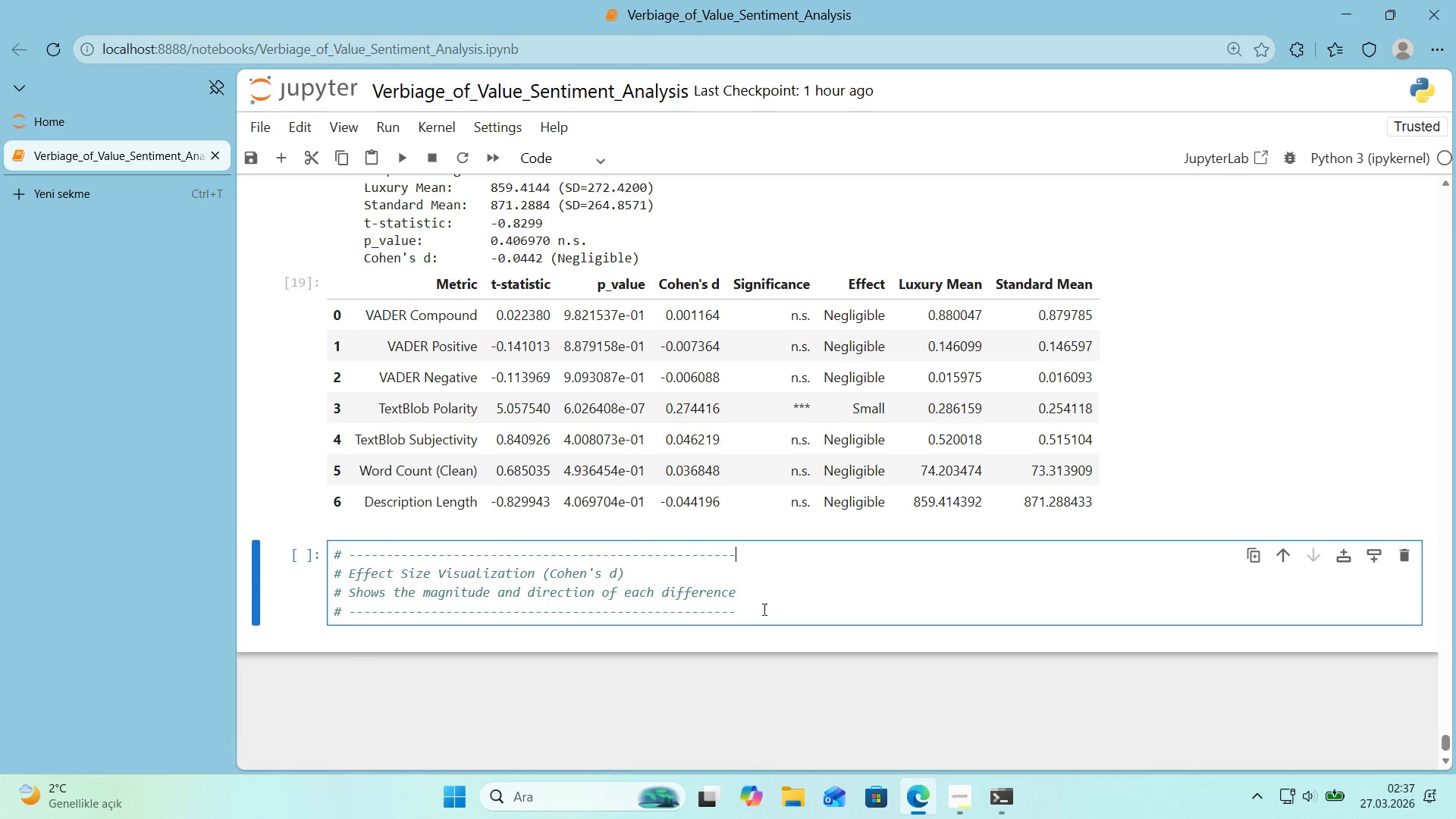 
key(Control+ControlLeft)
 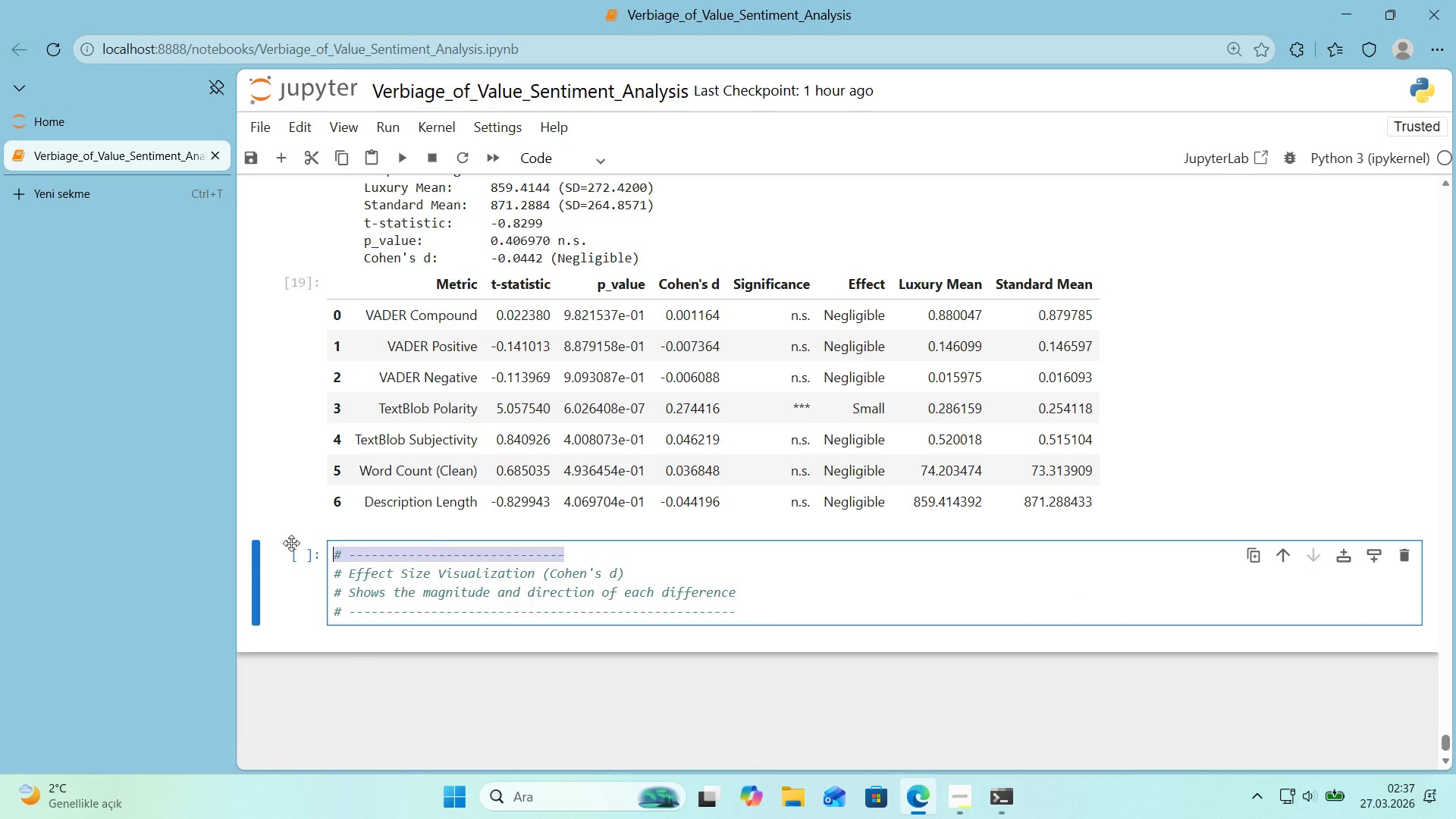 
key(Control+V)
 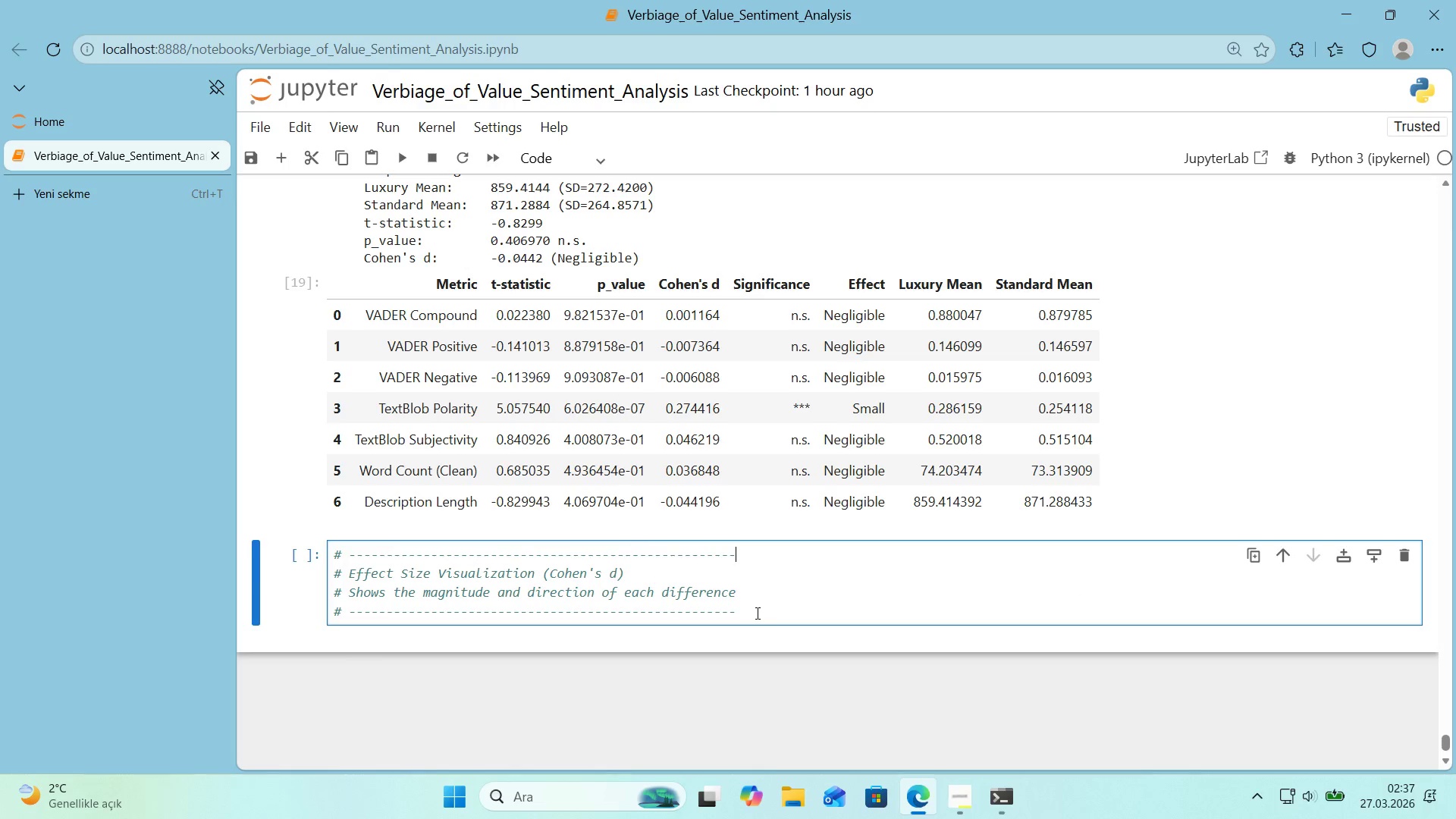 
left_click([755, 613])
 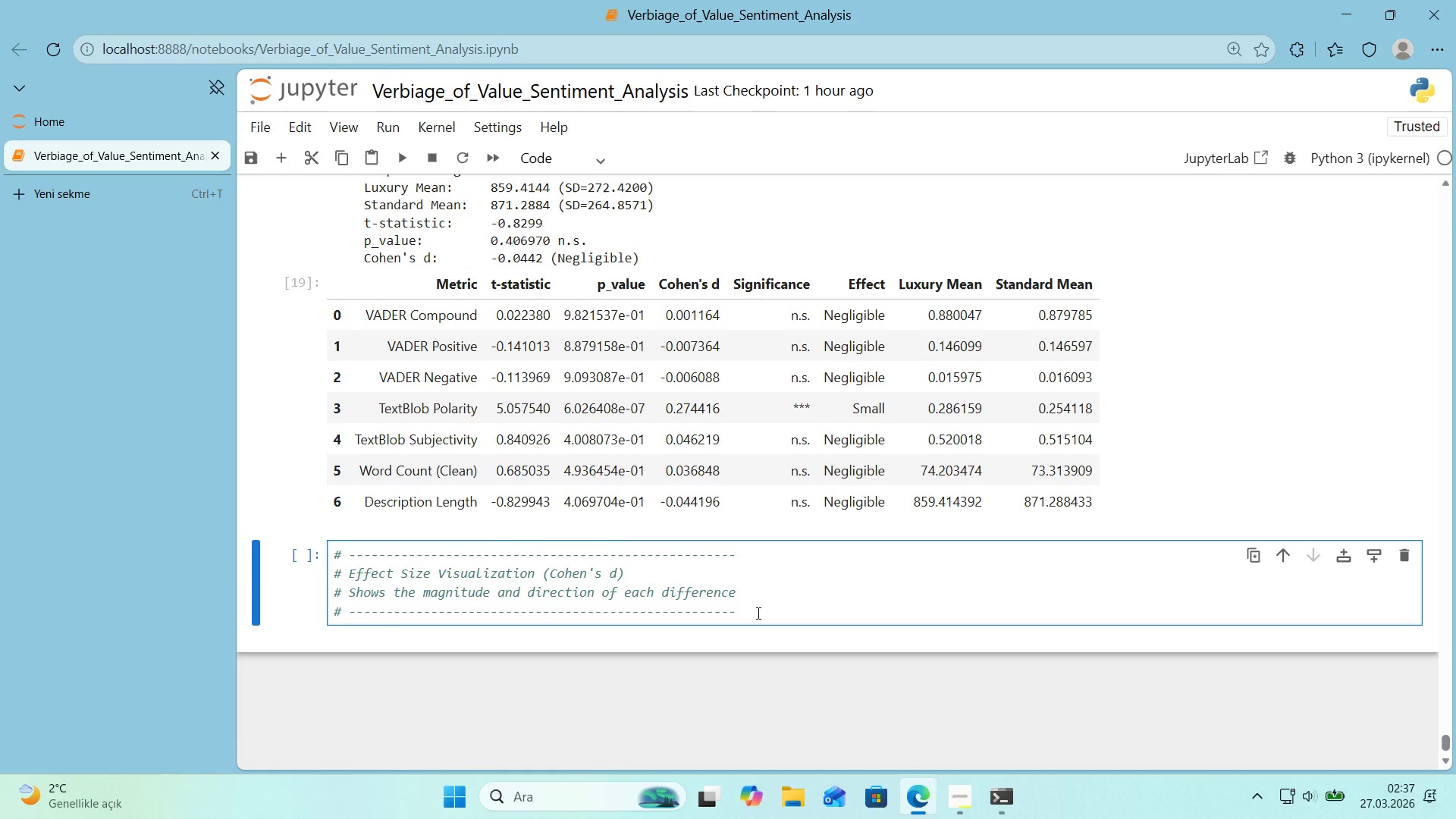 
key(Enter)
 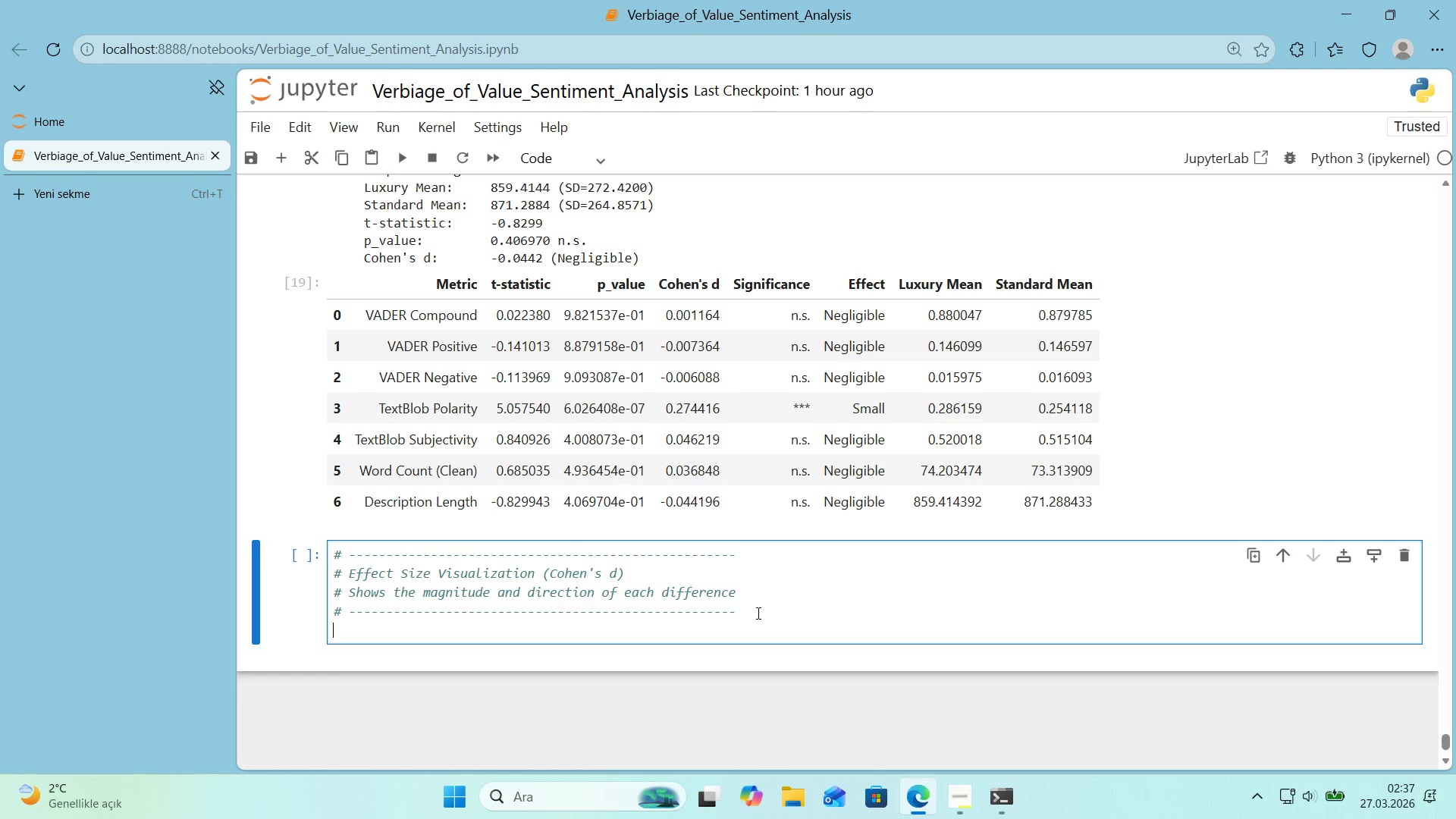 
key(Enter)
 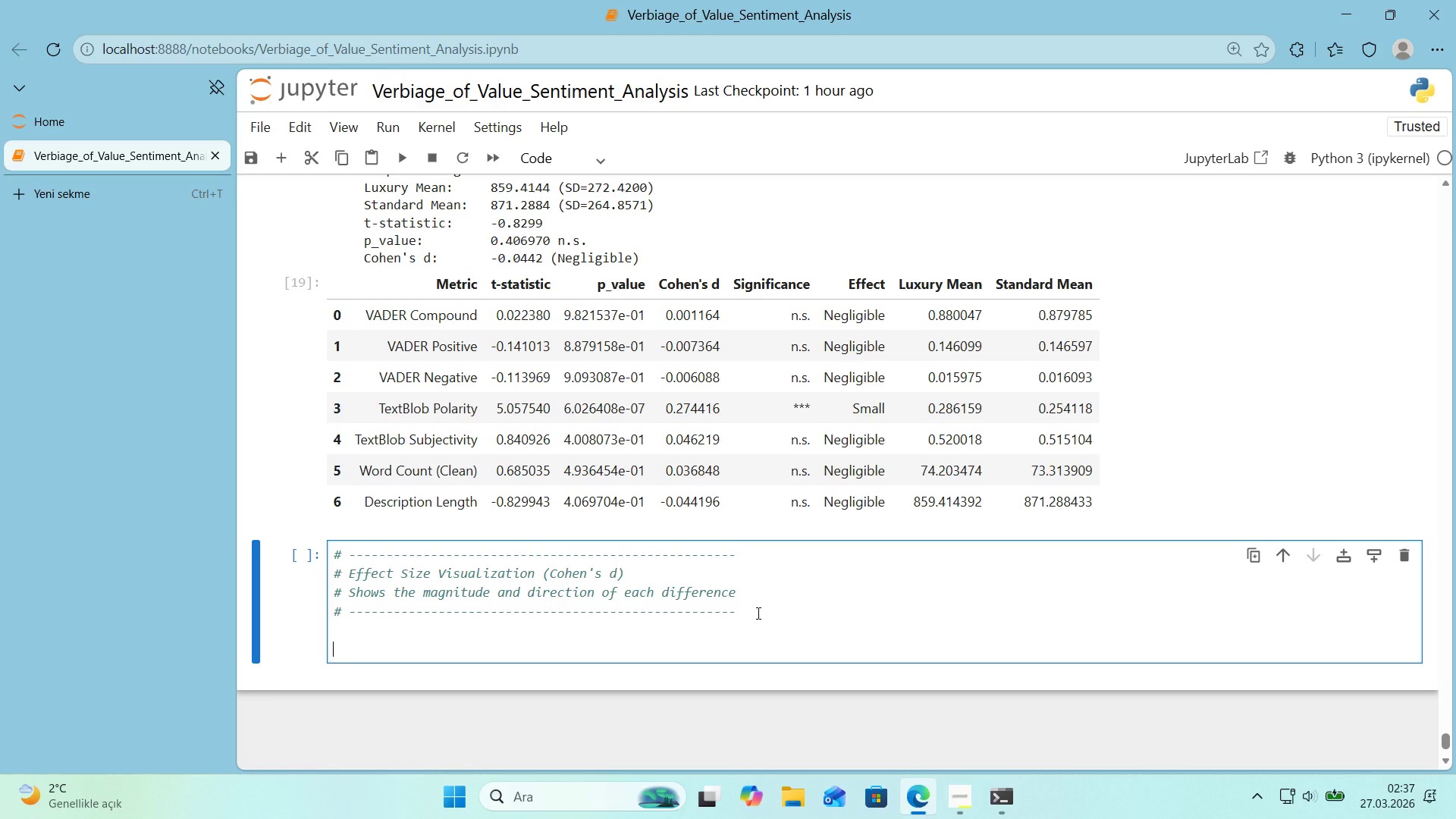 
type(f'g, ax ) plt.subplots*()
 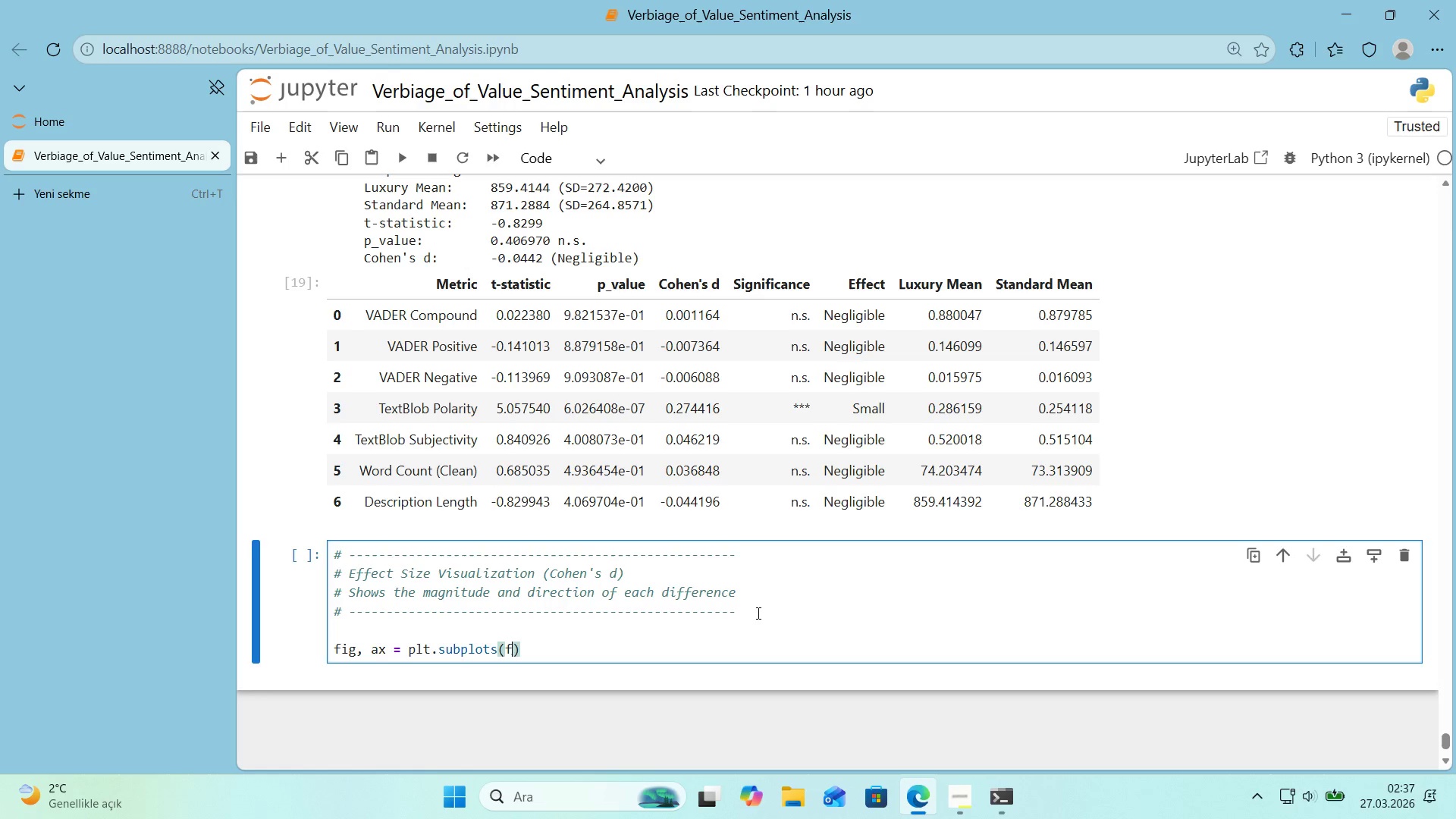 
 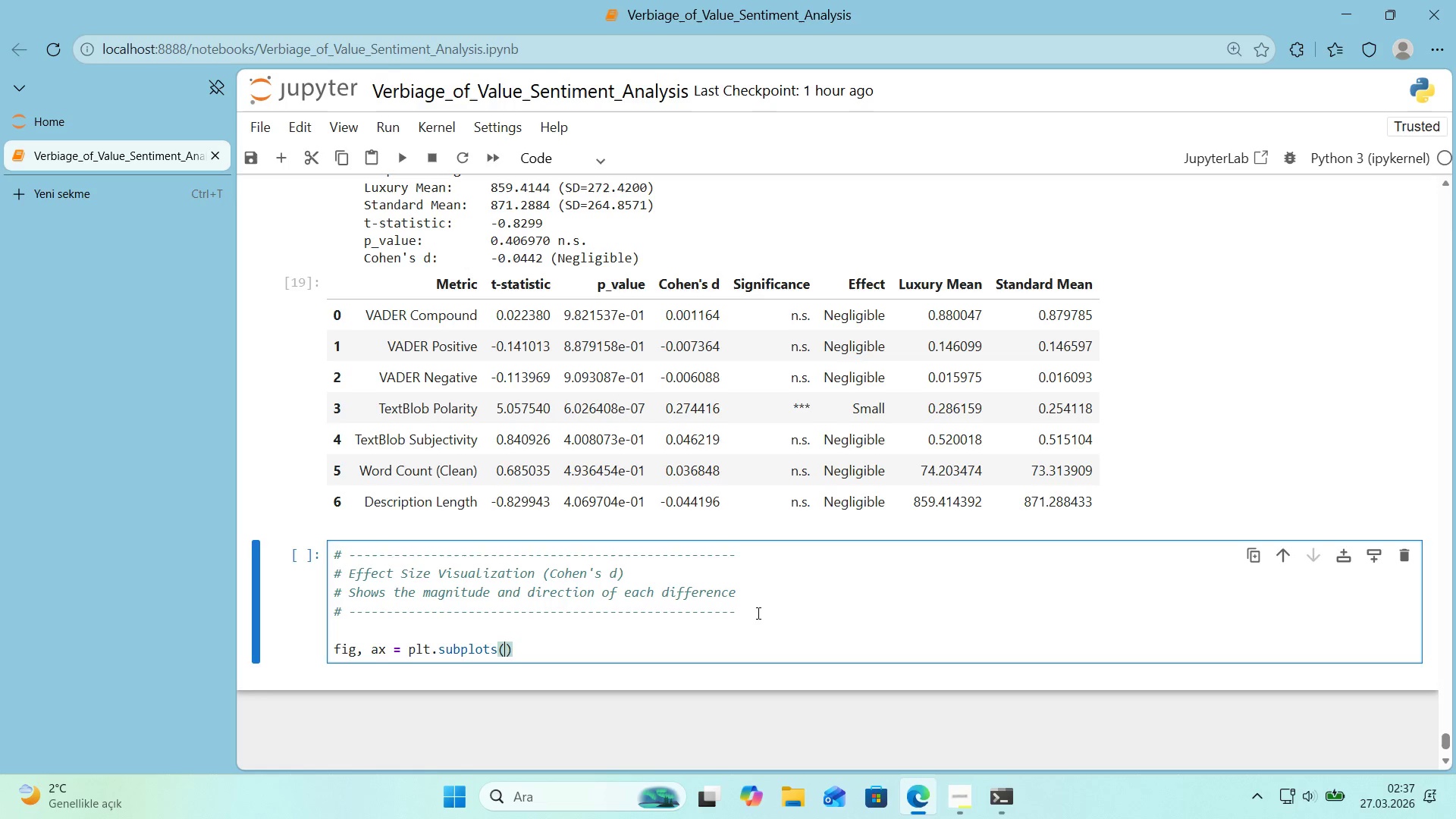 
key(ArrowLeft)
 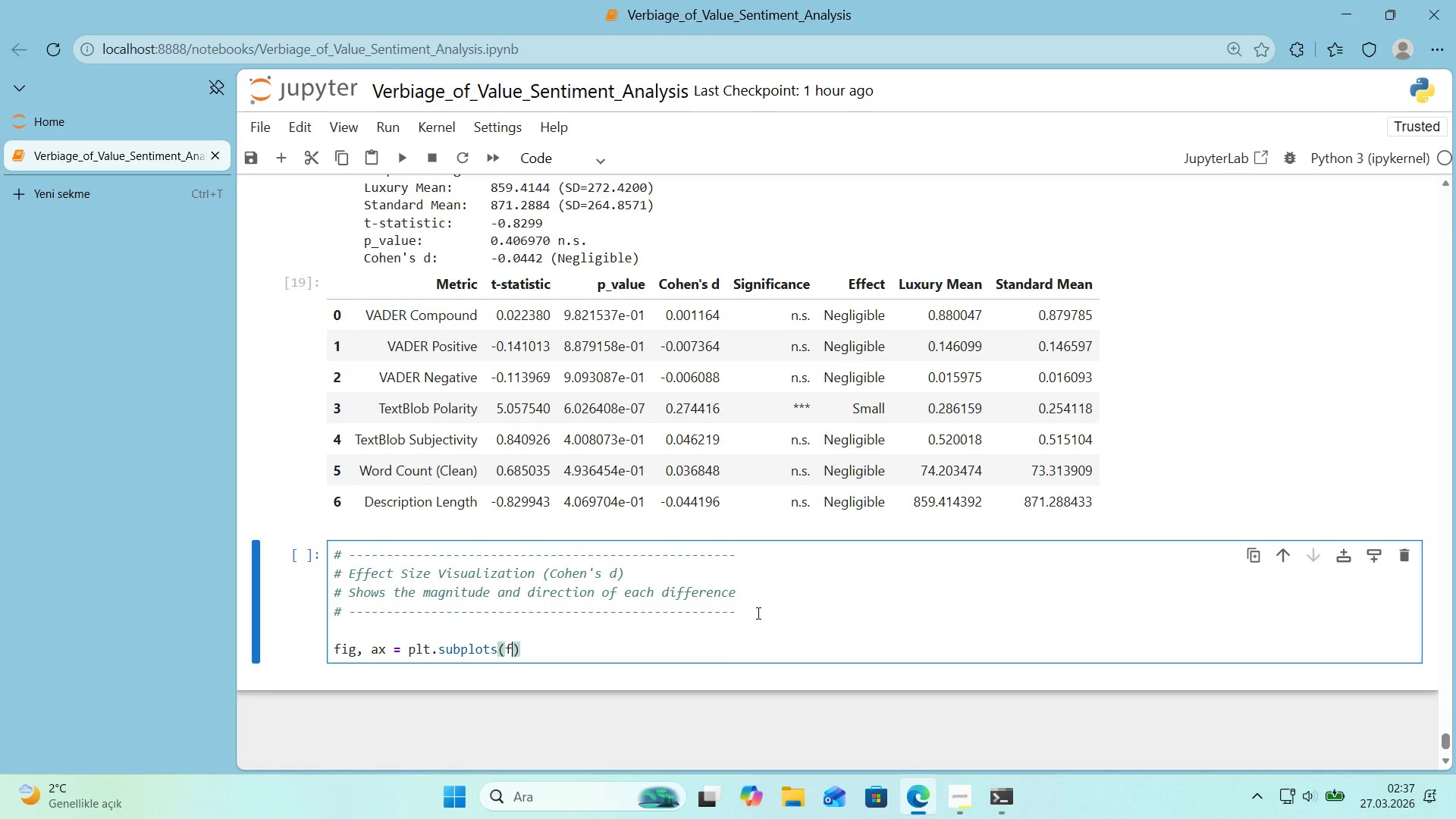 
type(f'gs'ze))
 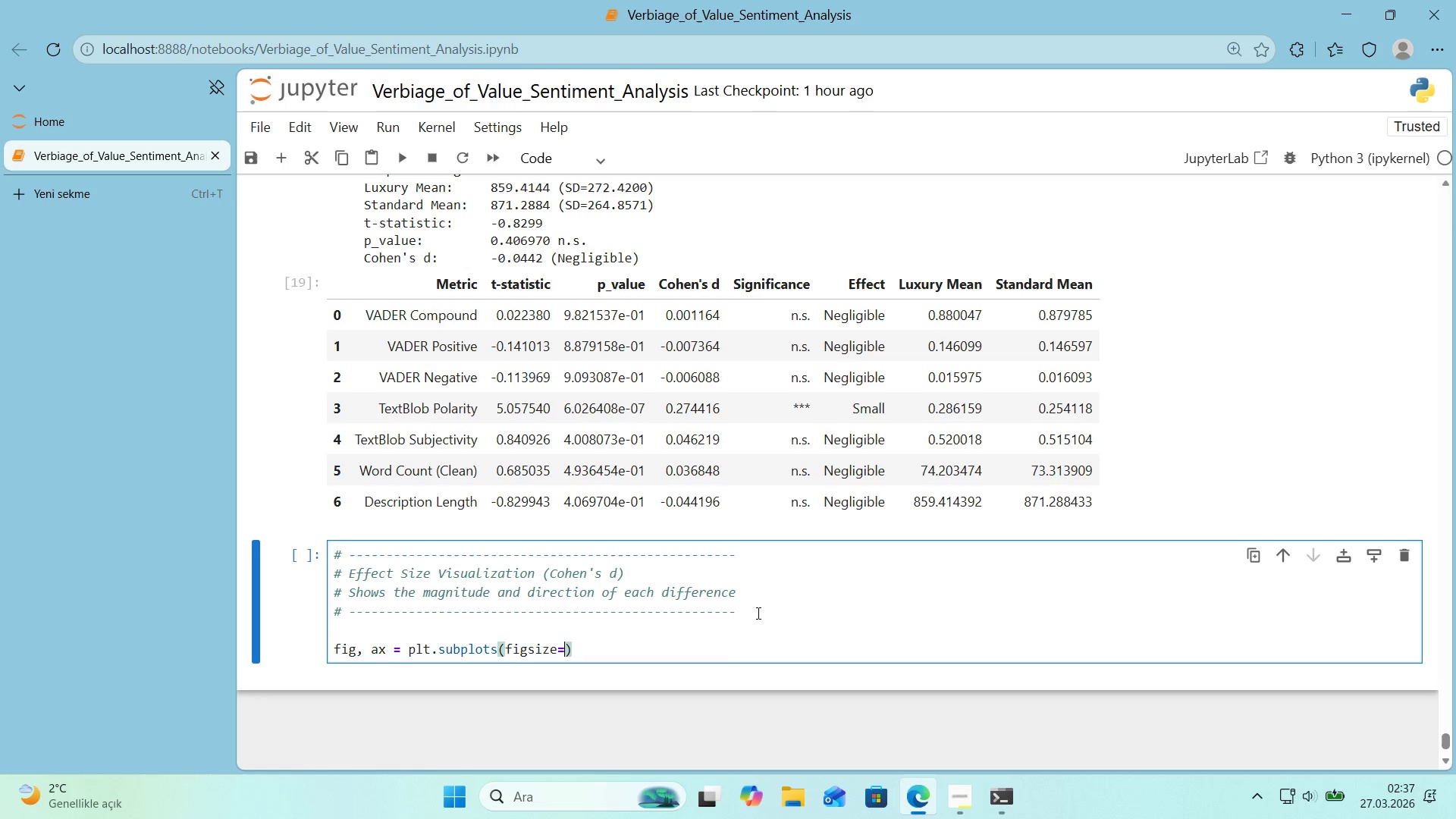 
key(Control+Z)
 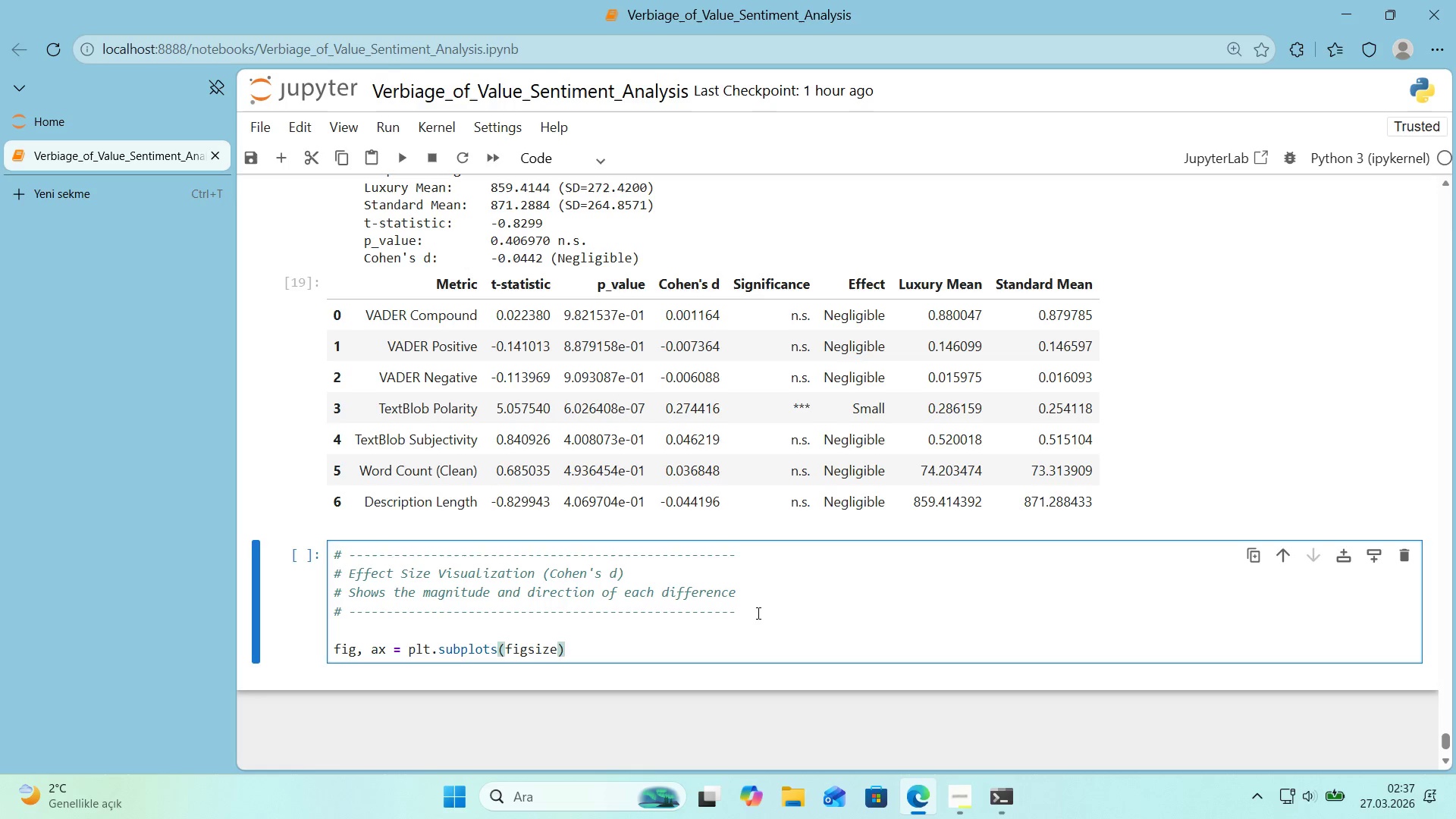 
type()*()
 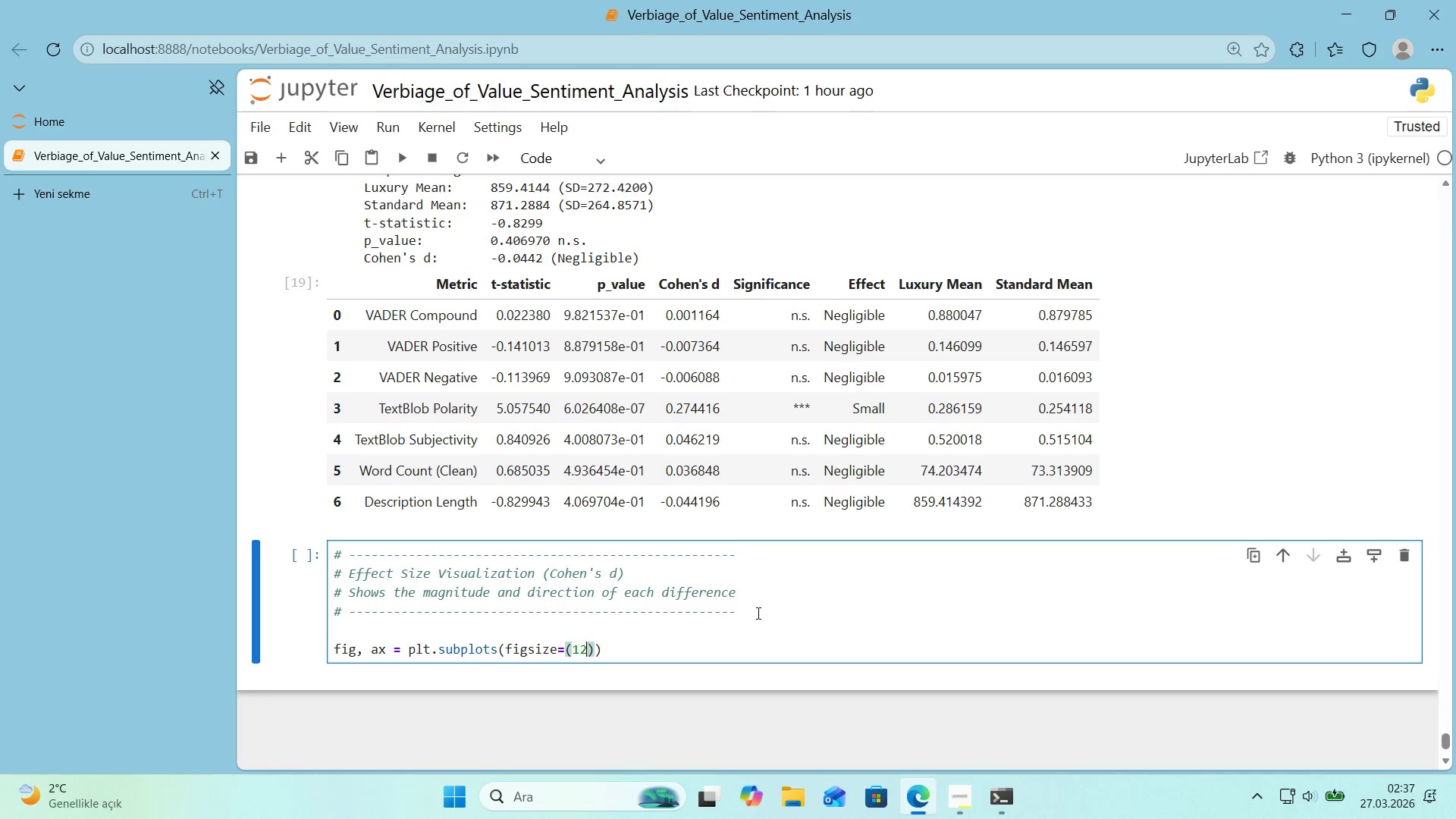 
 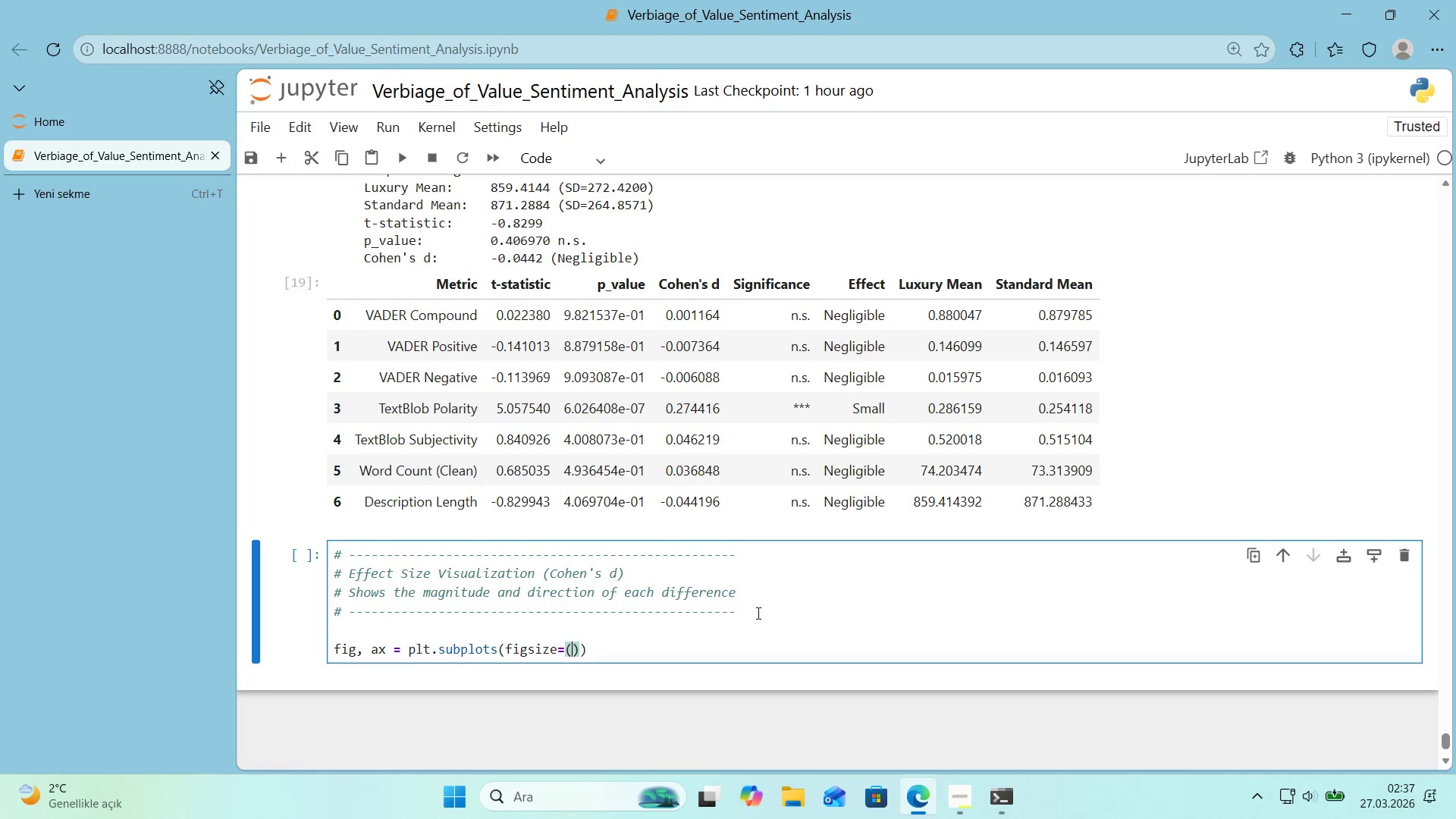 
key(ArrowLeft)
 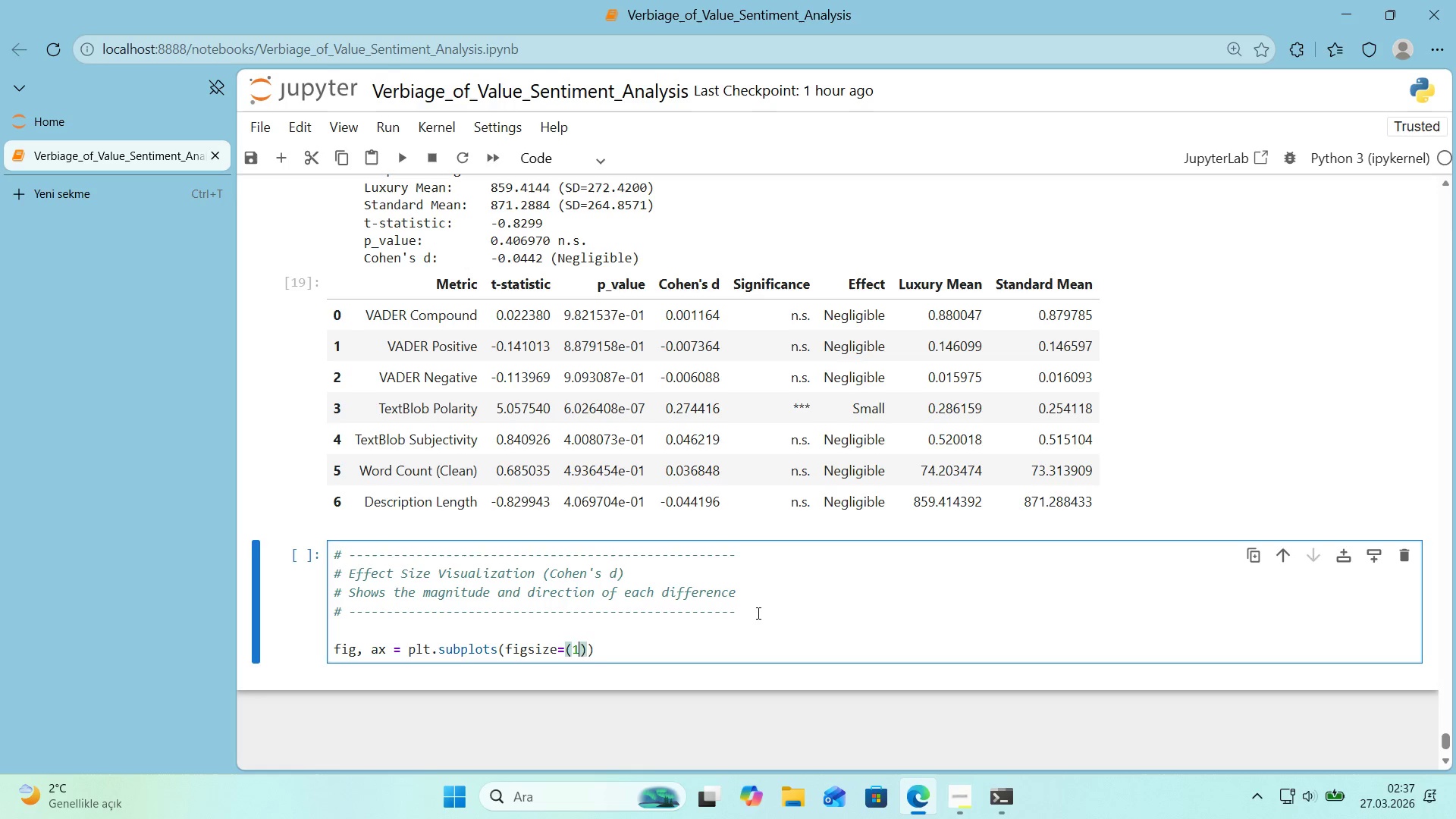 
type(12, 6)
 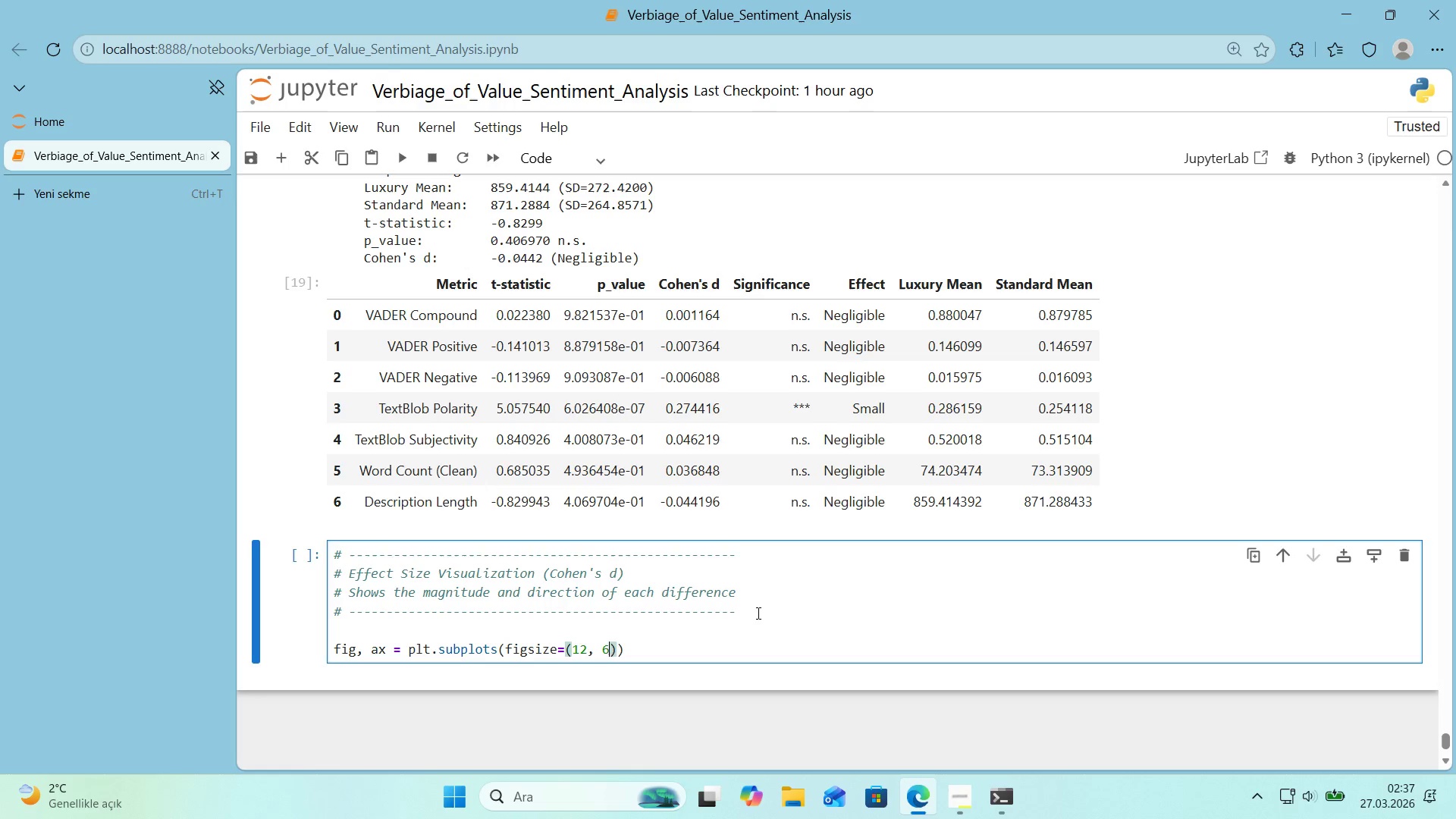 
key(ArrowRight)
 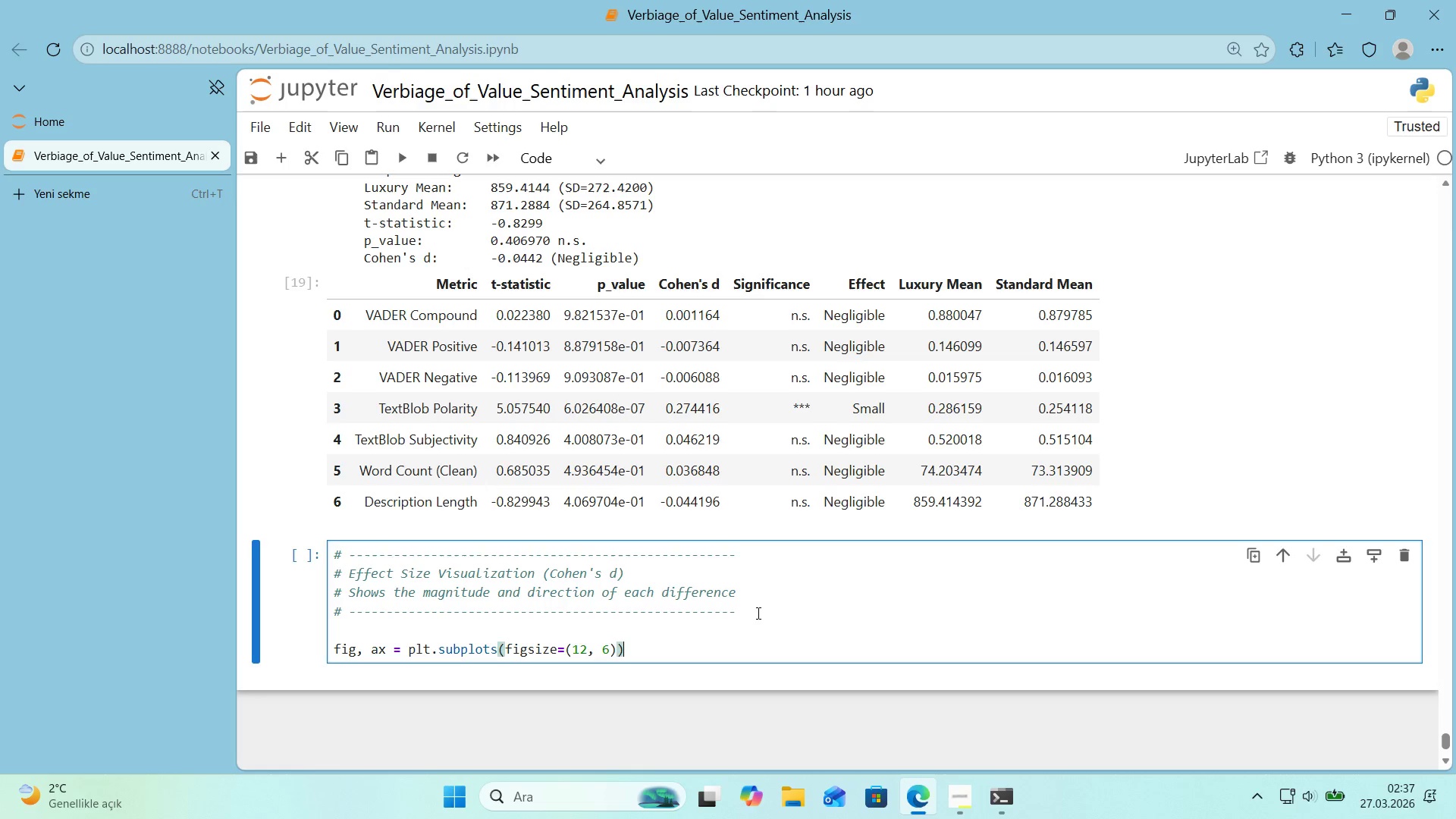 
key(ArrowRight)
 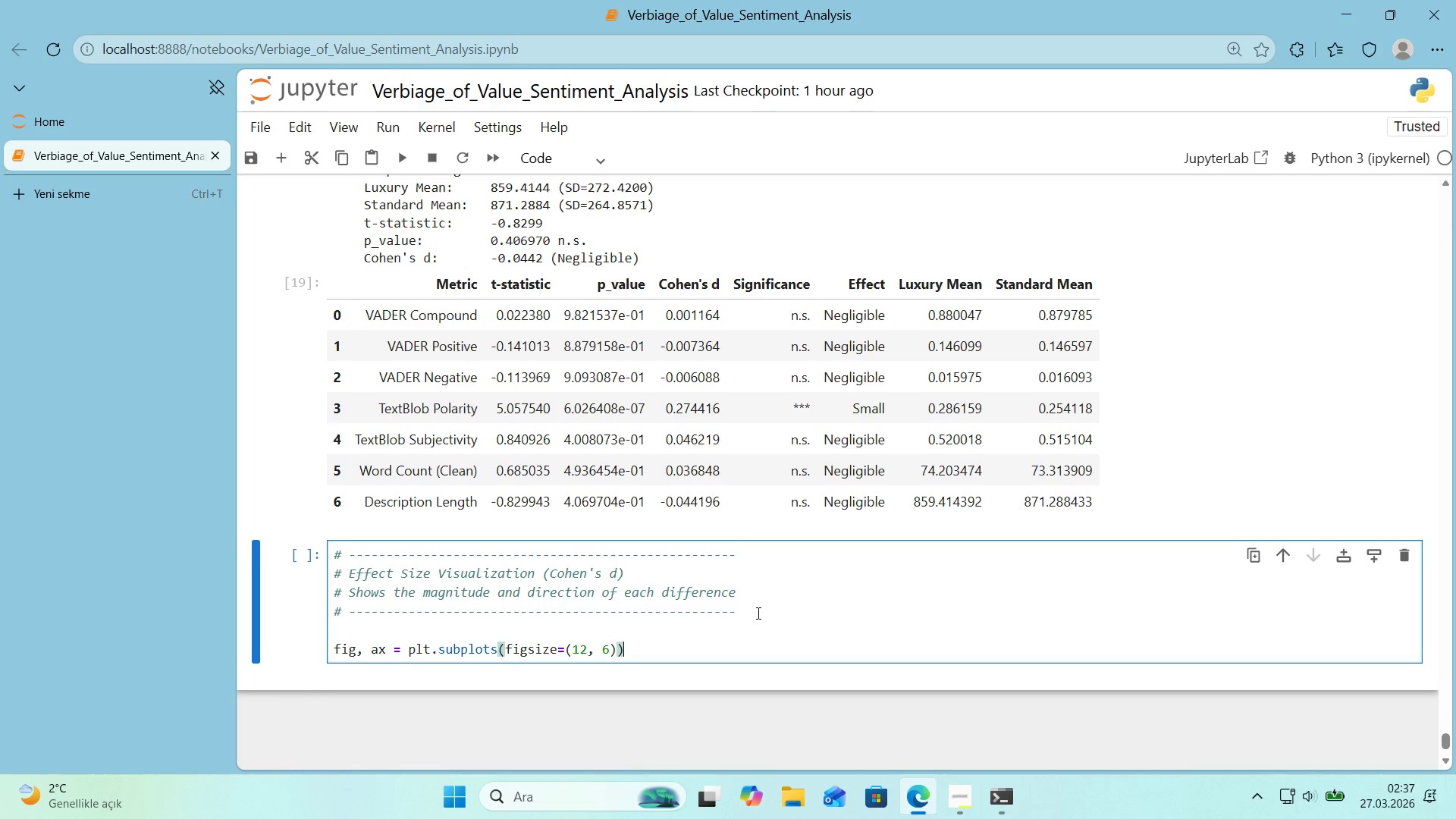 
key(Enter)
 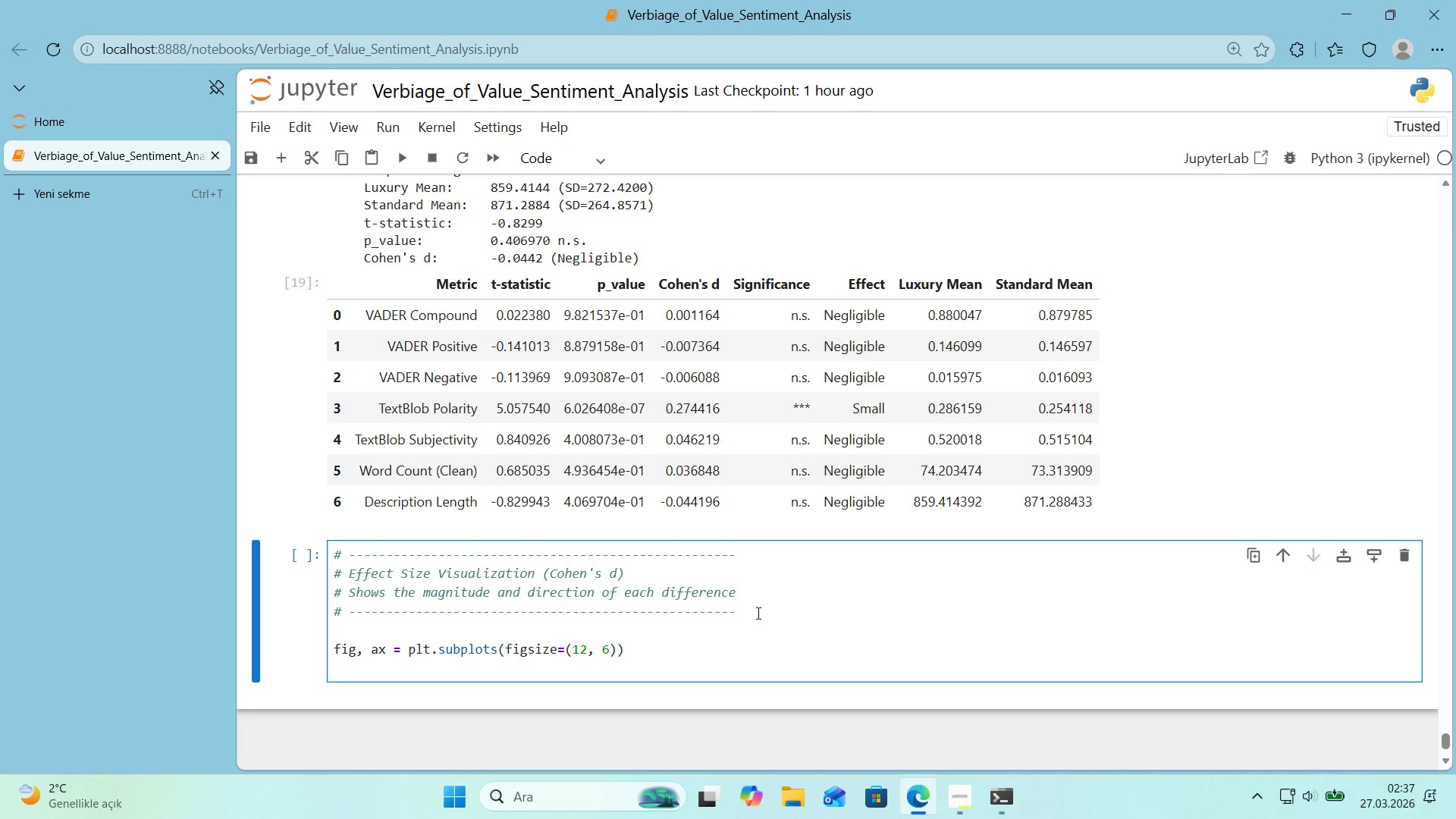 
key(Enter)
 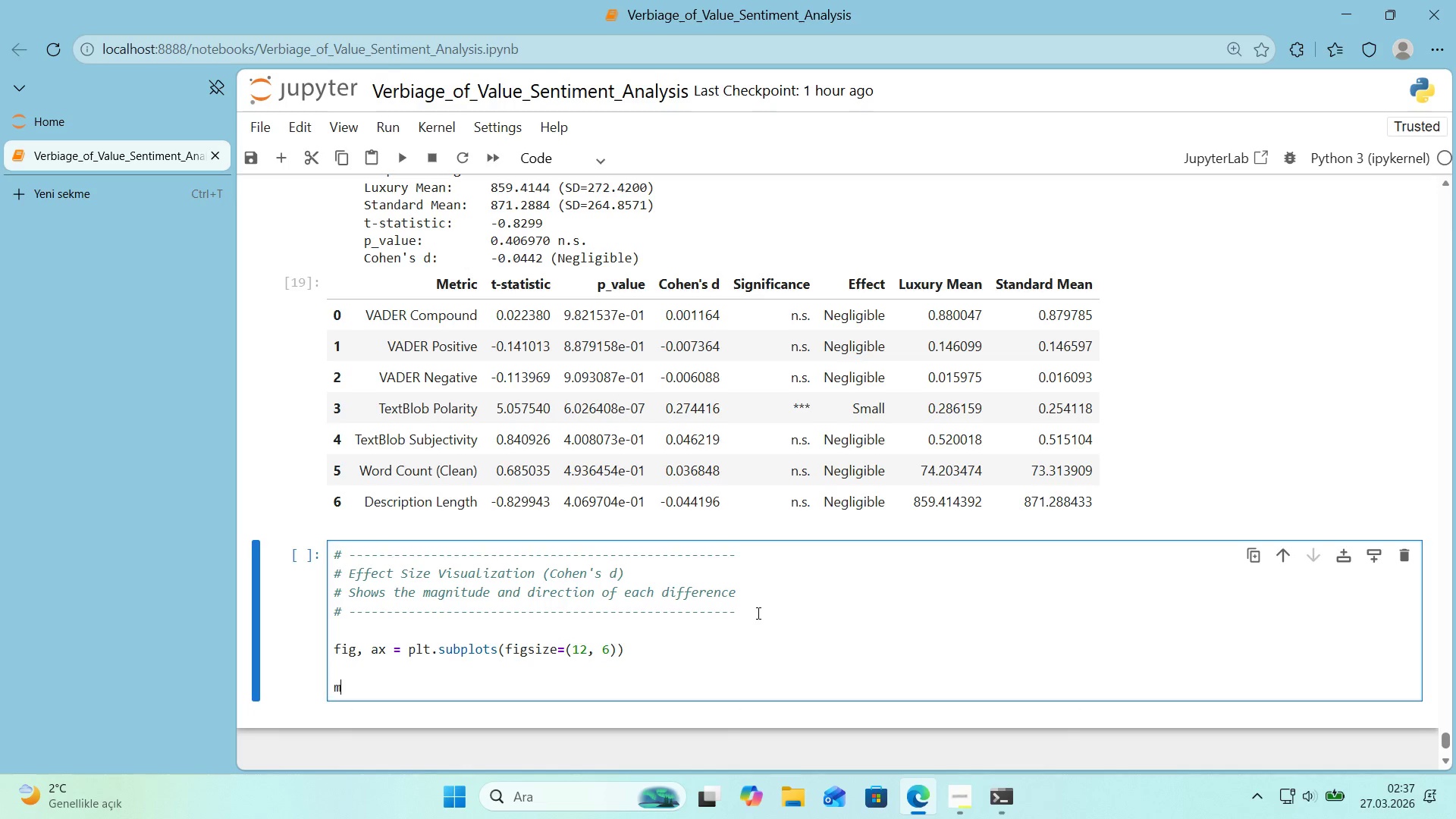 
type(metr'c_names ) )
 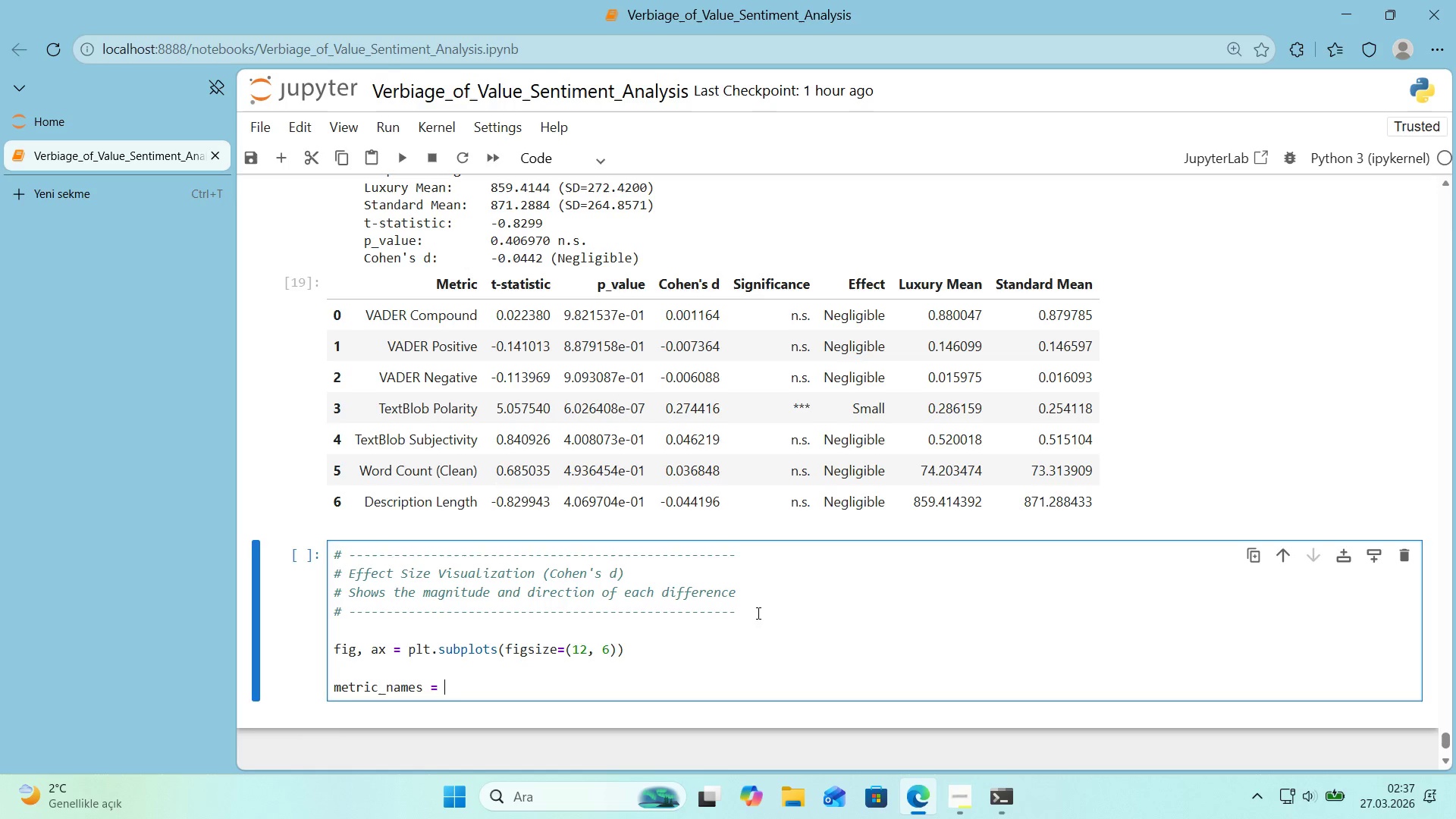 
scroll: coordinate [910, 590], scroll_direction: down, amount: 1.0
 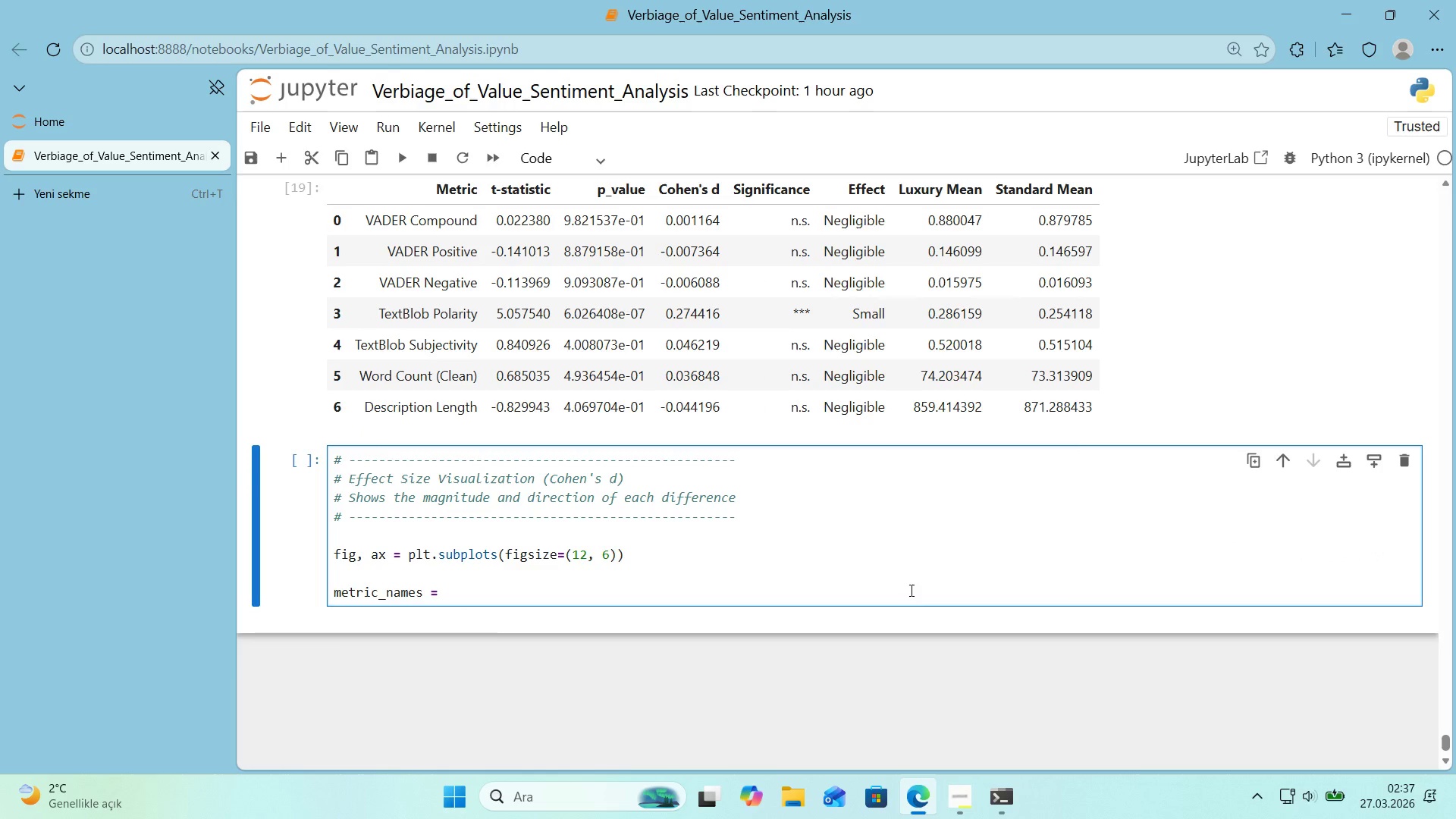 
type(stats')
key(Backspace)
type(_df)
 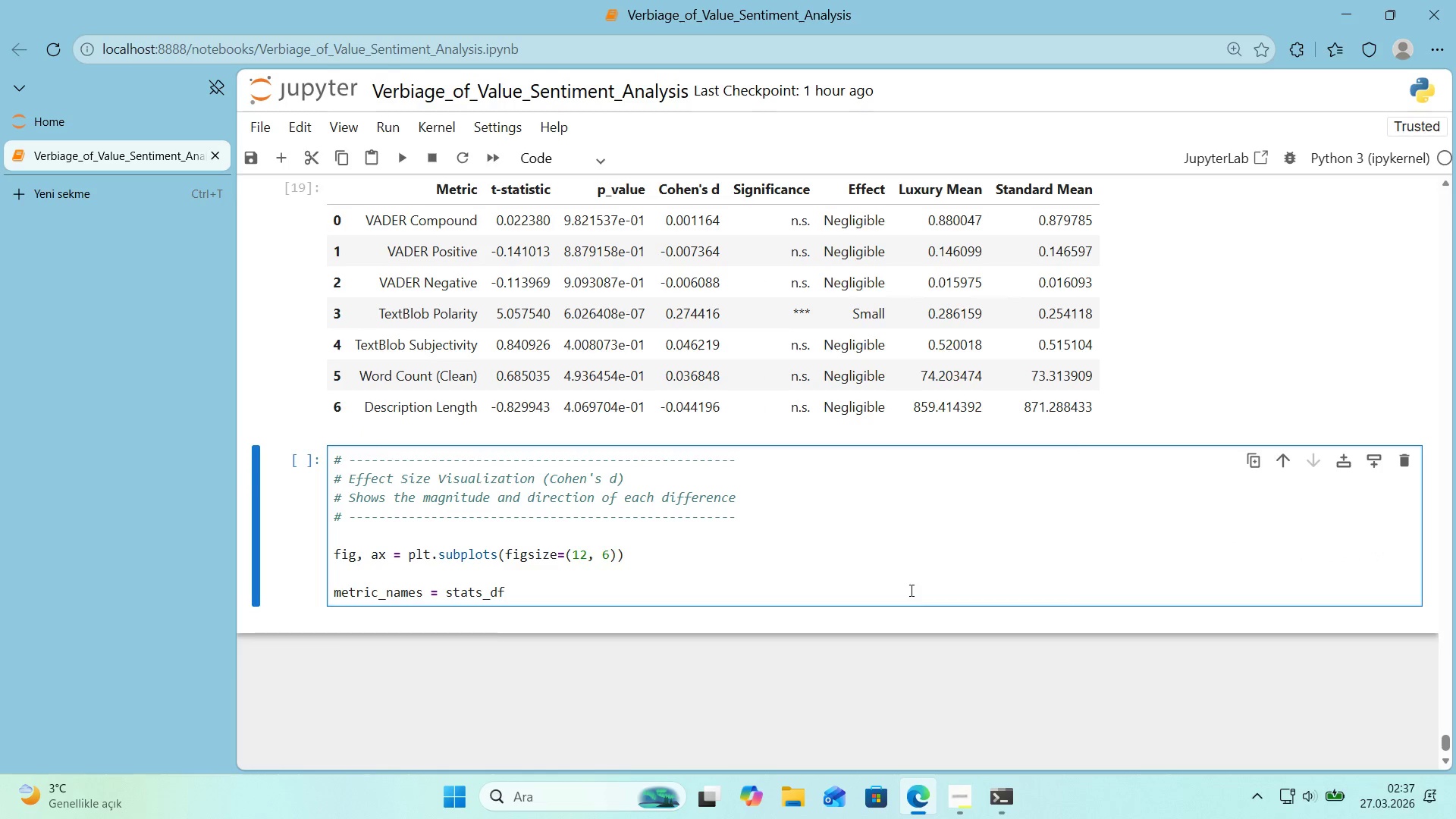 
key(Alt+Control+8)
 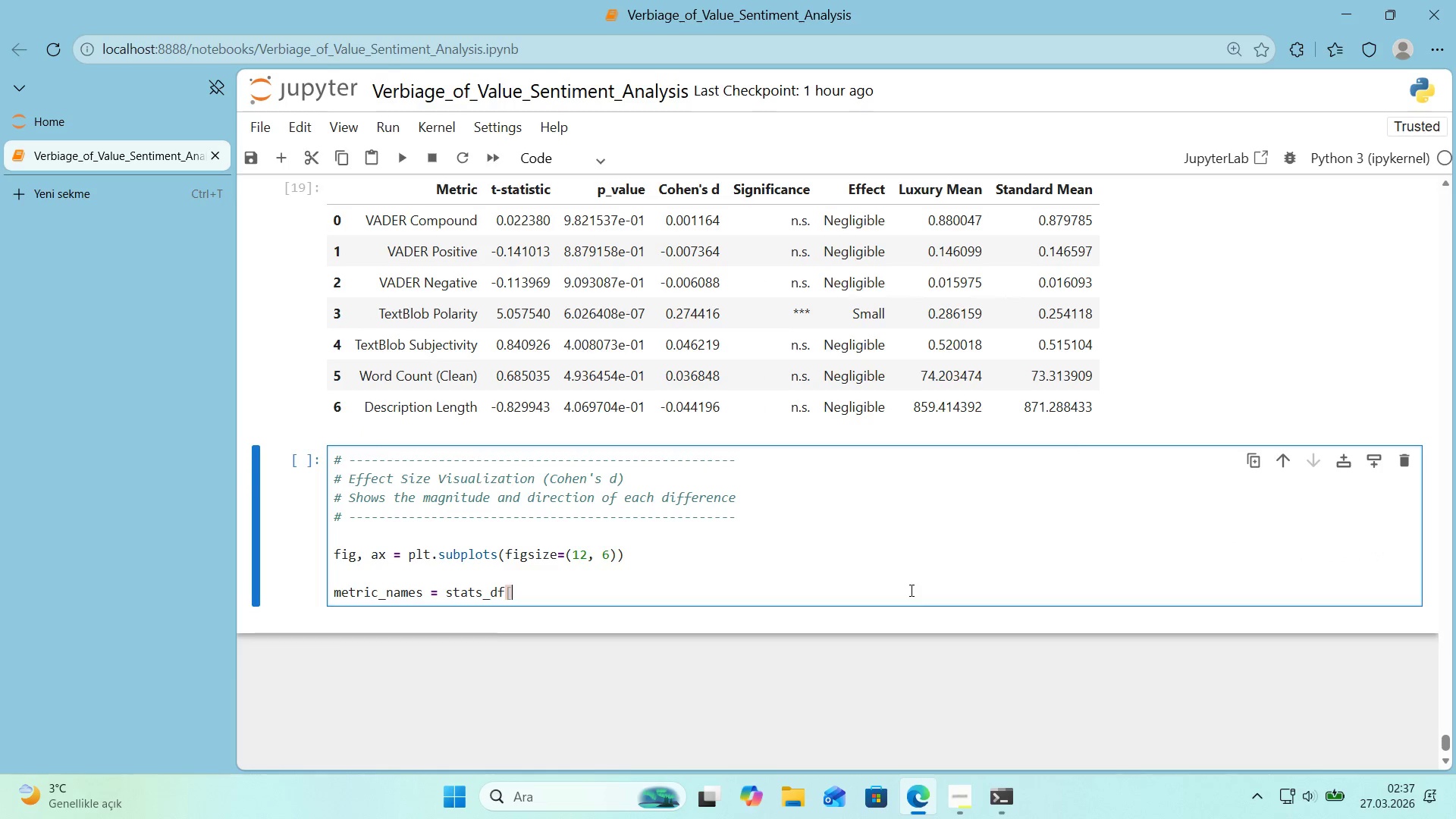 
key(Alt+Control+9)
 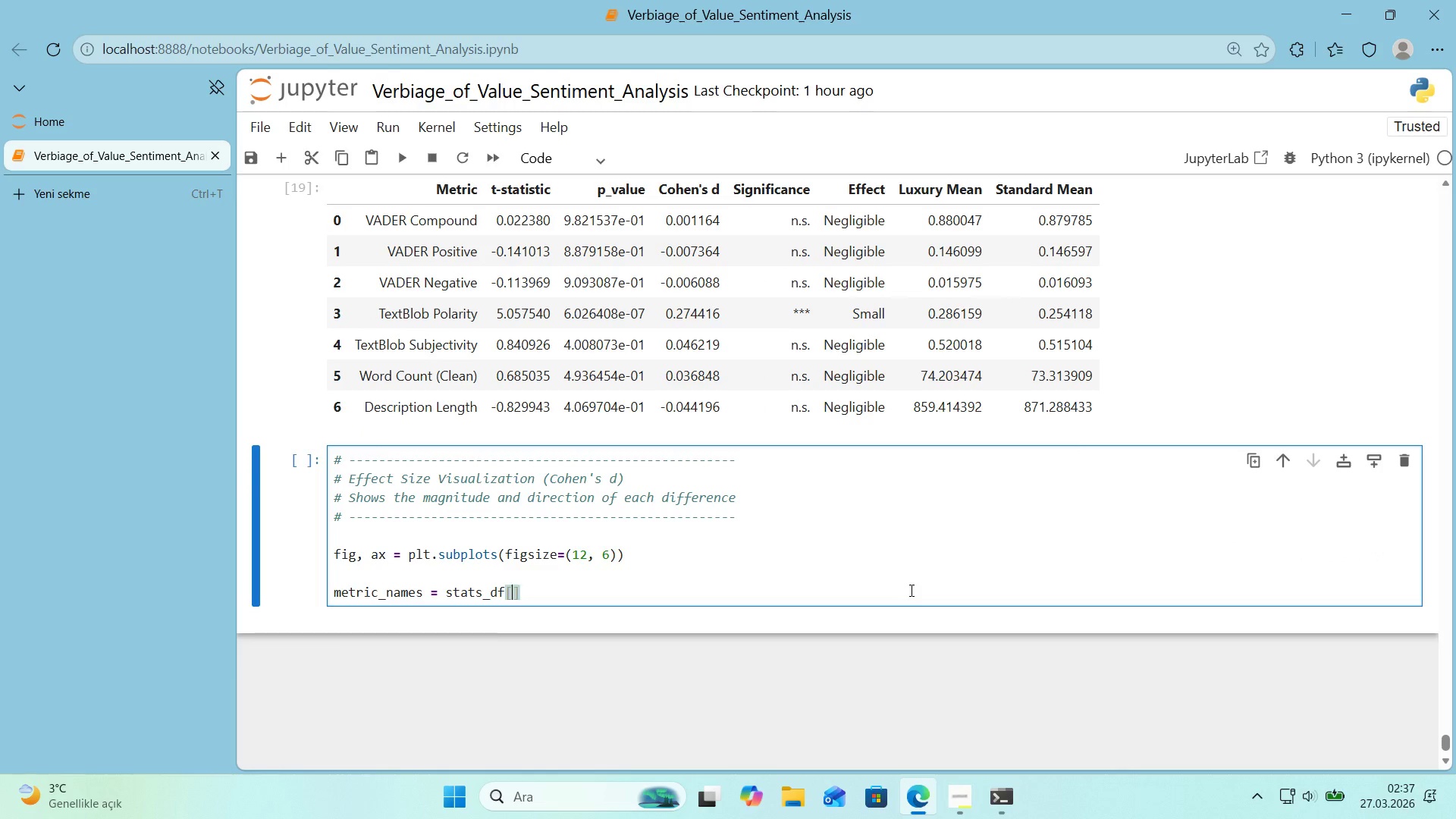 
key(ArrowLeft)
 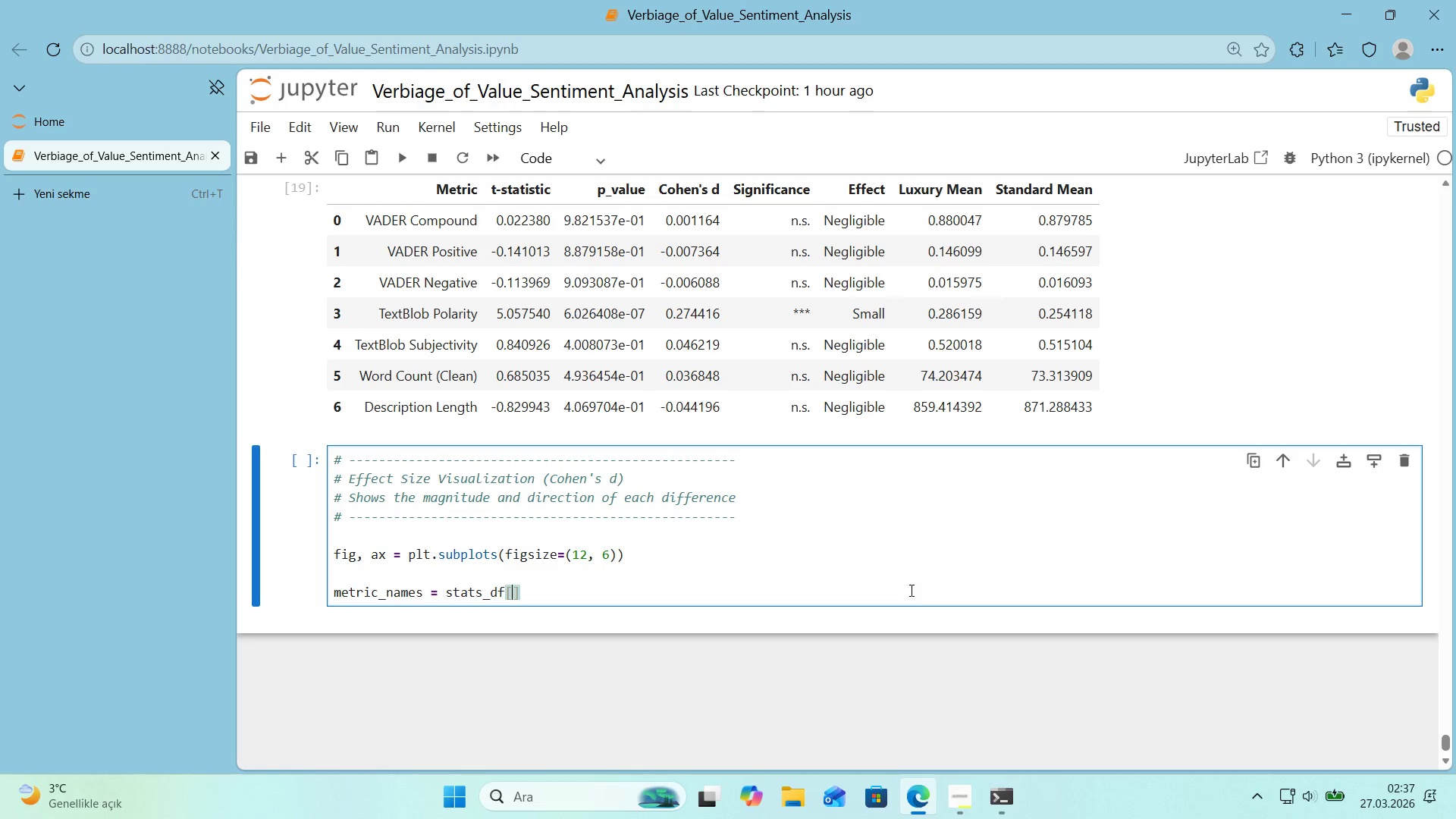 
type(@@)
 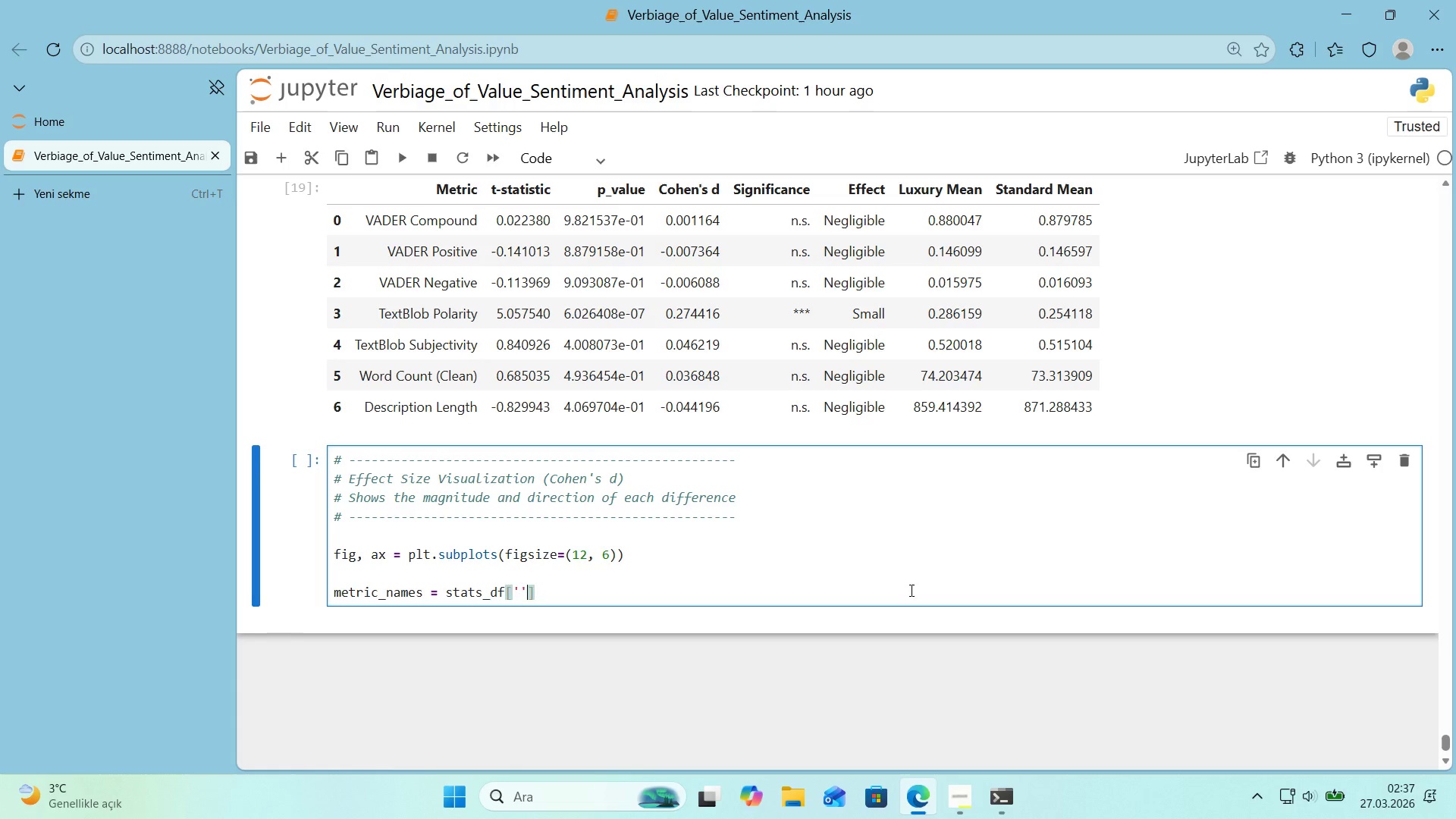 
key(ArrowLeft)
 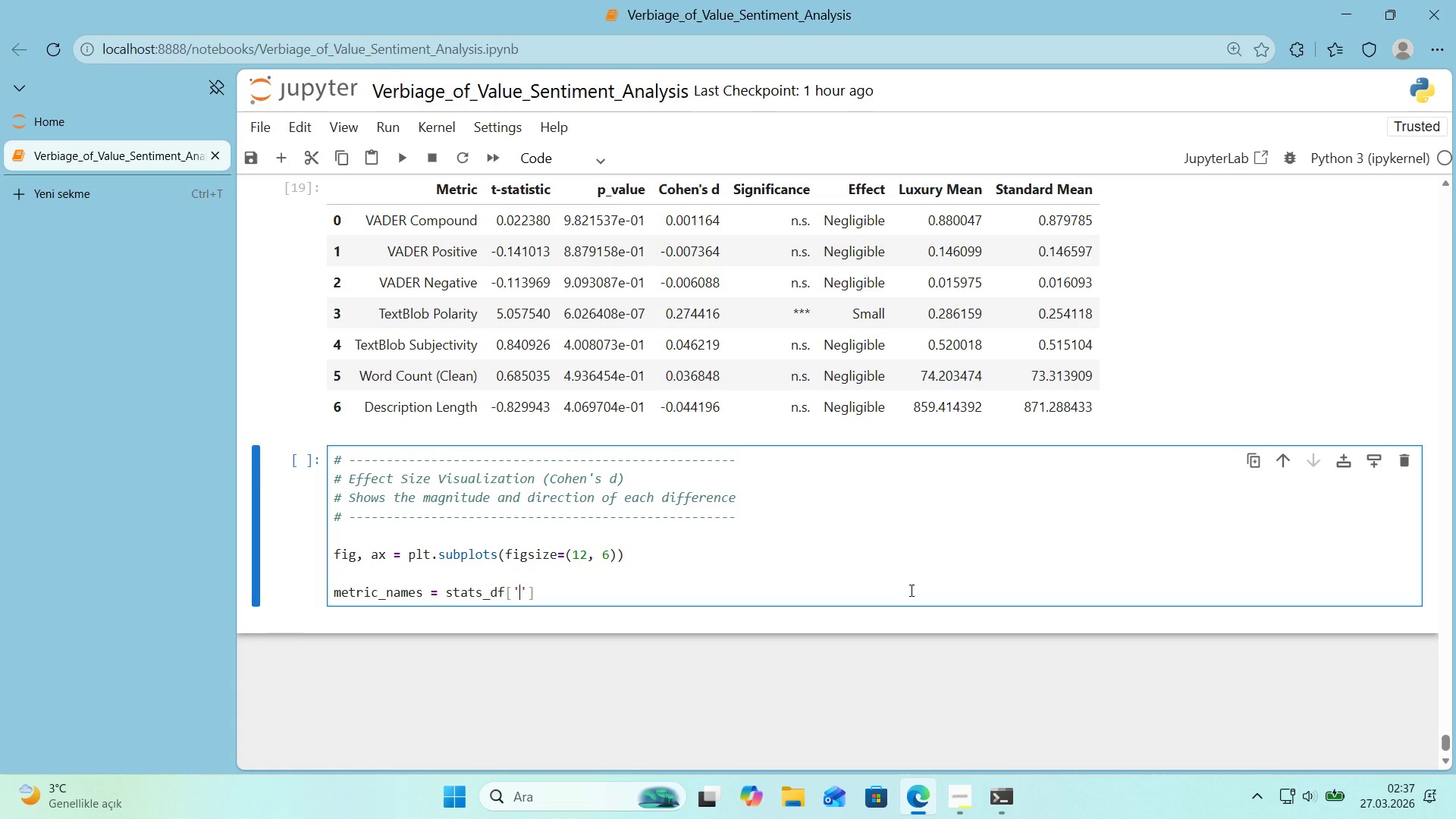 
type(Metr'c)
 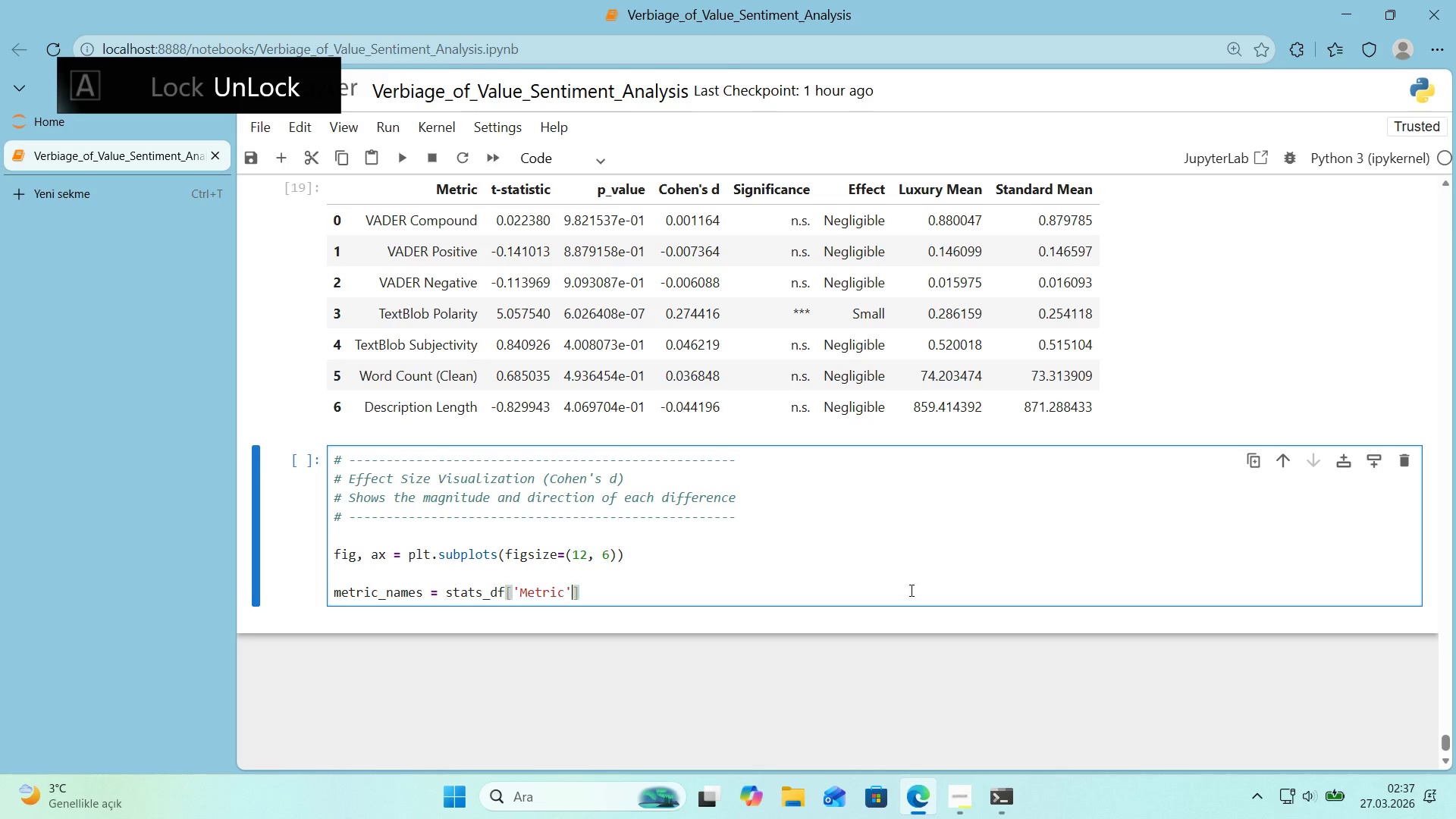 
key(ArrowRight)
 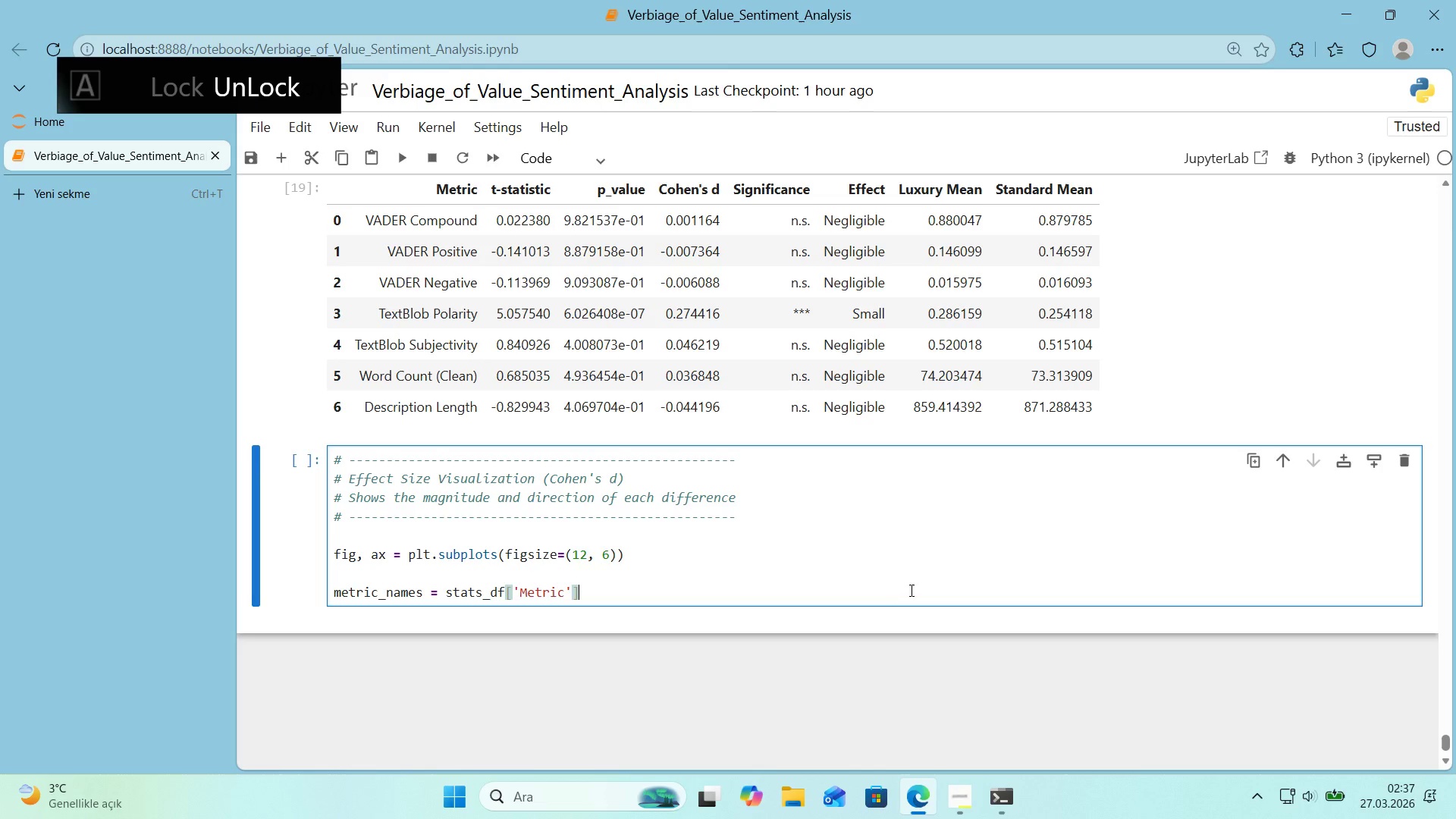 
key(ArrowRight)
 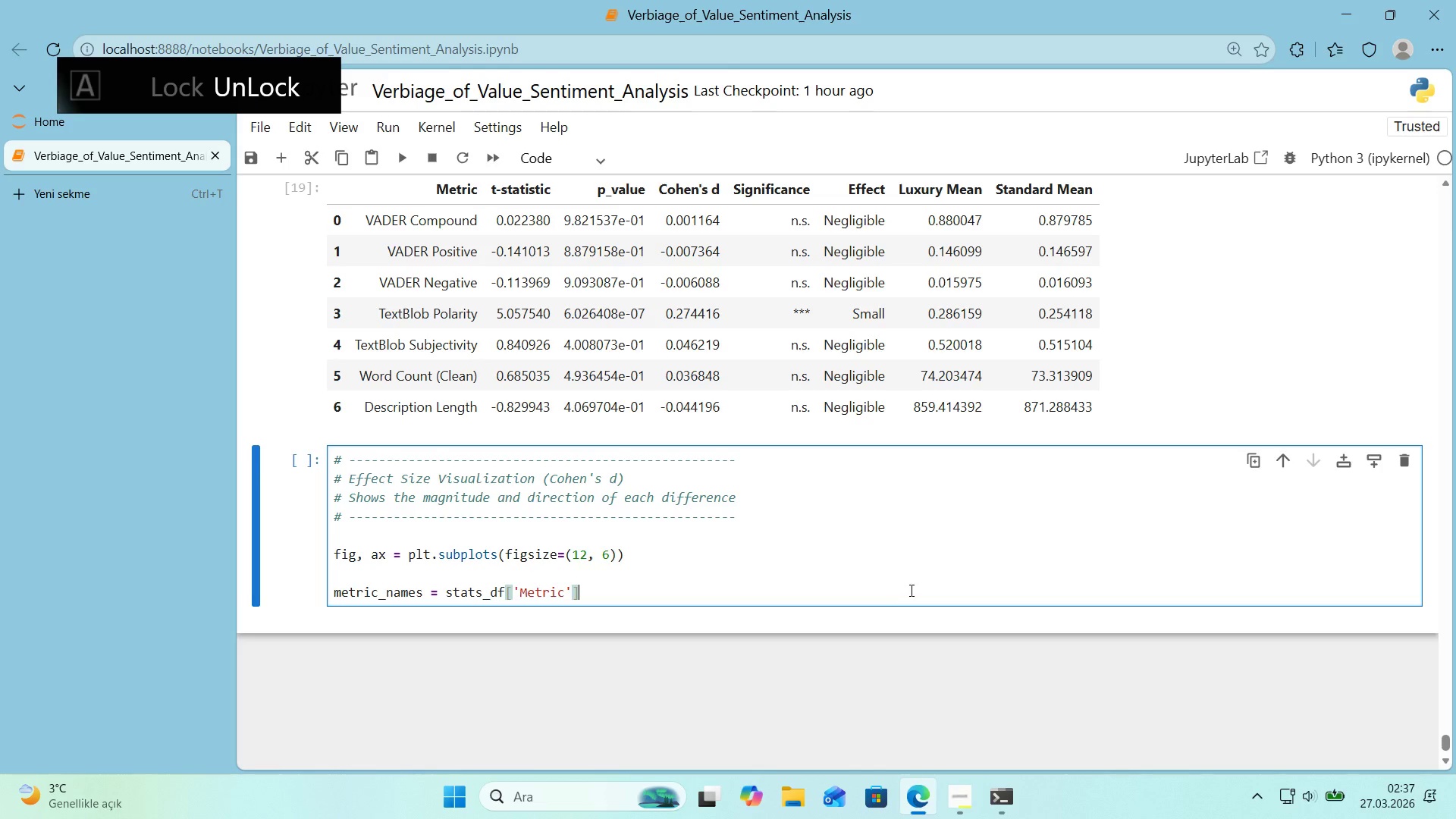 
key(ArrowRight)
 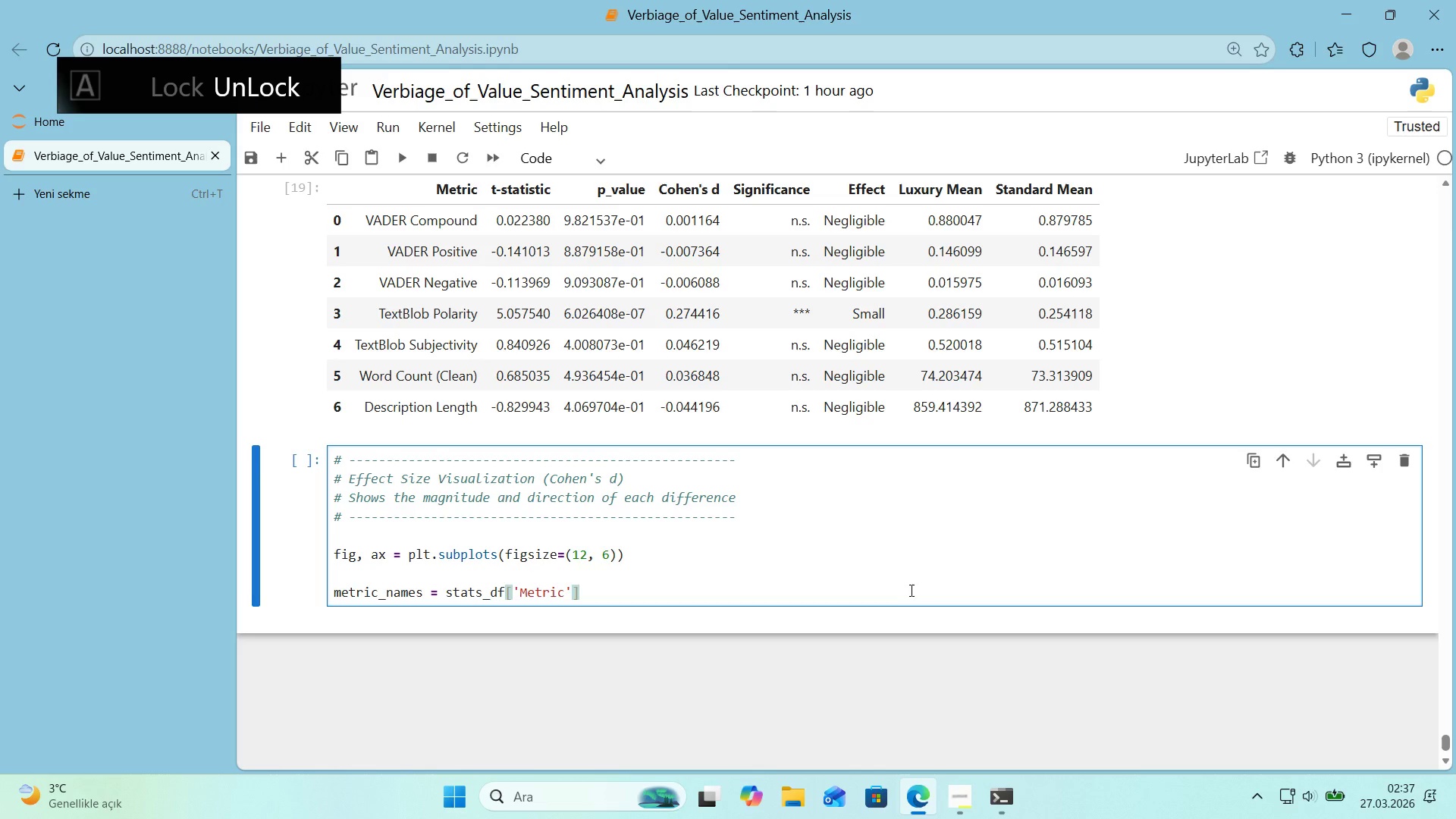 
type(.values)
 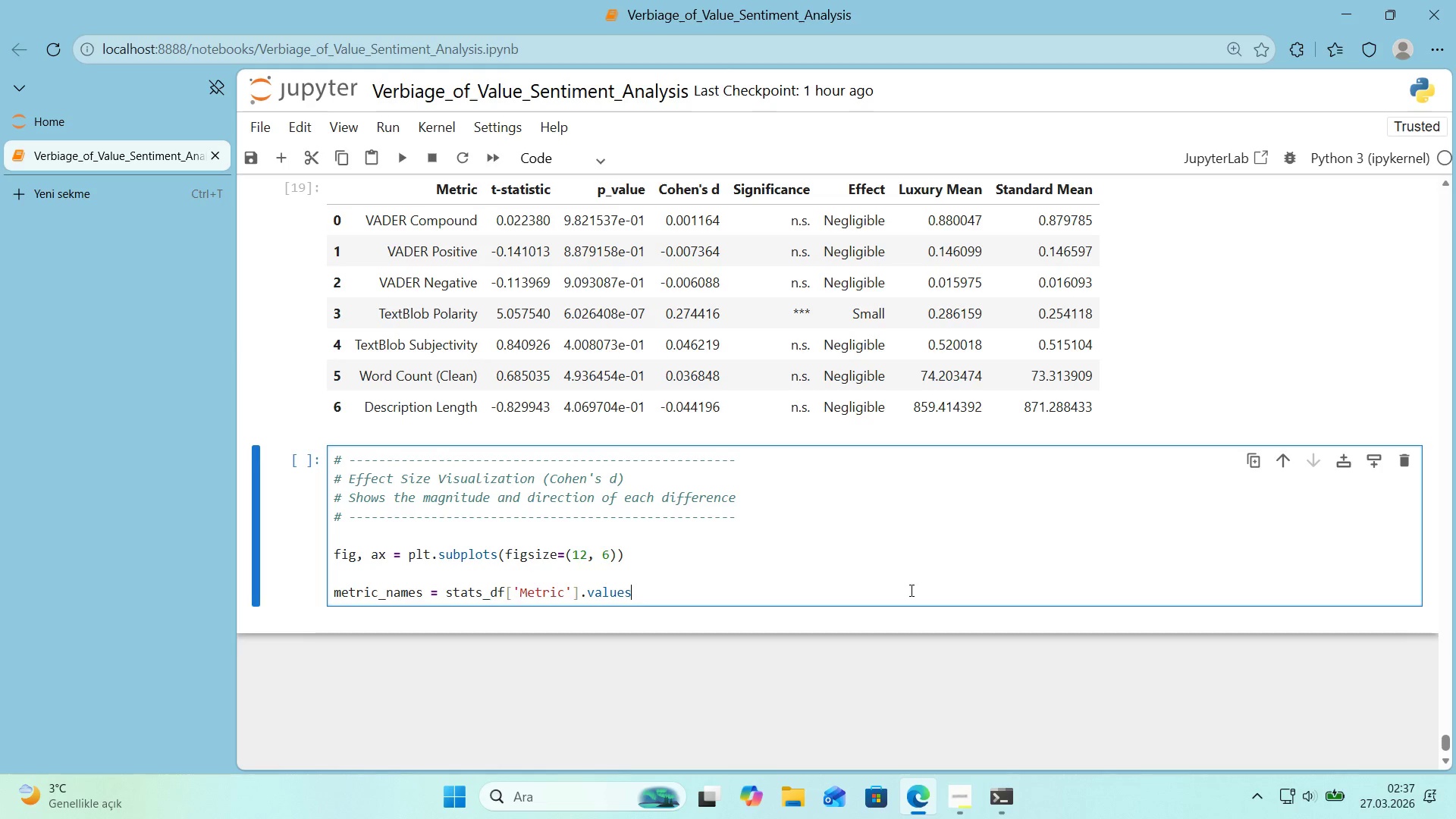 
key(Enter)
 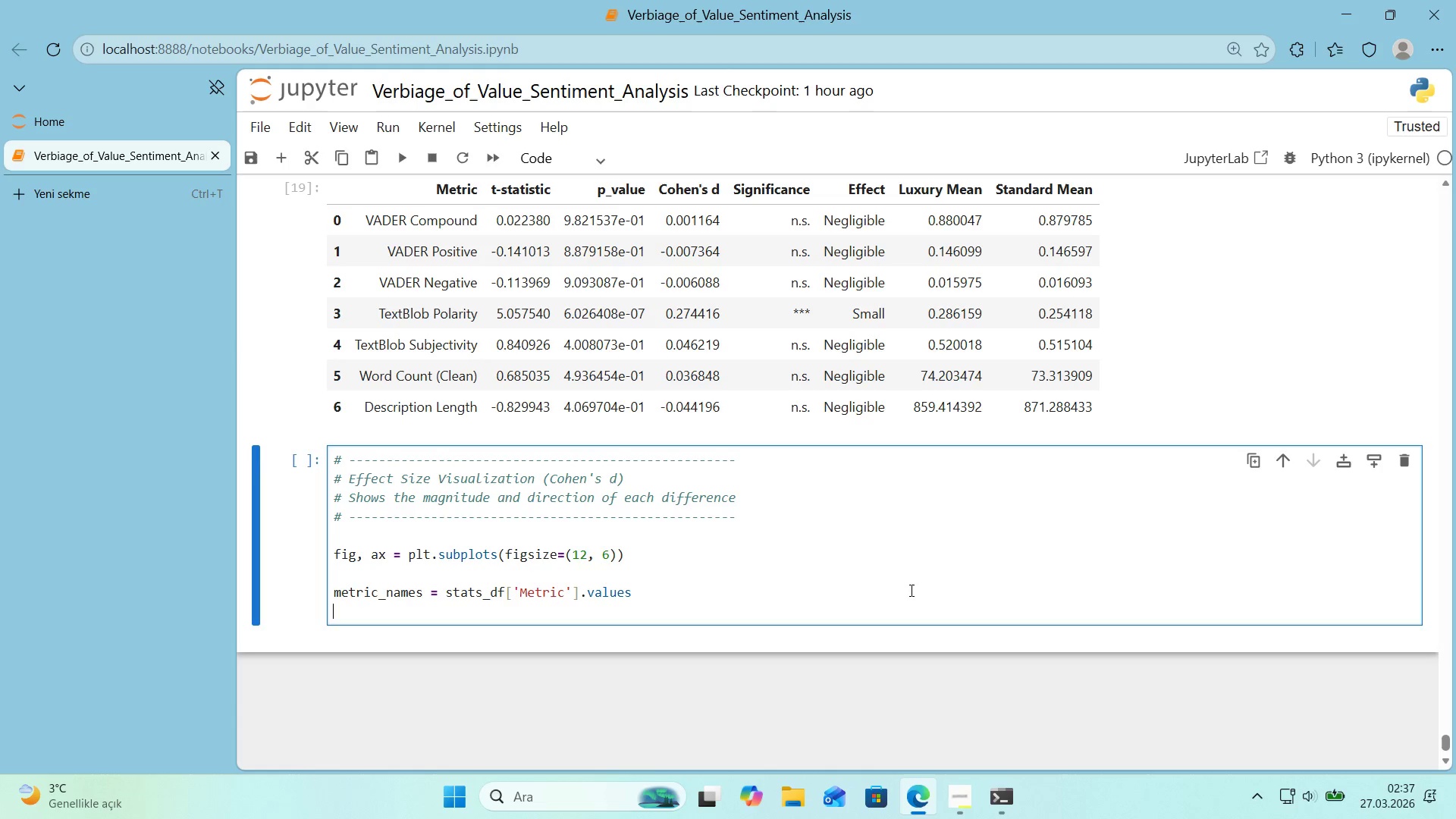 
type(cohends_)
 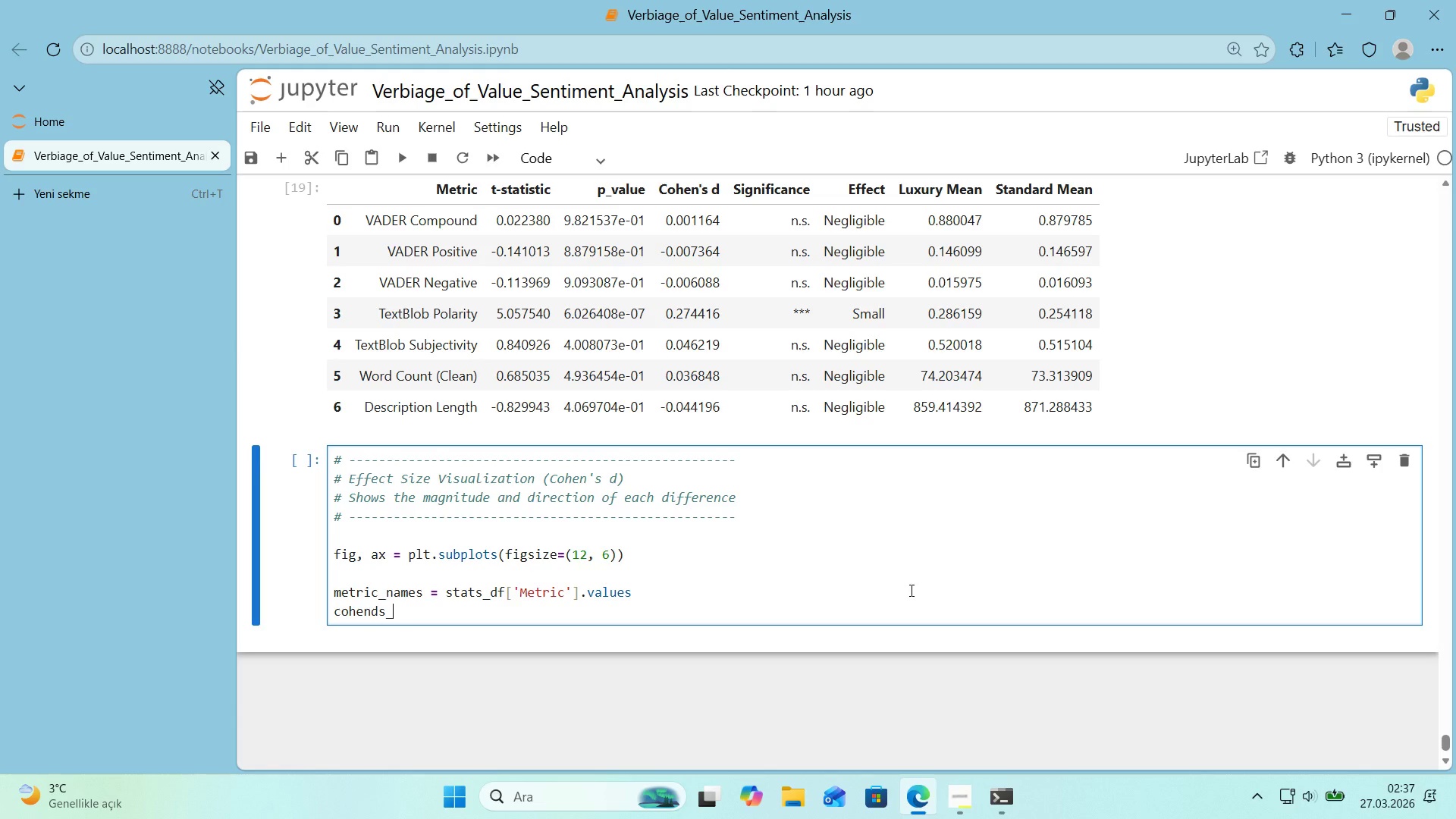 
key(ArrowLeft)
 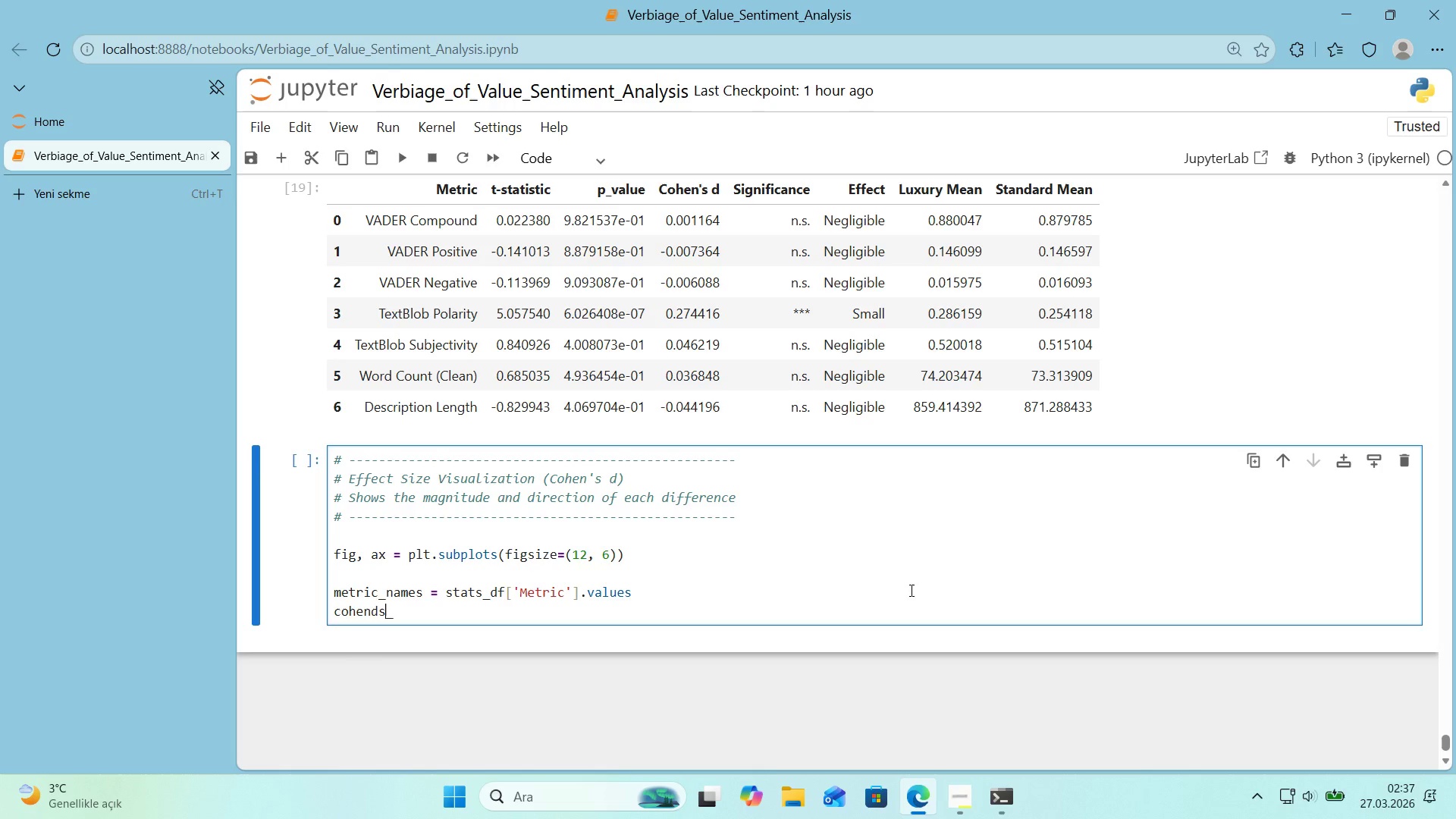 
key(ArrowLeft)
 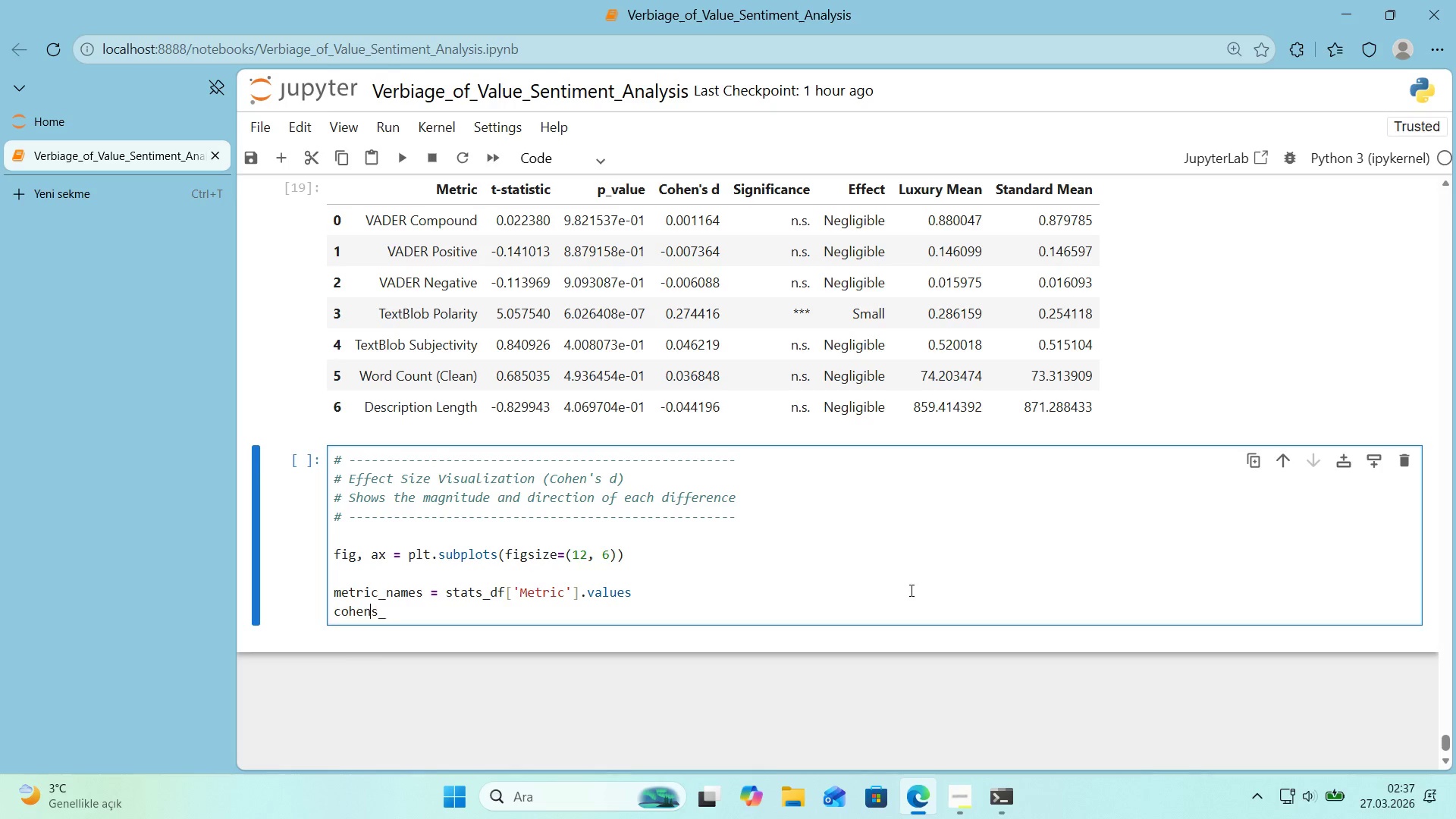 
key(Backspace)
 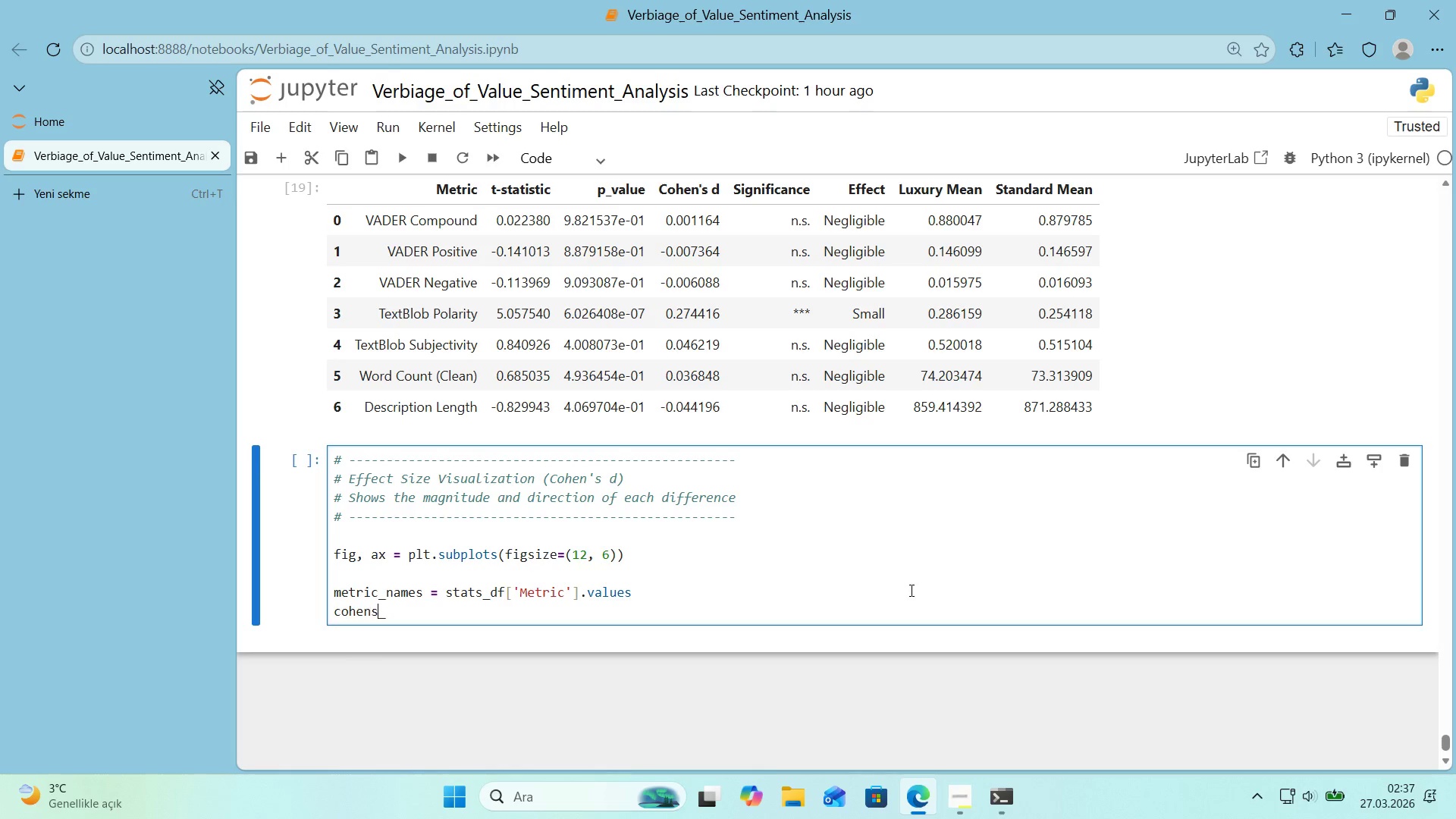 
key(ArrowRight)
 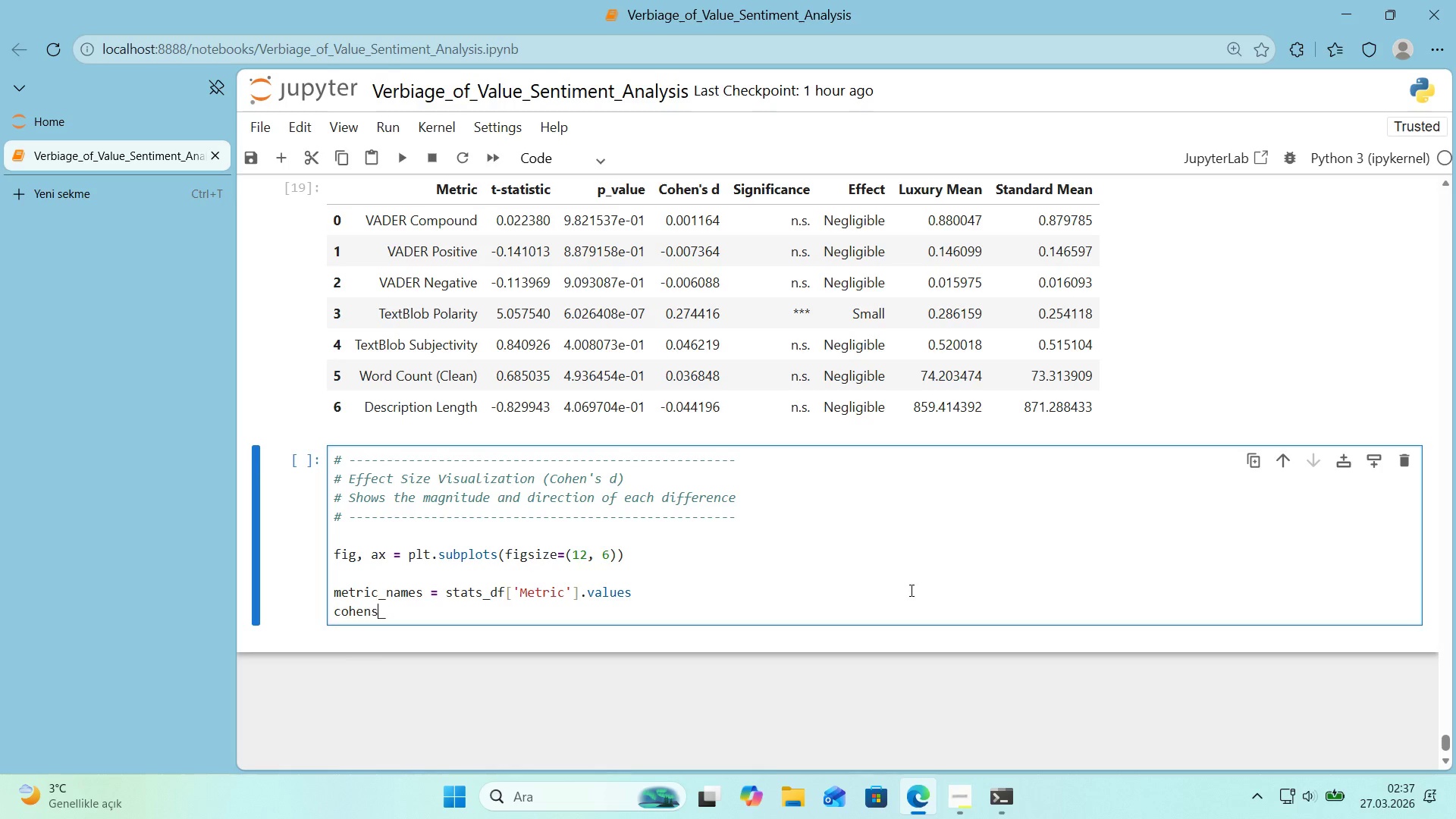 
key(ArrowRight)
 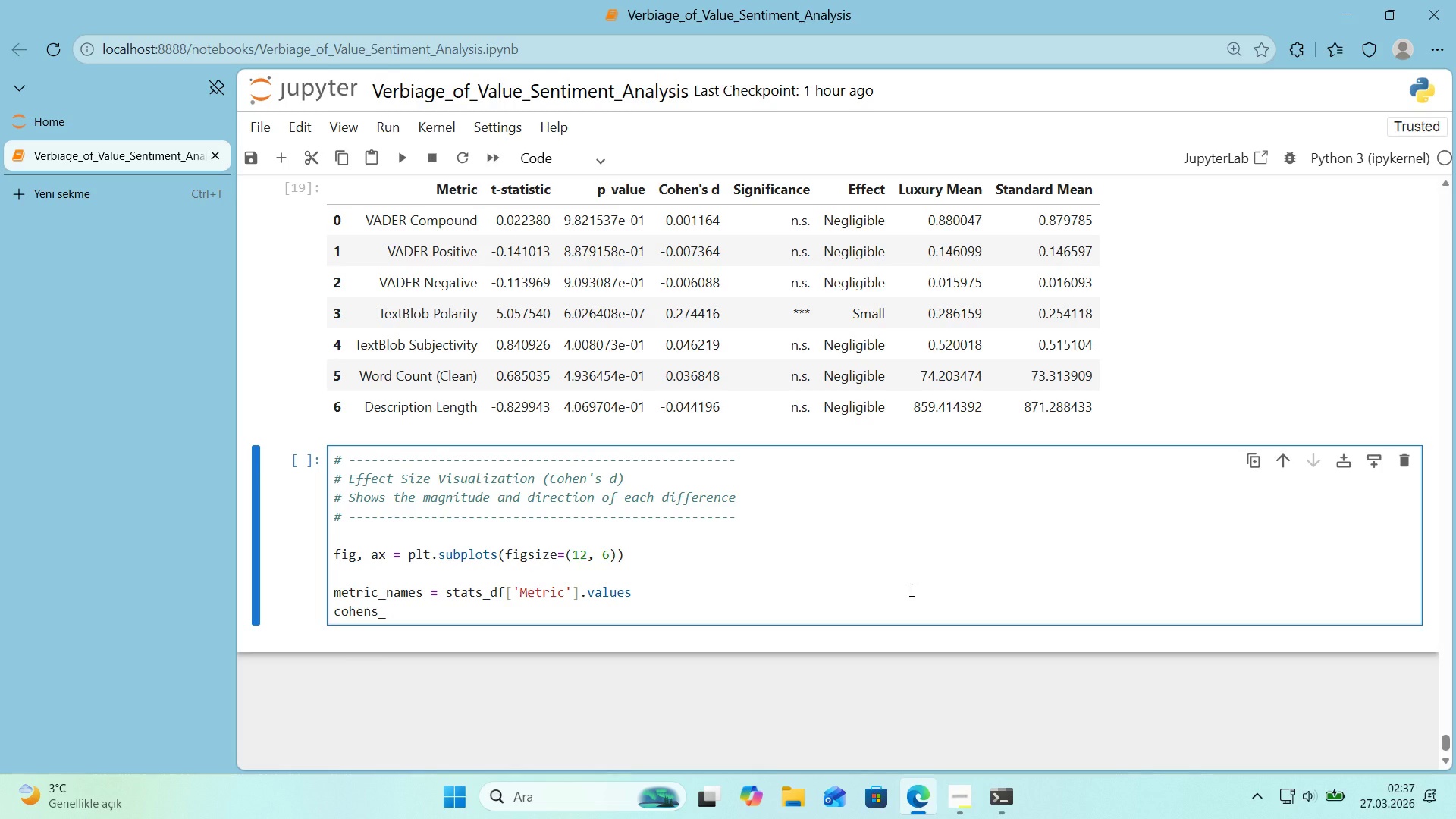 
hold_key(key=ShiftRight, duration=1.33)
 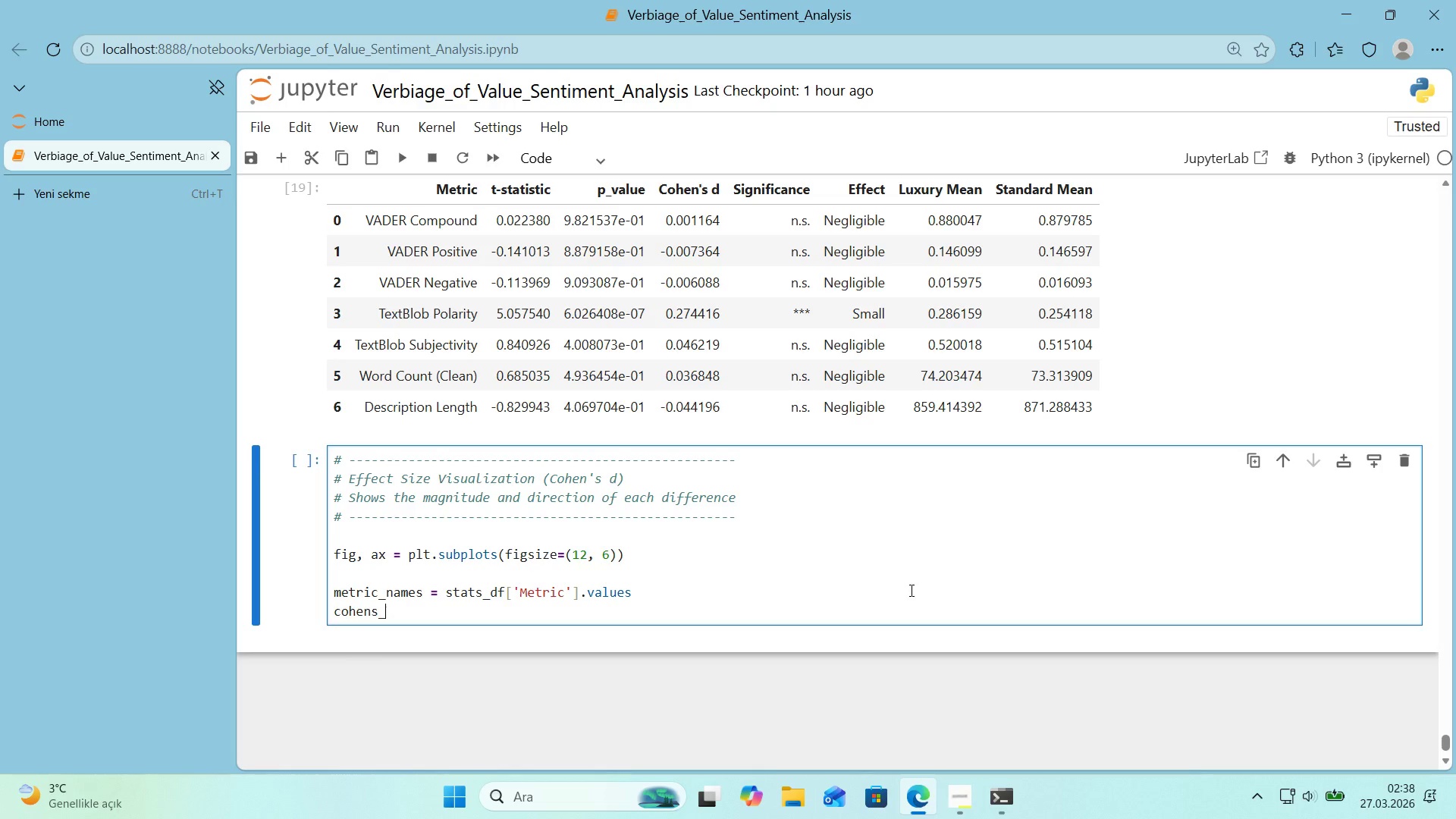 
type(d_vals ) stats_df)
 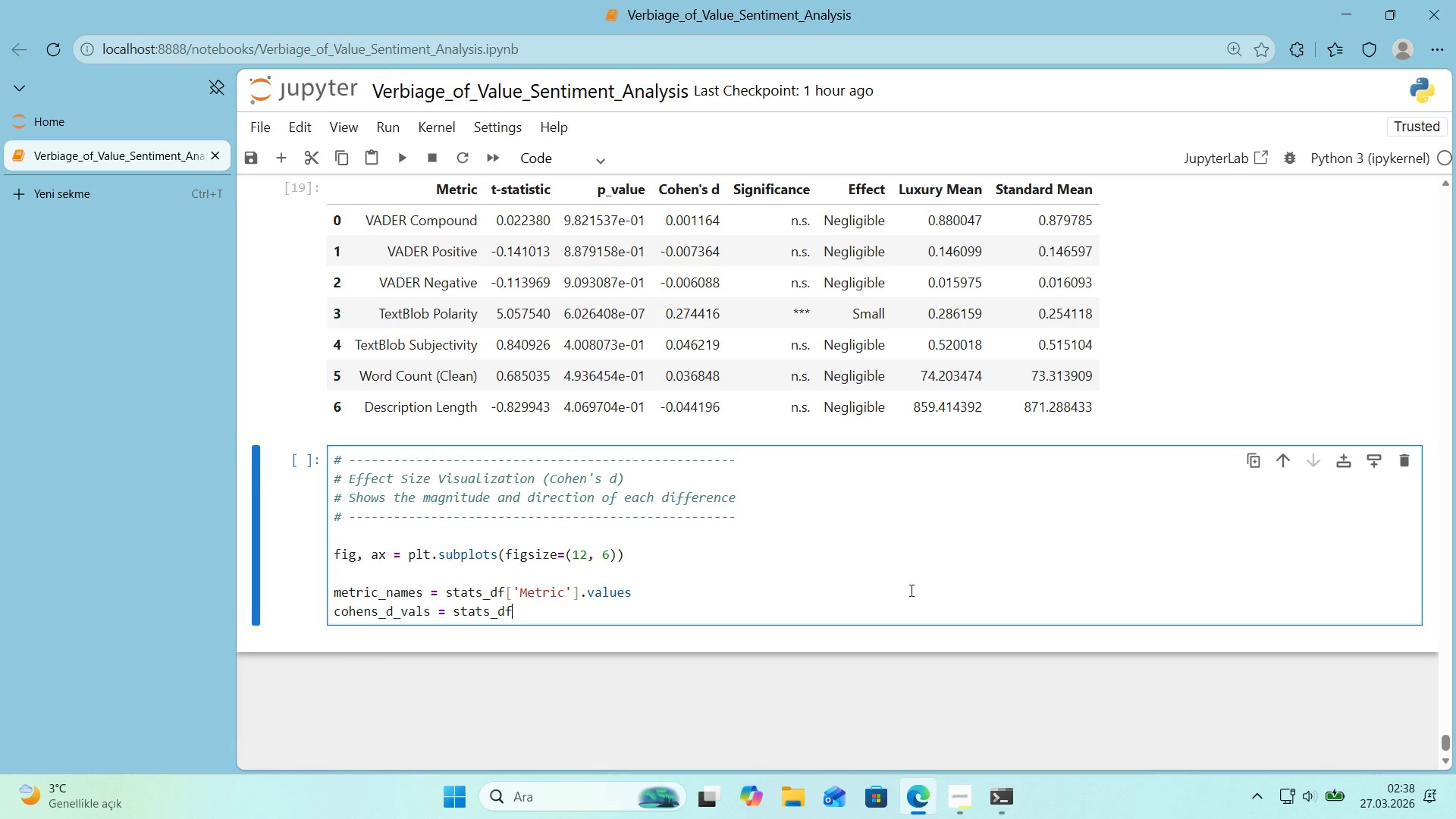 
key(Alt+Control+8)
 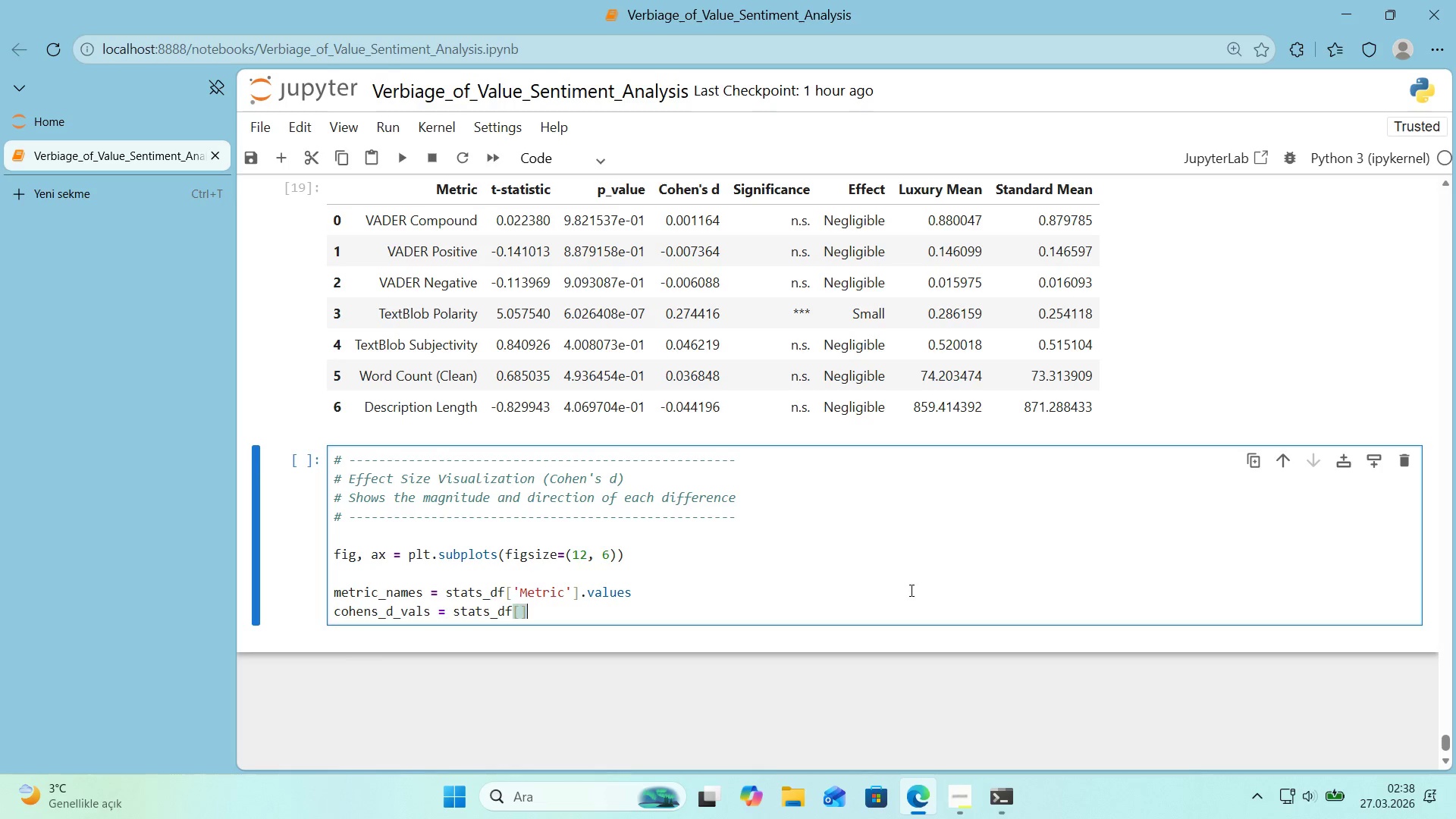 
key(Alt+Control+9)
 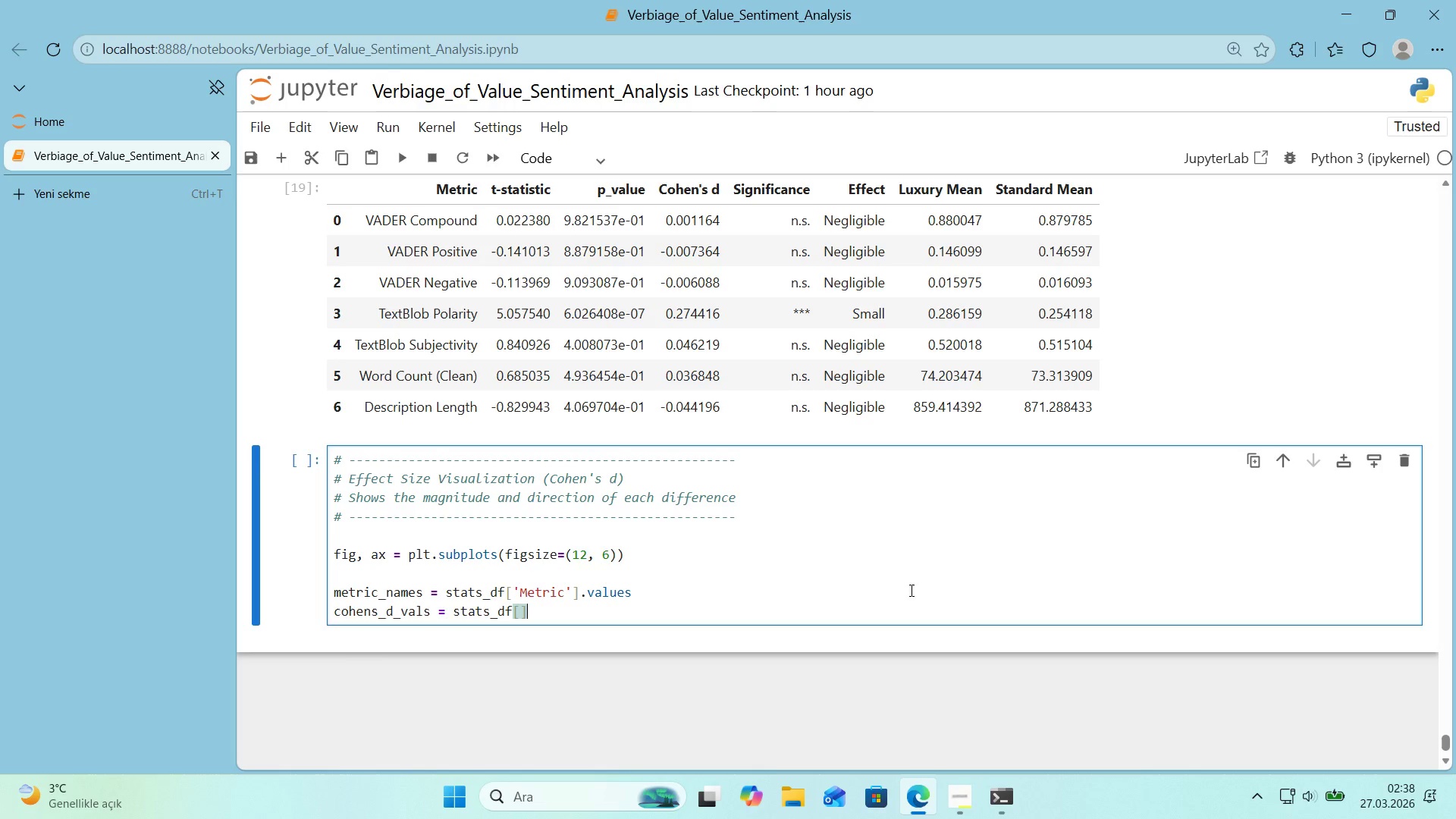 
key(ArrowLeft)
 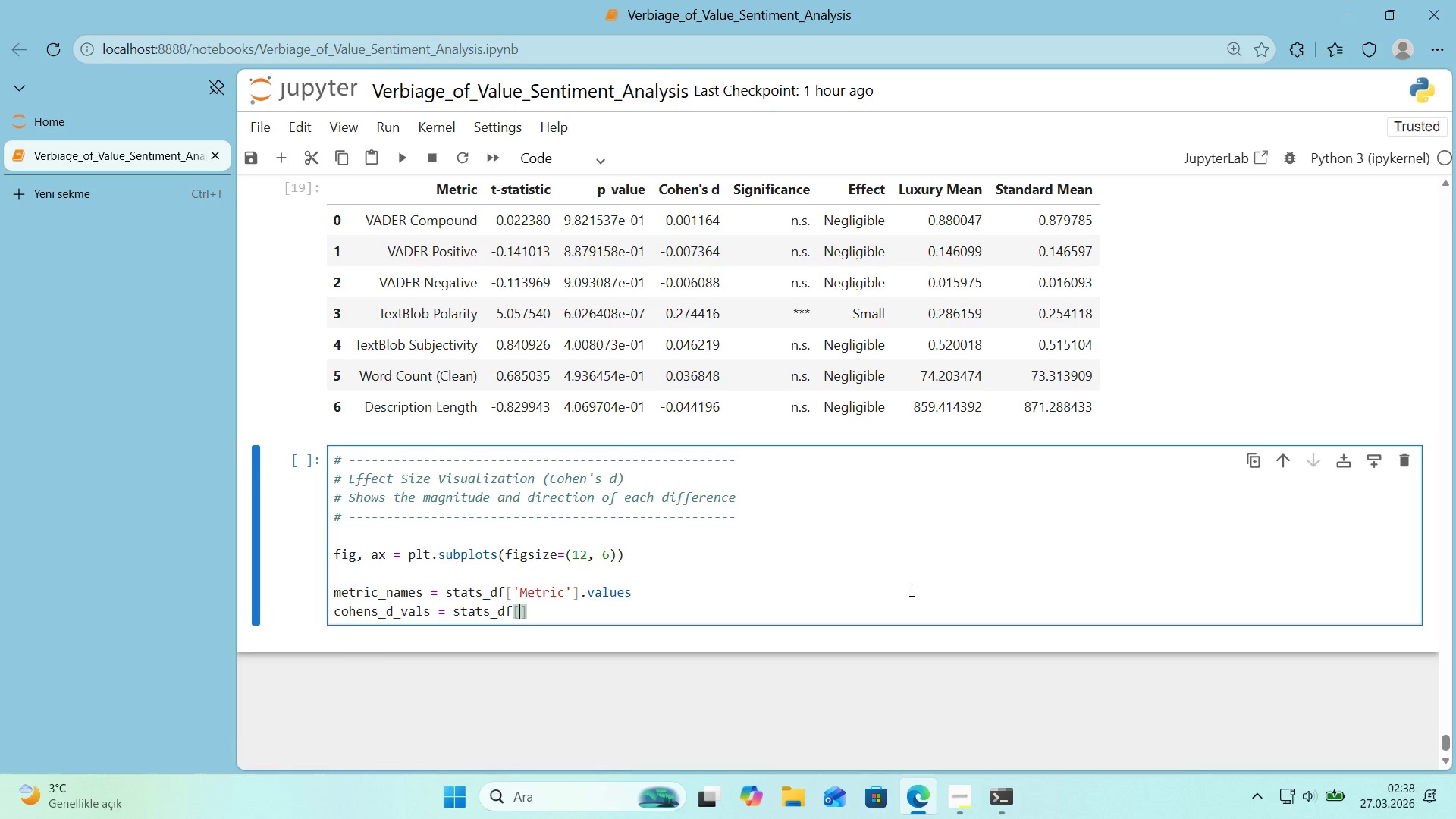 
type(@@)
 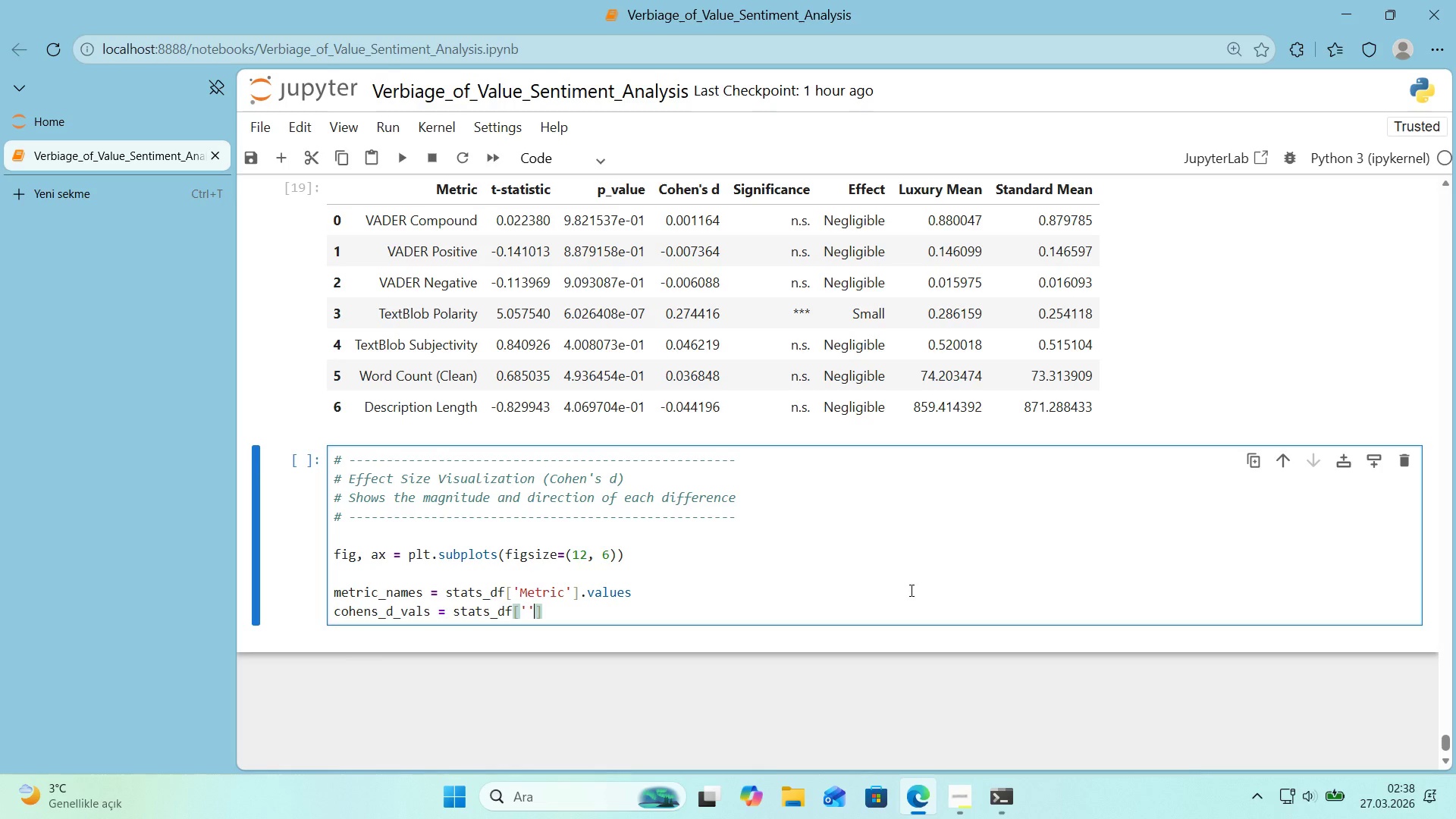 
key(ArrowLeft)
 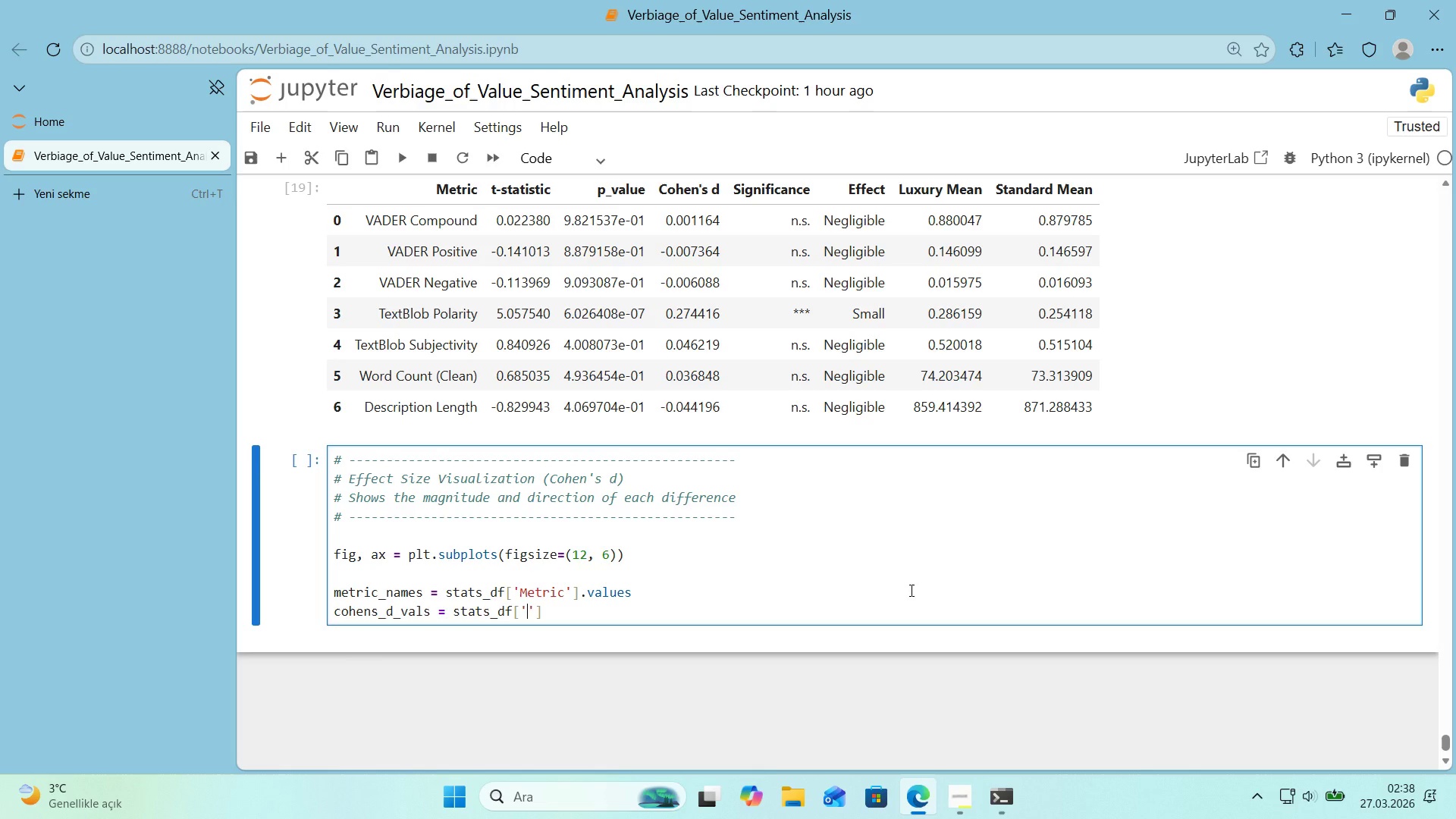 
key(CapsLock)
 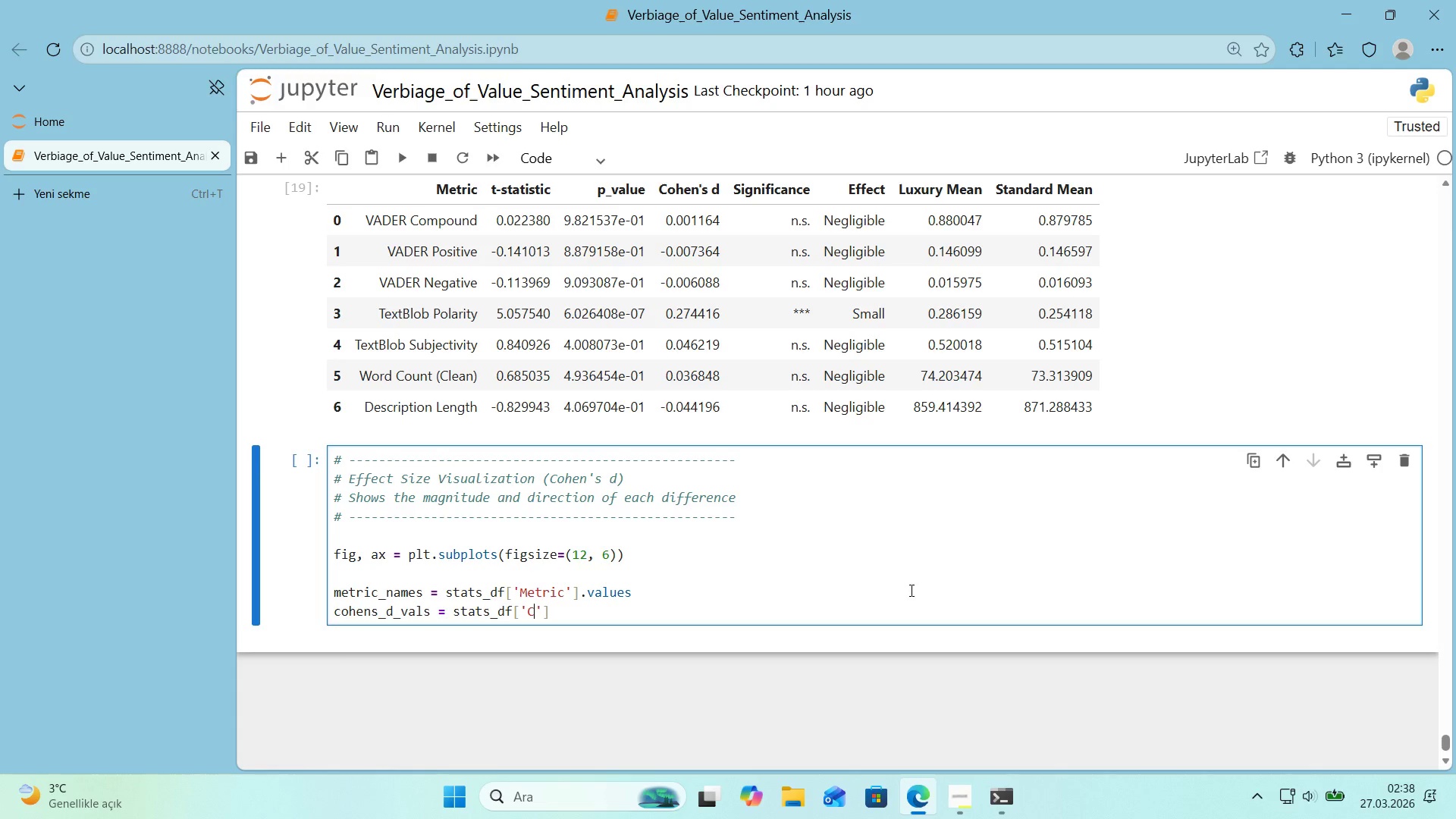 
key(C)
 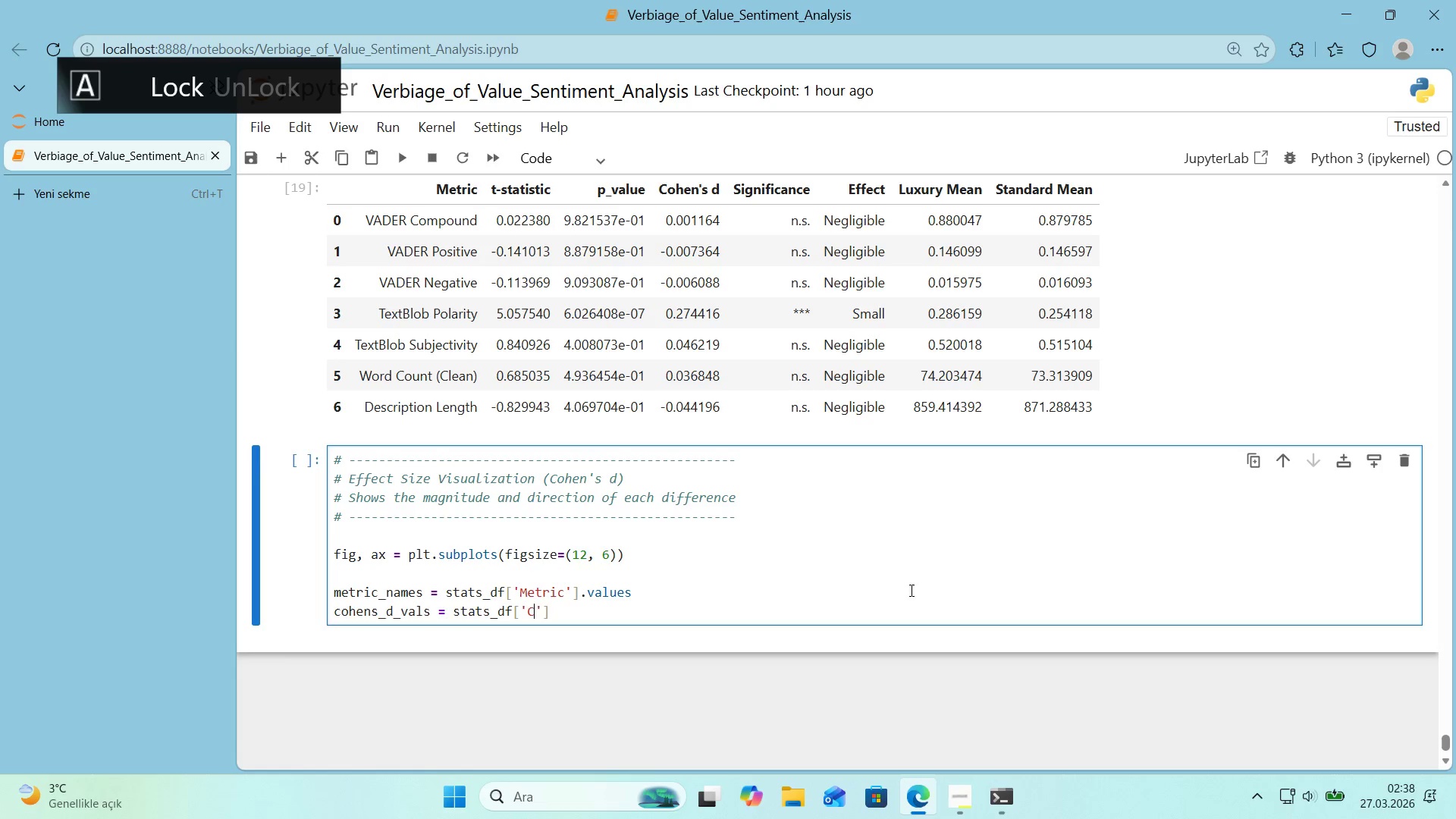 
key(Backspace)
 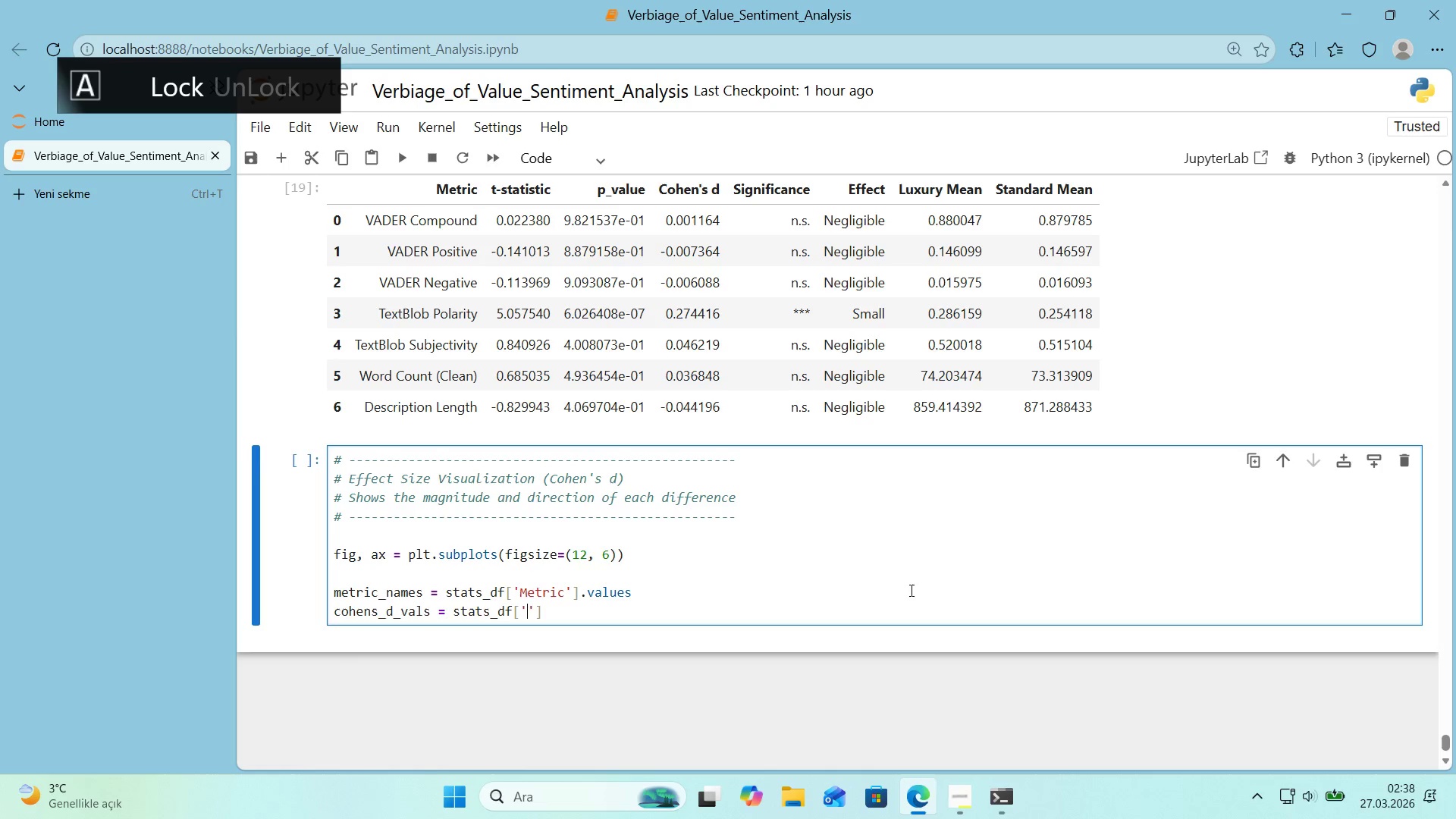 
key(Backquote)
 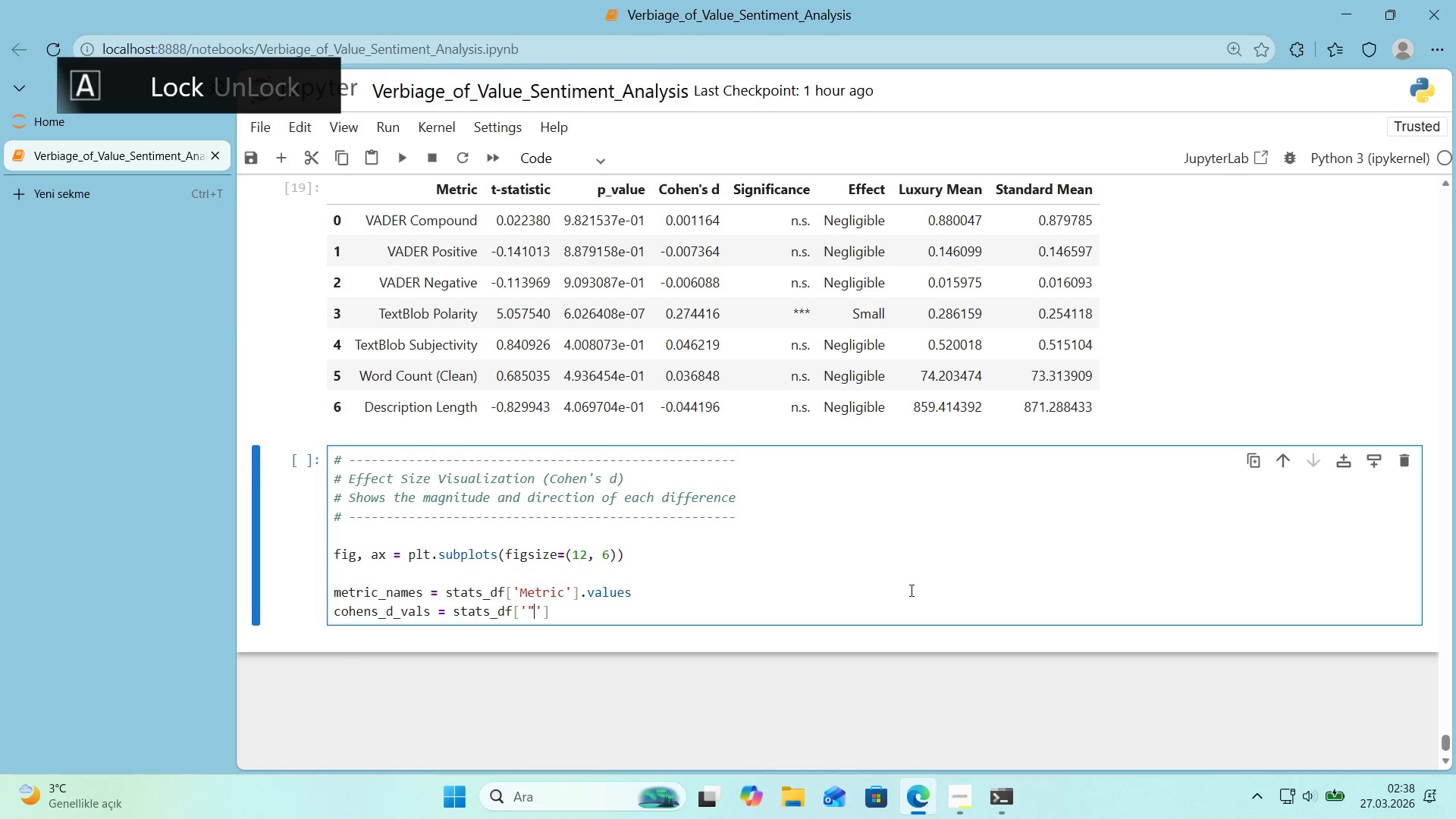 
key(ArrowRight)
 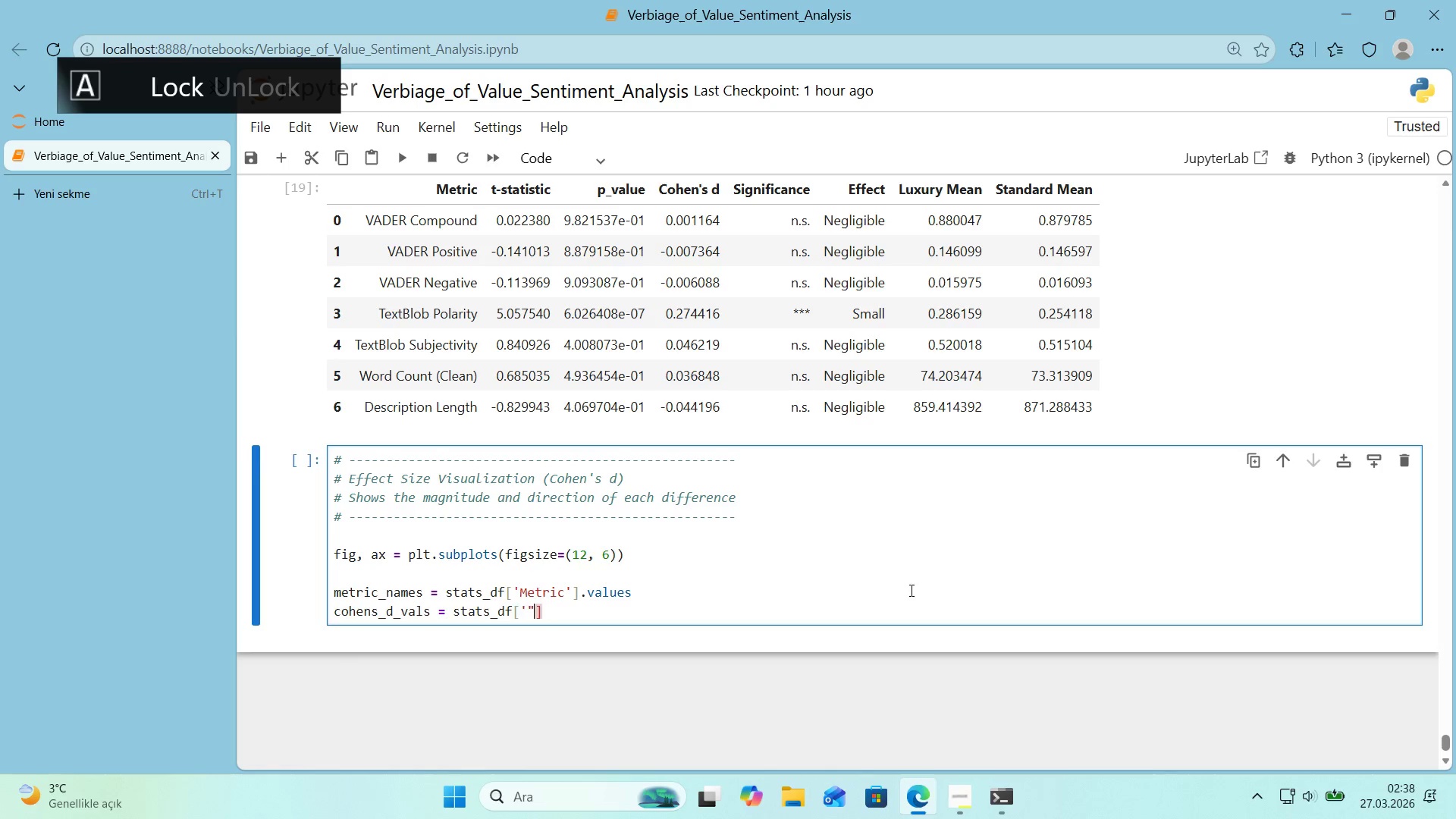 
key(Backspace)
 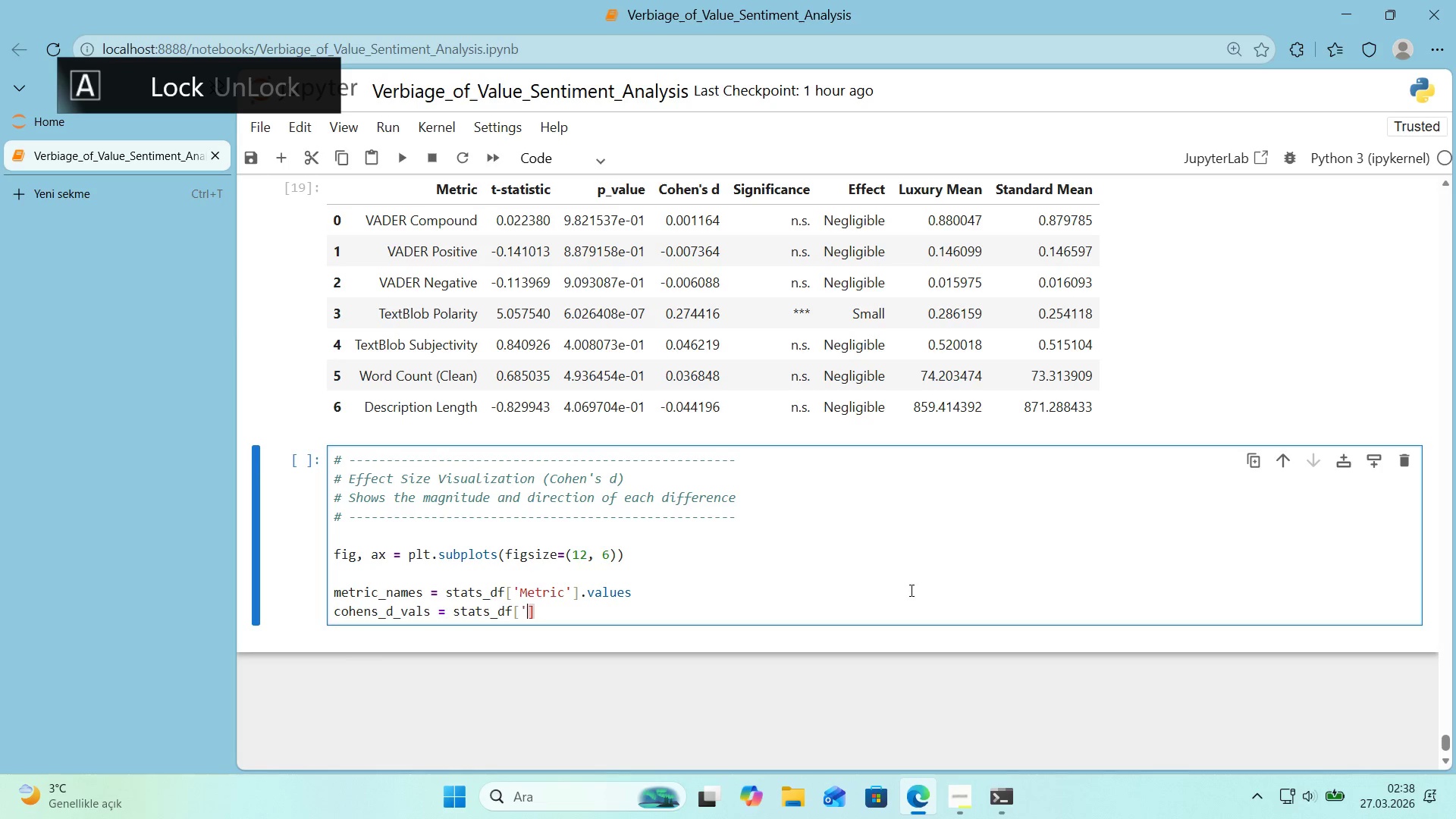 
key(Backspace)
 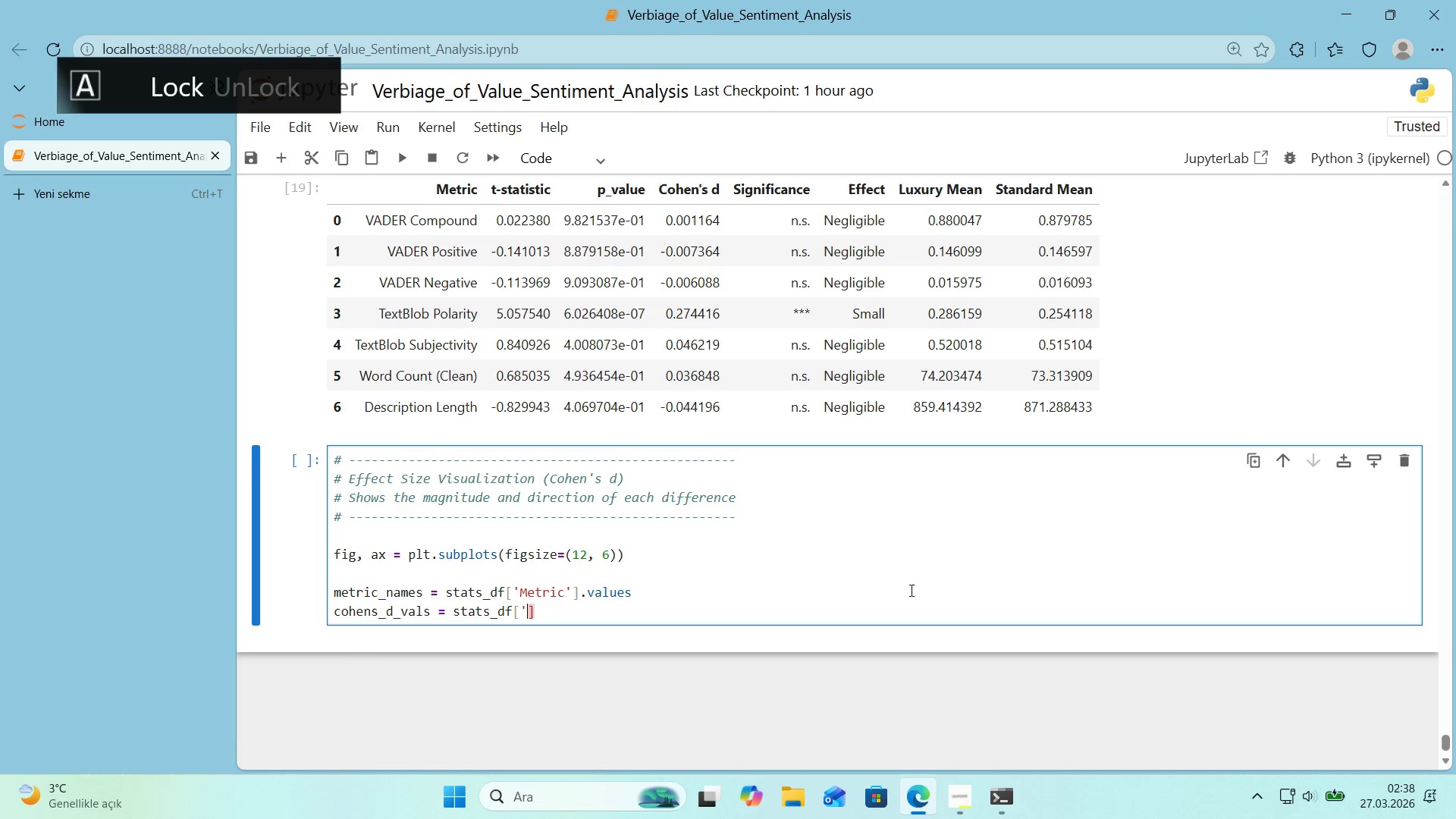 
key(Backspace)
 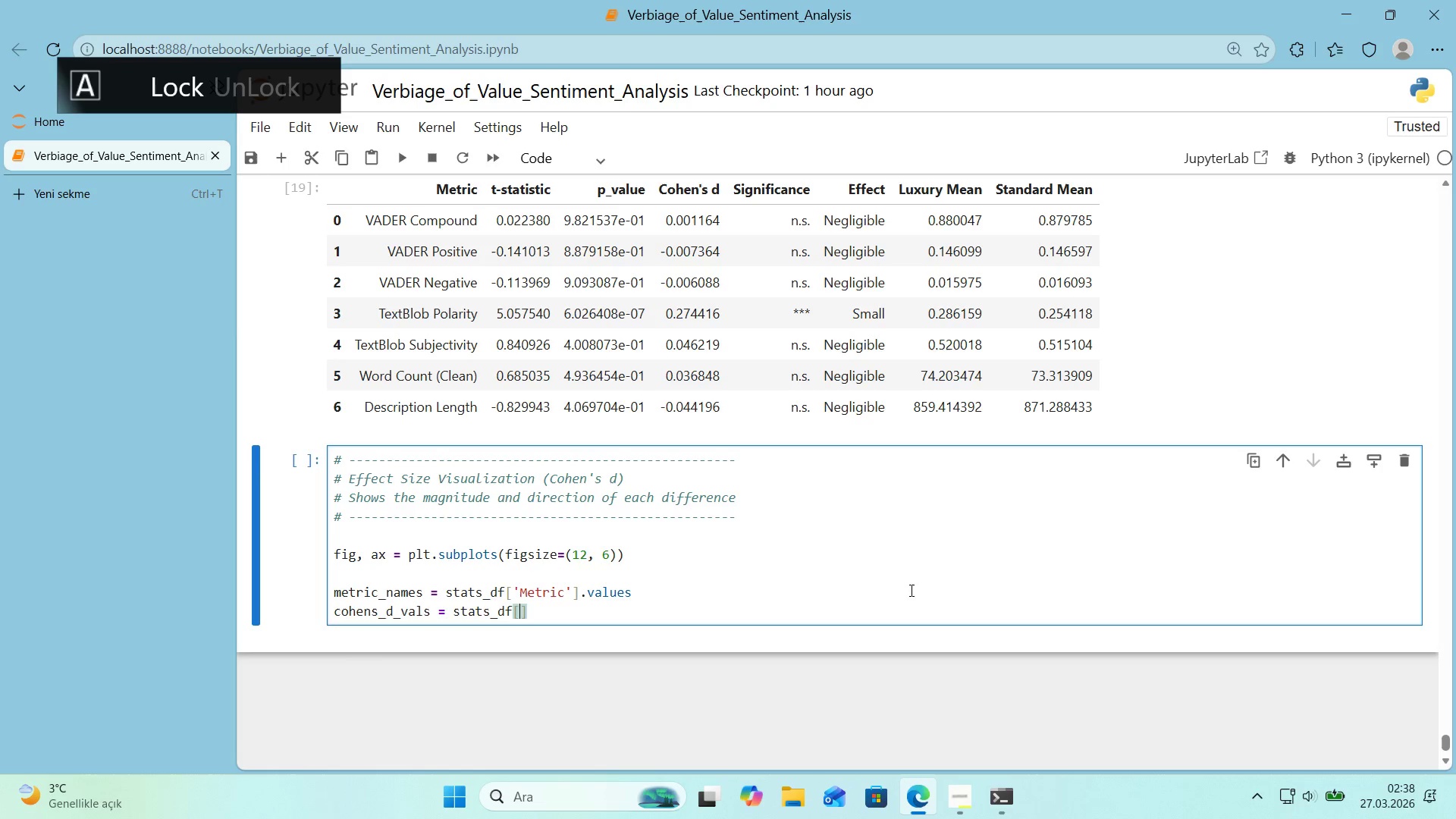 
key(Backquote)
 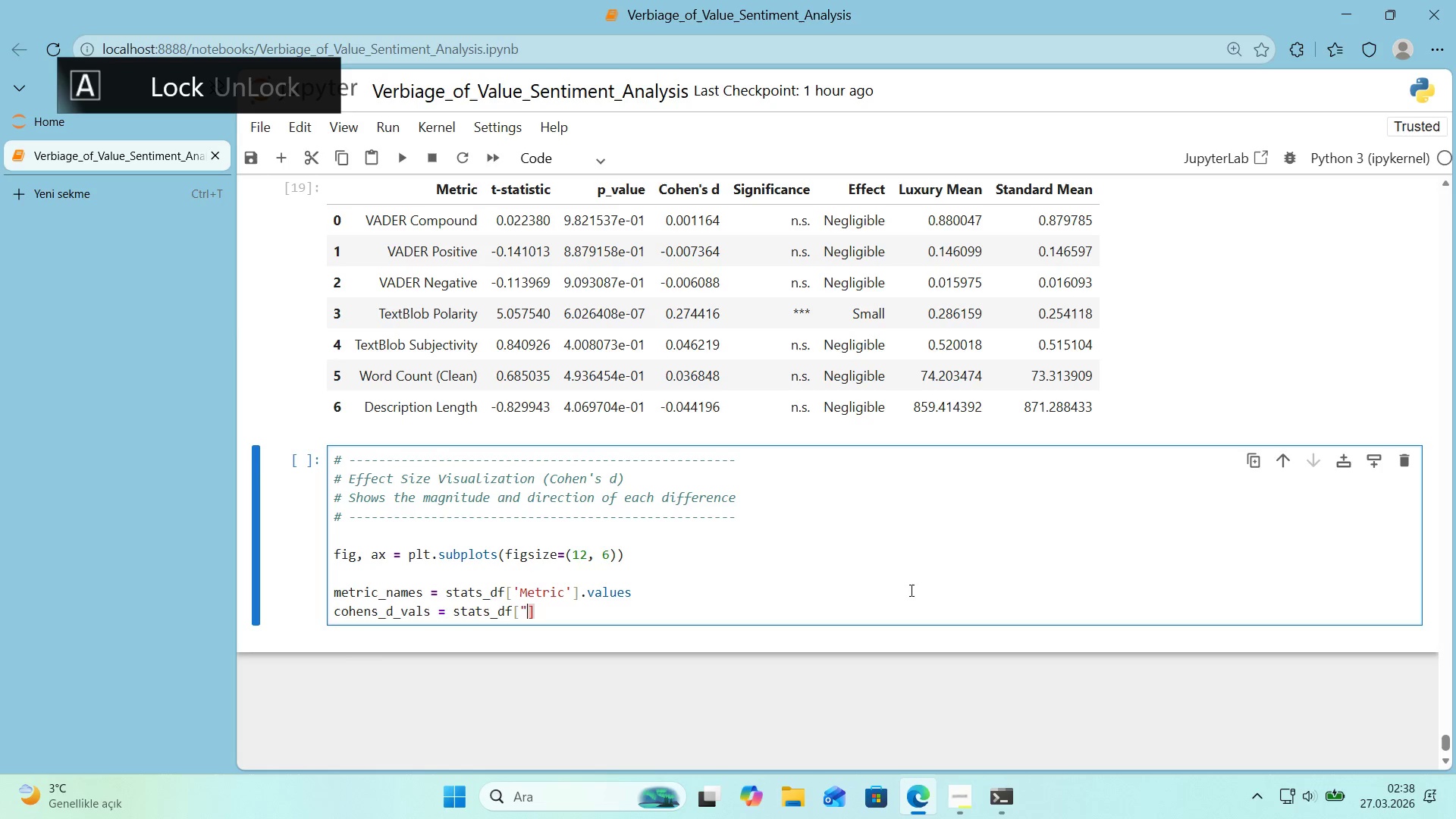 
key(Backquote)
 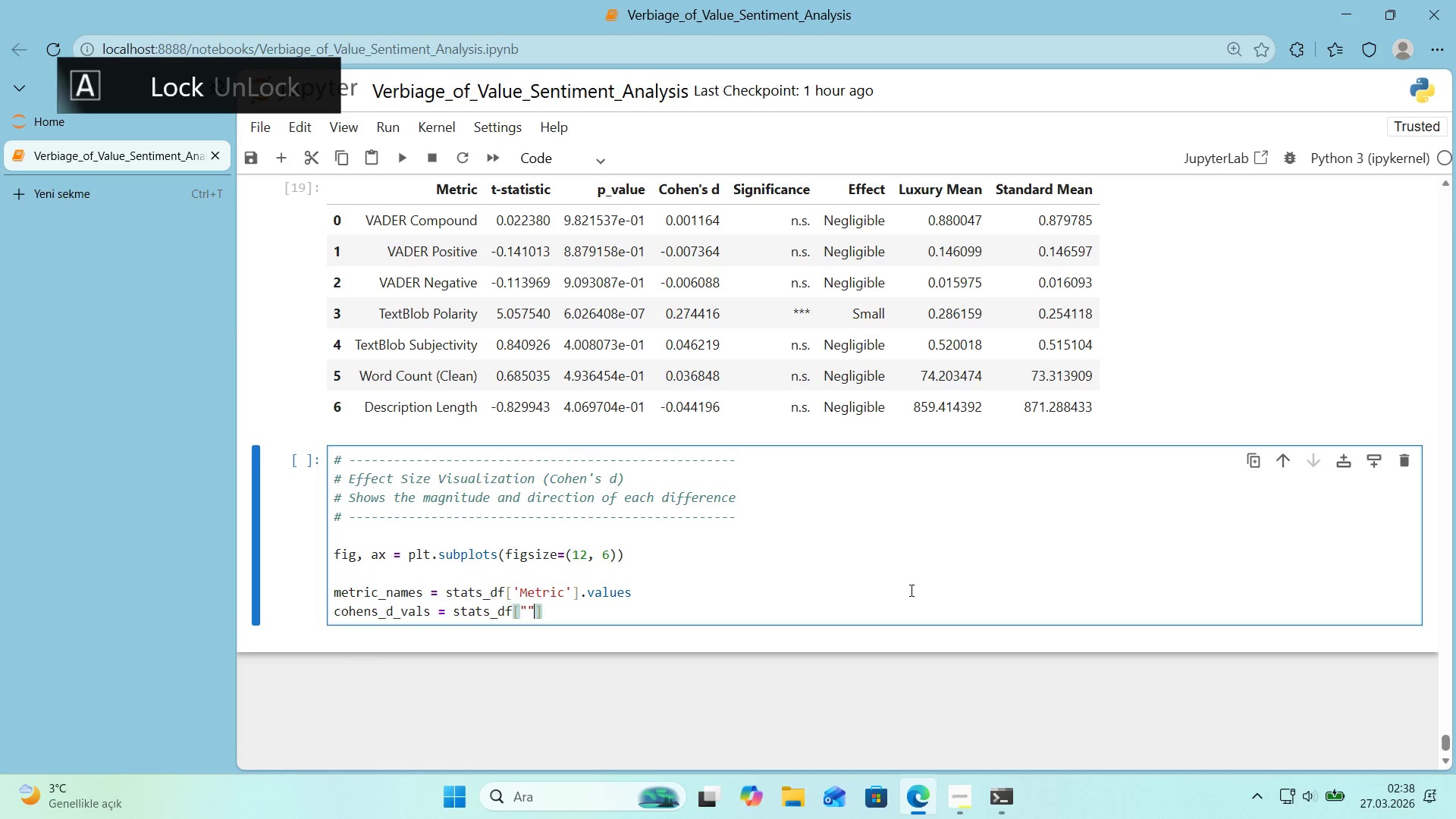 
key(ArrowLeft)
 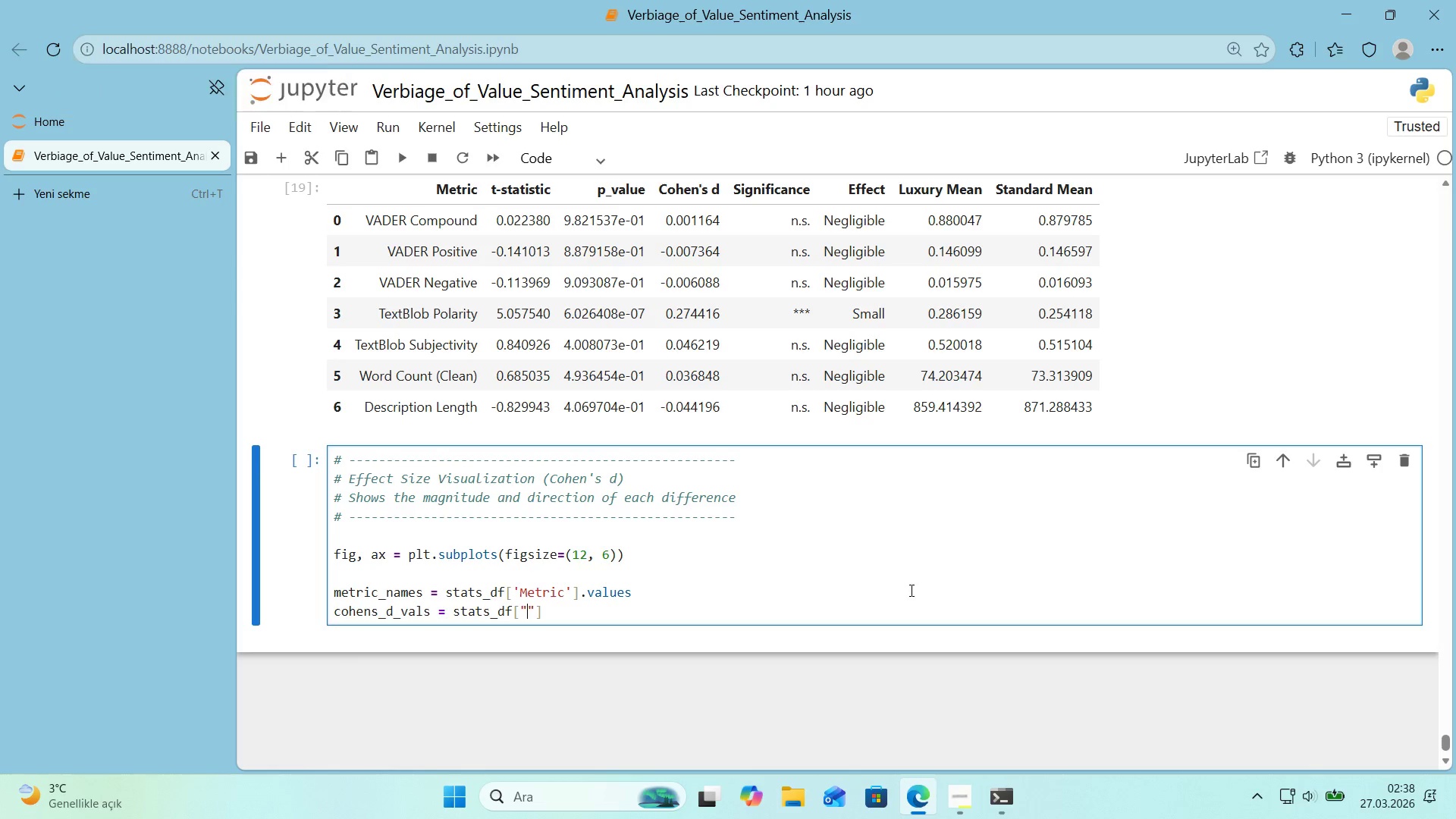 
type(c)
key(Backspace)
type(Cohen@s d)
 